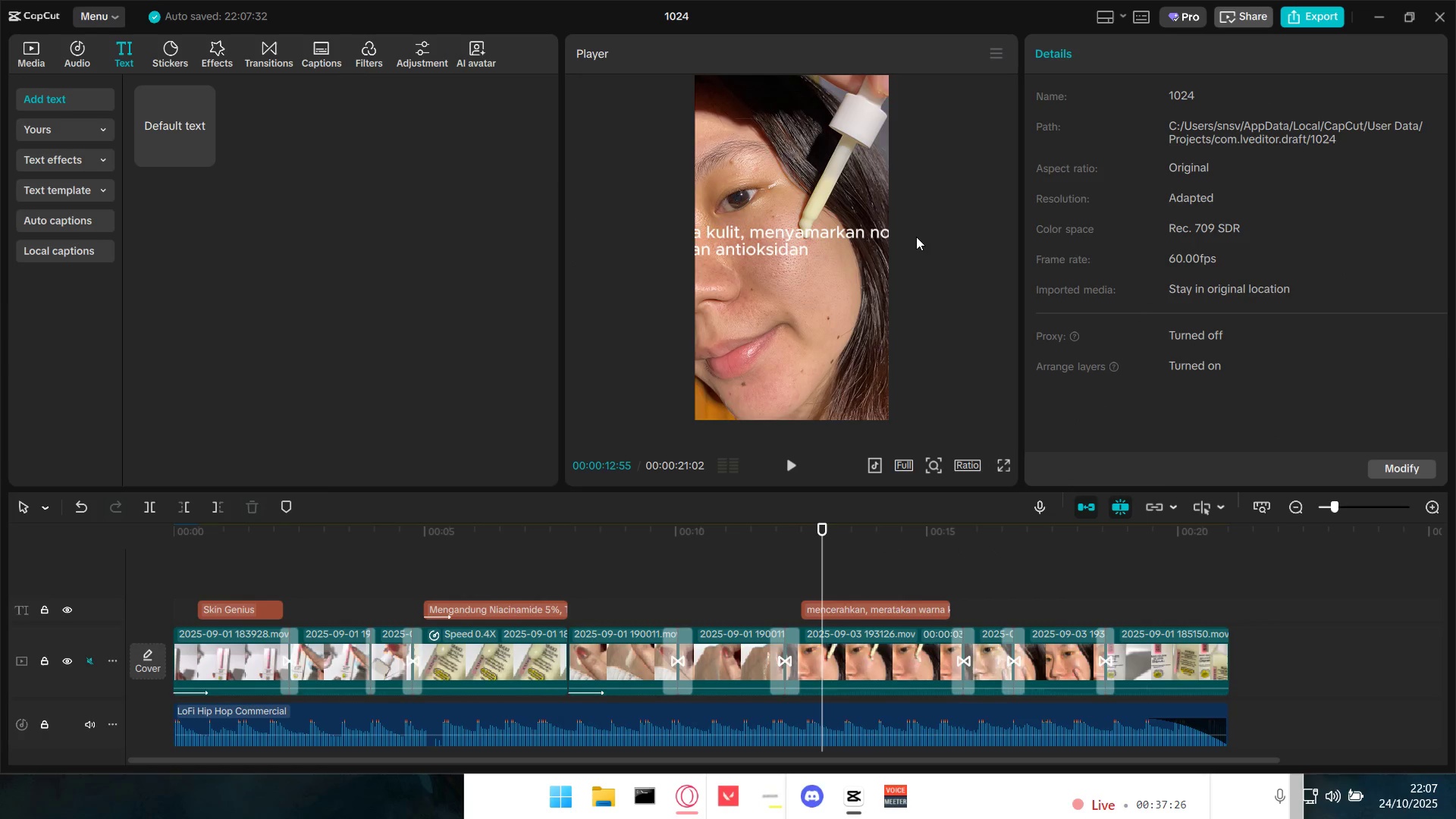 
double_click([850, 241])
 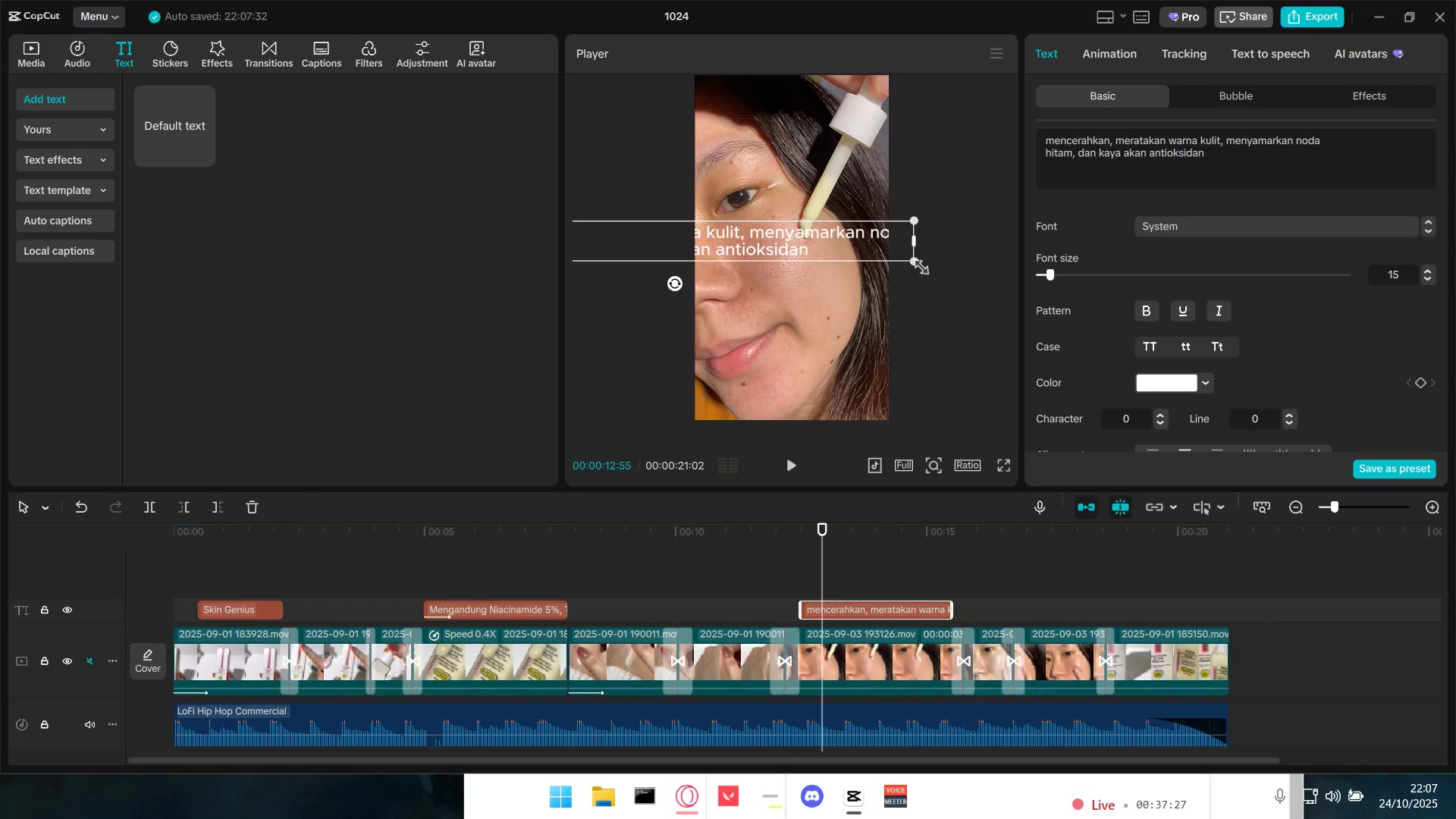 
left_click_drag(start_coordinate=[915, 262], to_coordinate=[728, 237])
 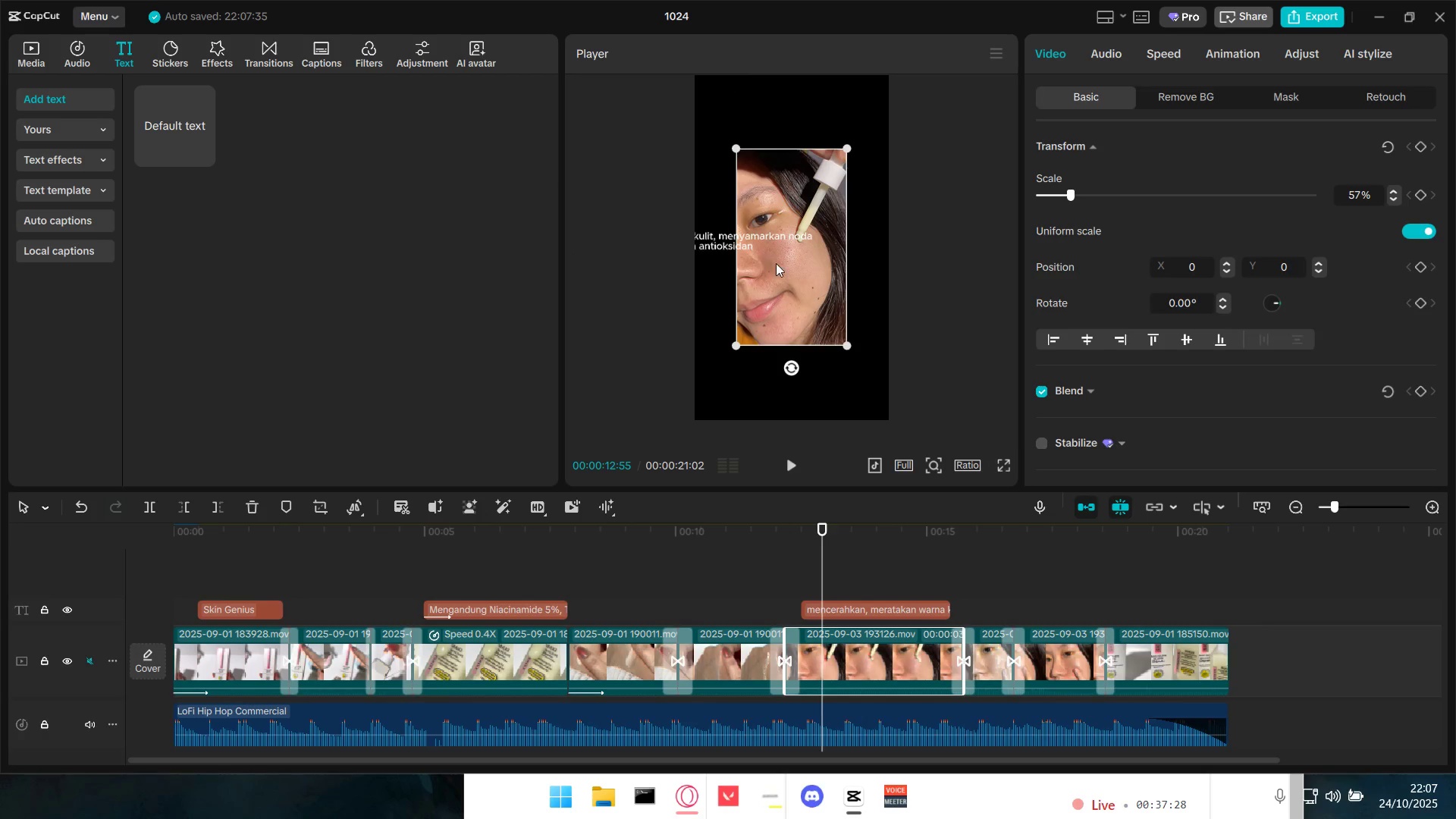 
key(Control+Z)
 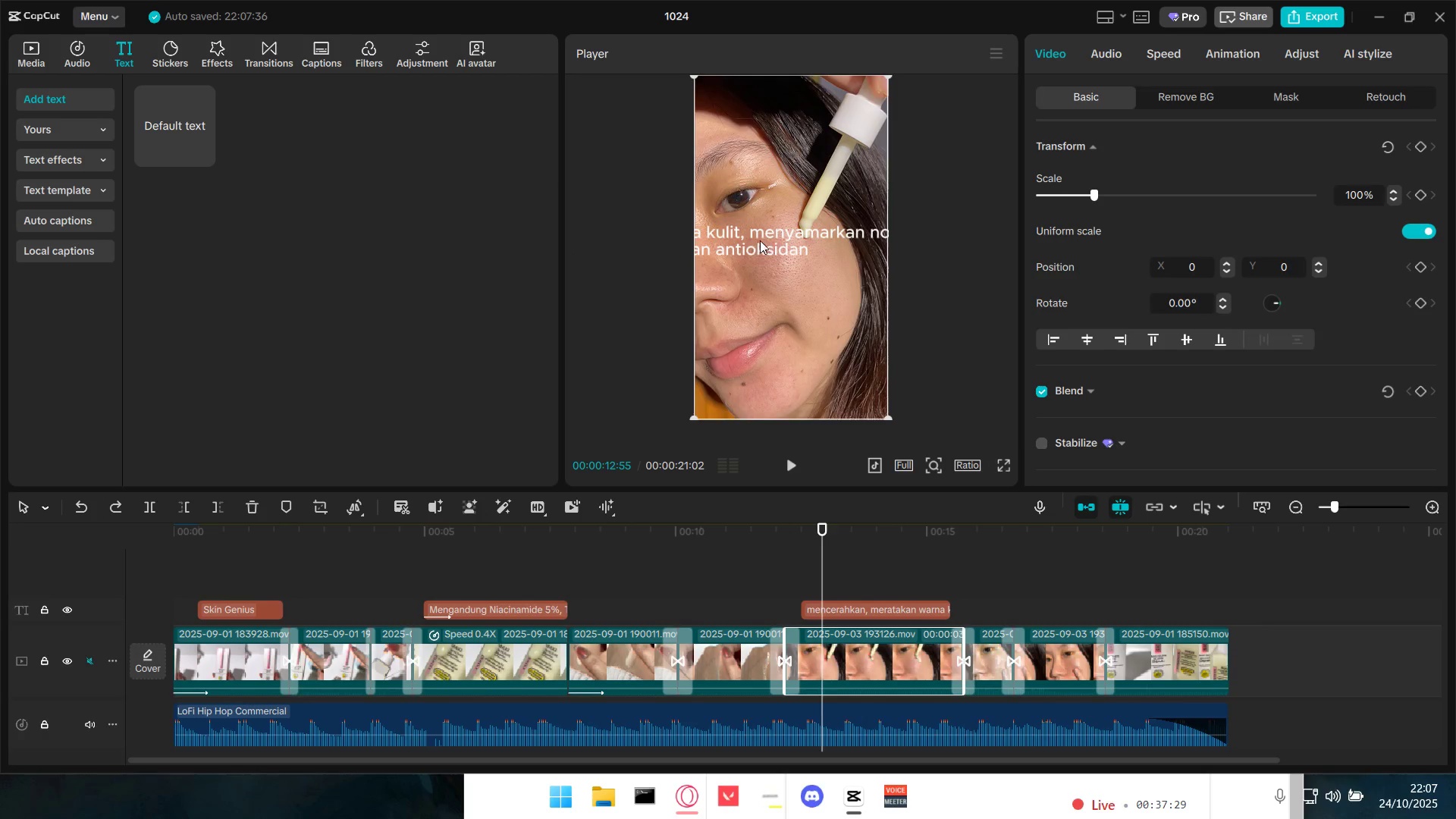 
left_click([760, 237])
 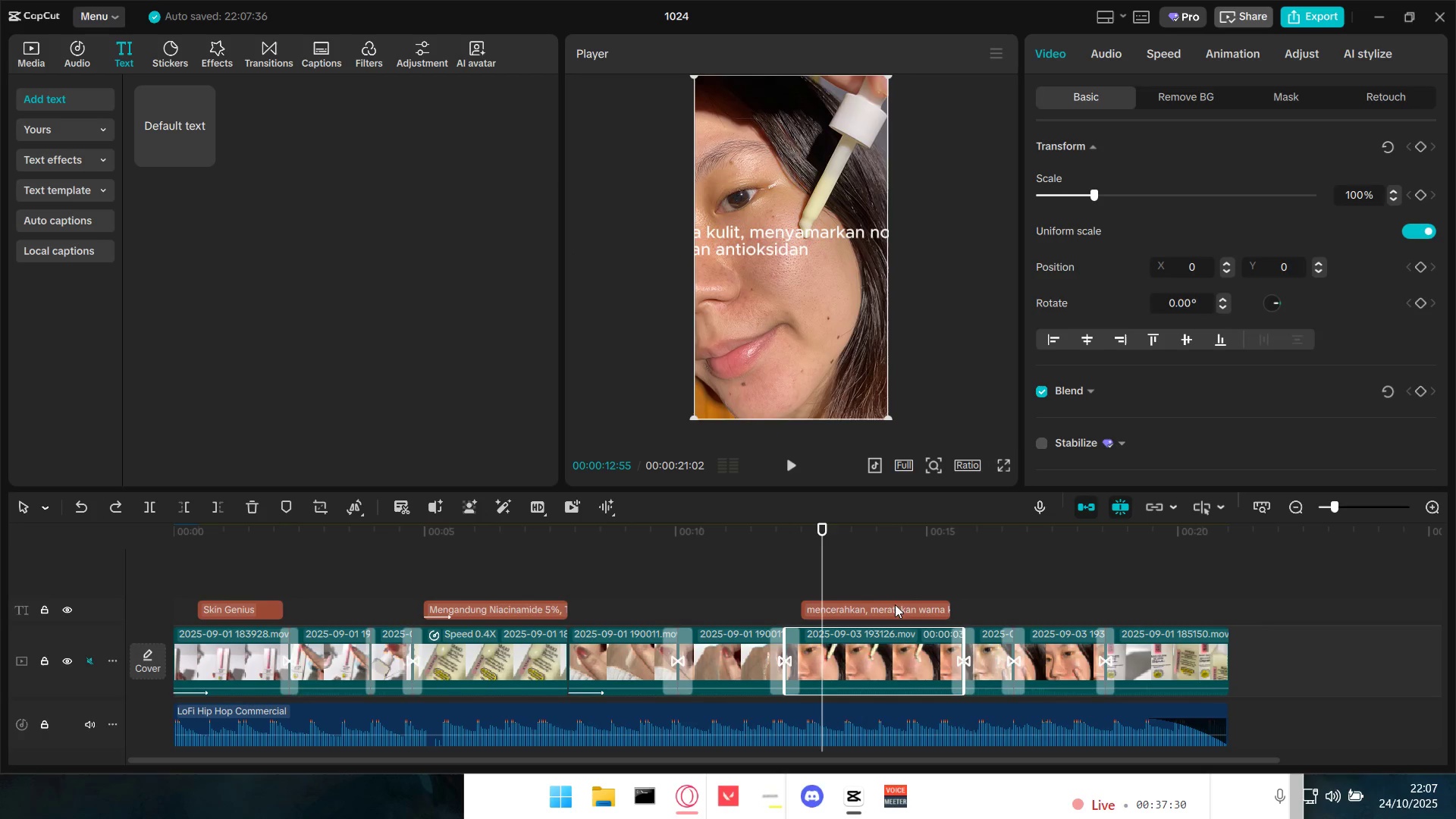 
double_click([895, 598])
 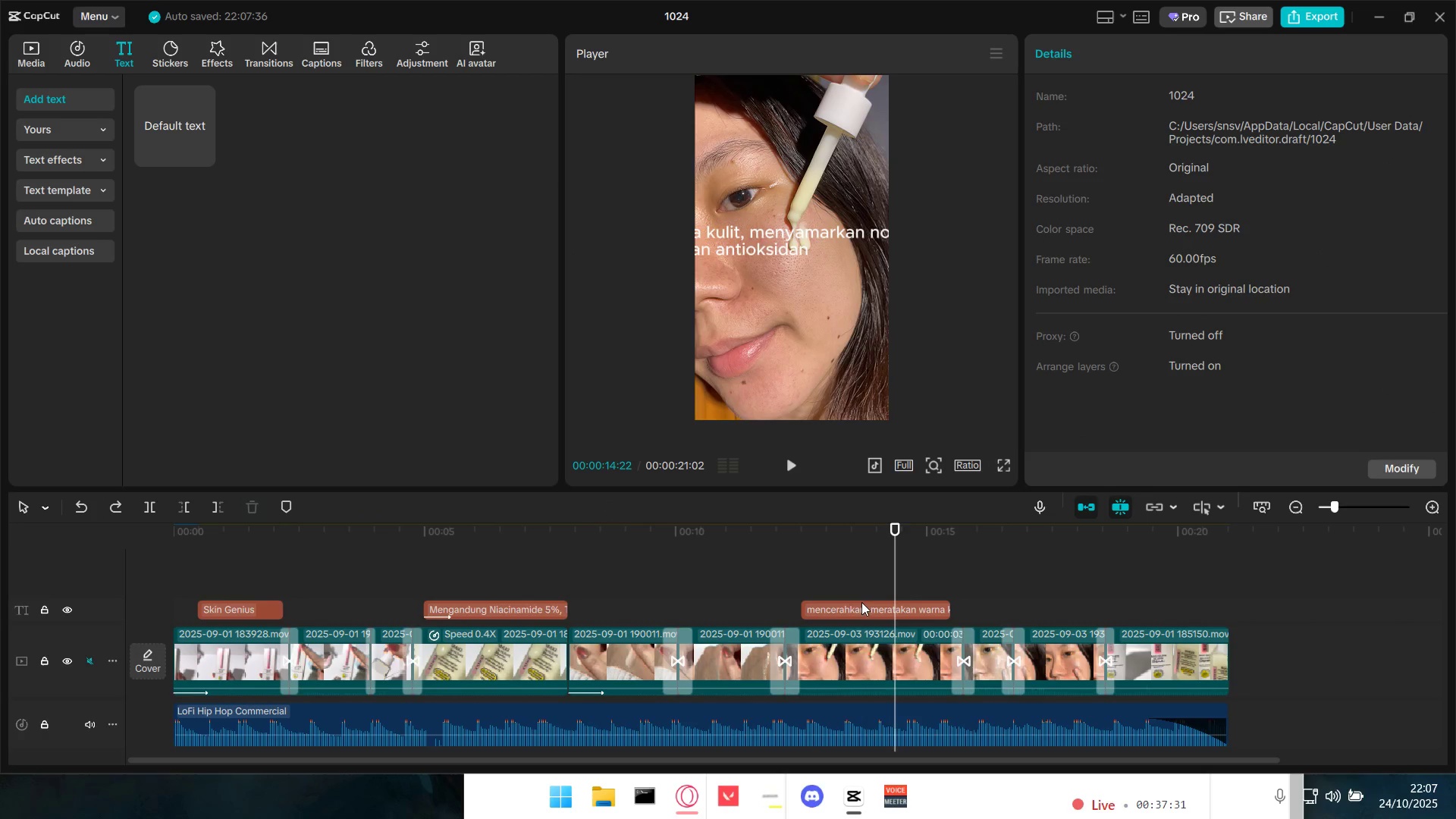 
triple_click([850, 604])
 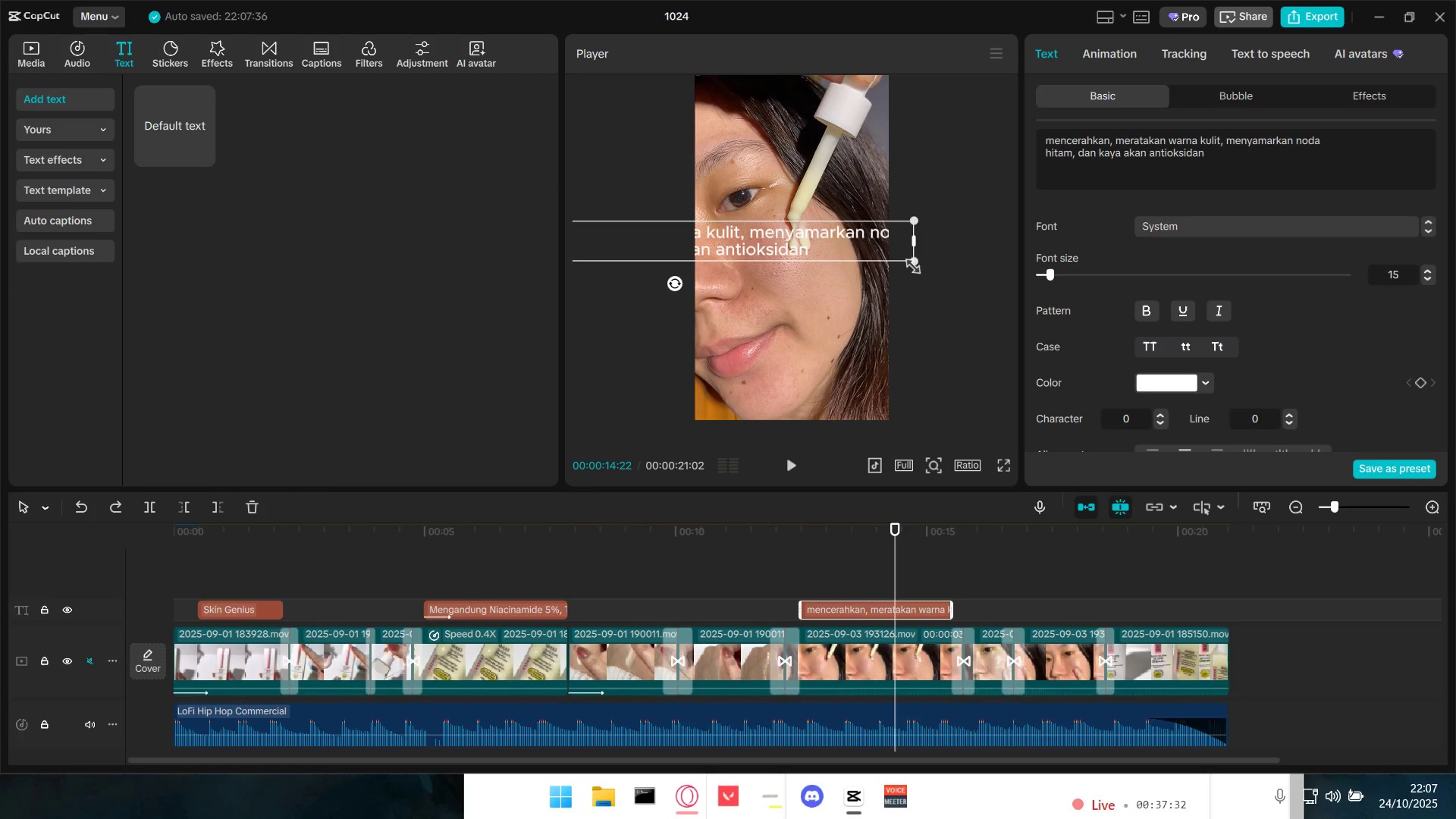 
left_click_drag(start_coordinate=[912, 263], to_coordinate=[722, 239])
 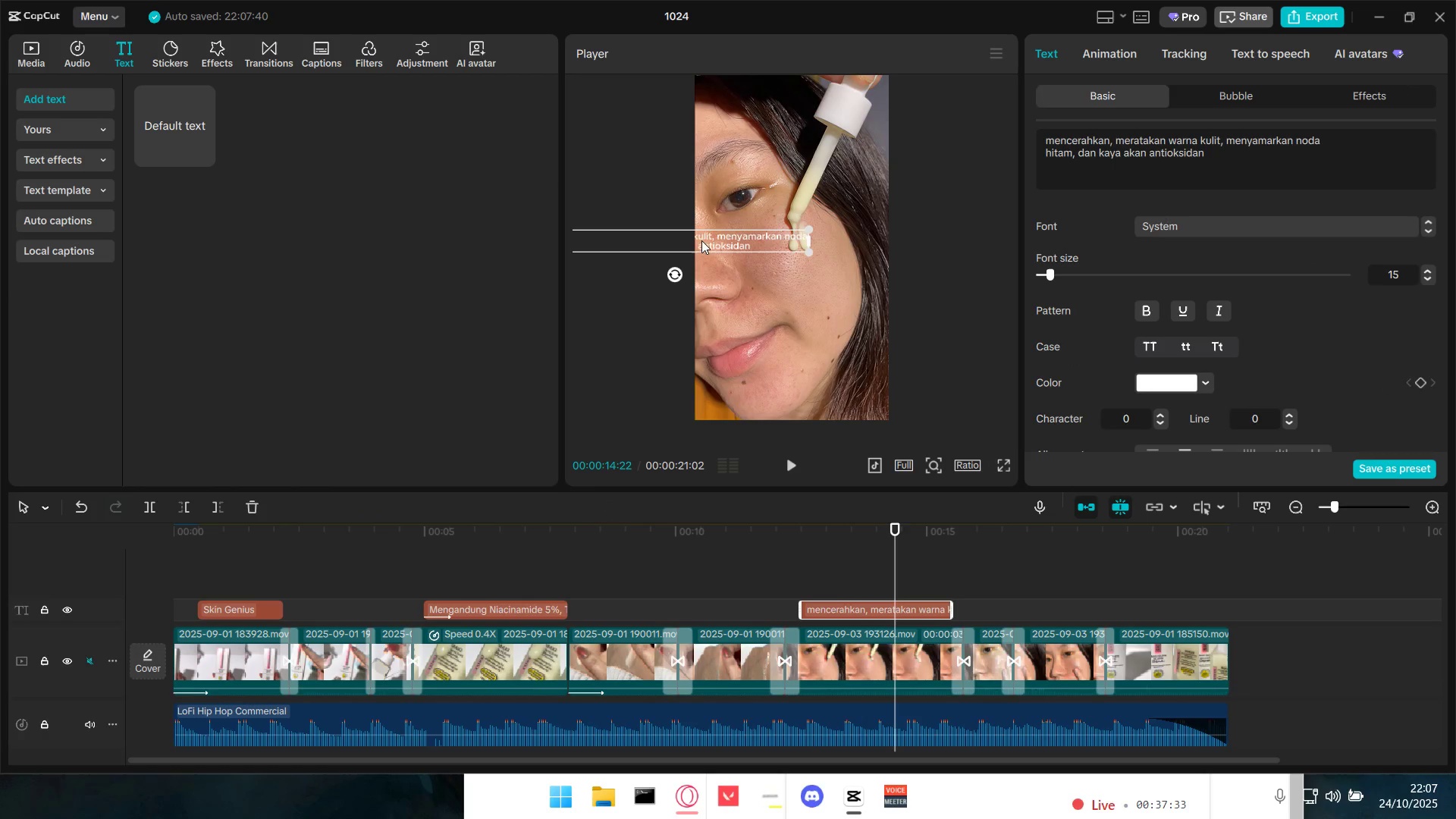 
left_click_drag(start_coordinate=[709, 240], to_coordinate=[852, 252])
 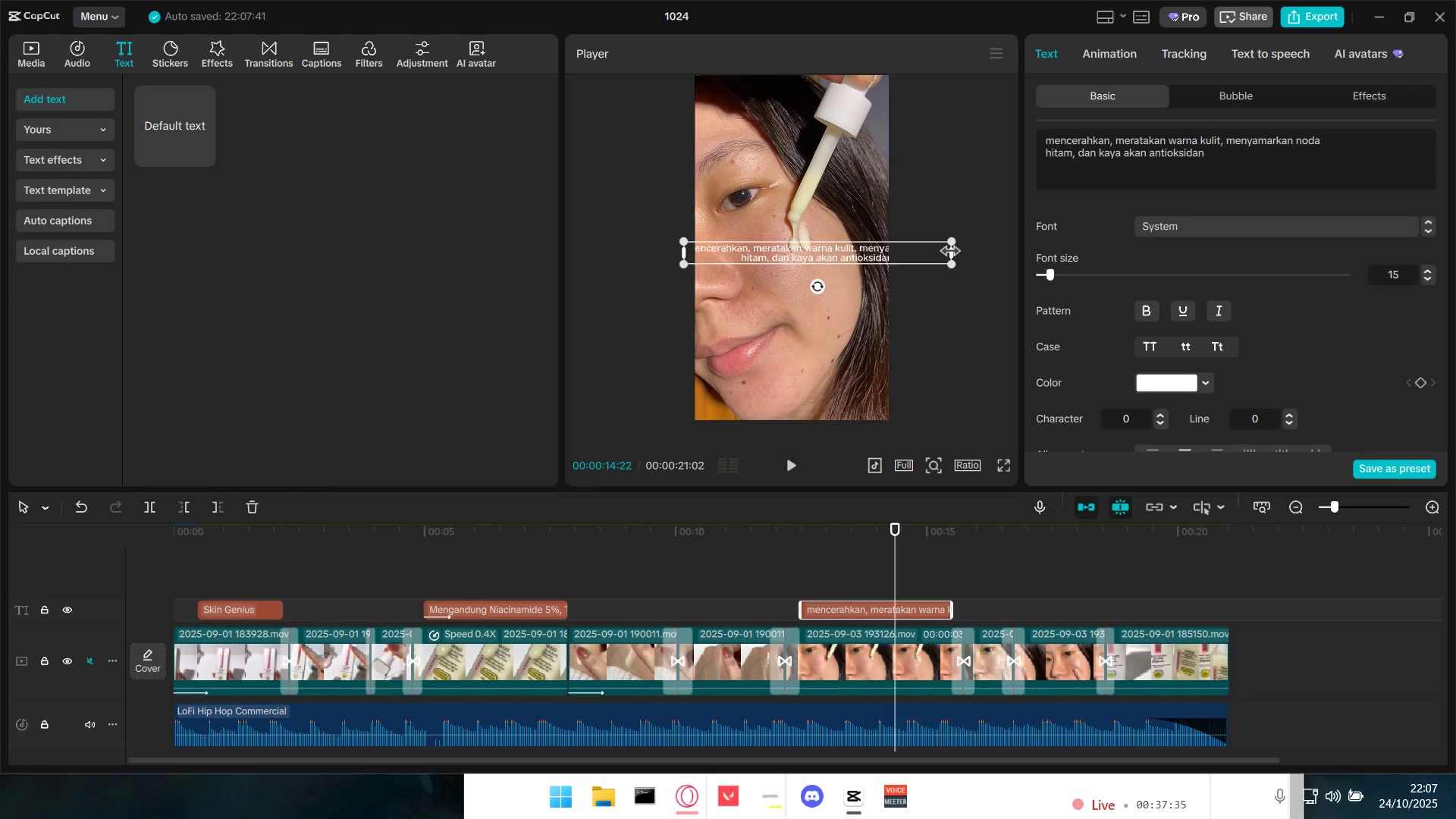 
left_click_drag(start_coordinate=[949, 252], to_coordinate=[832, 256])
 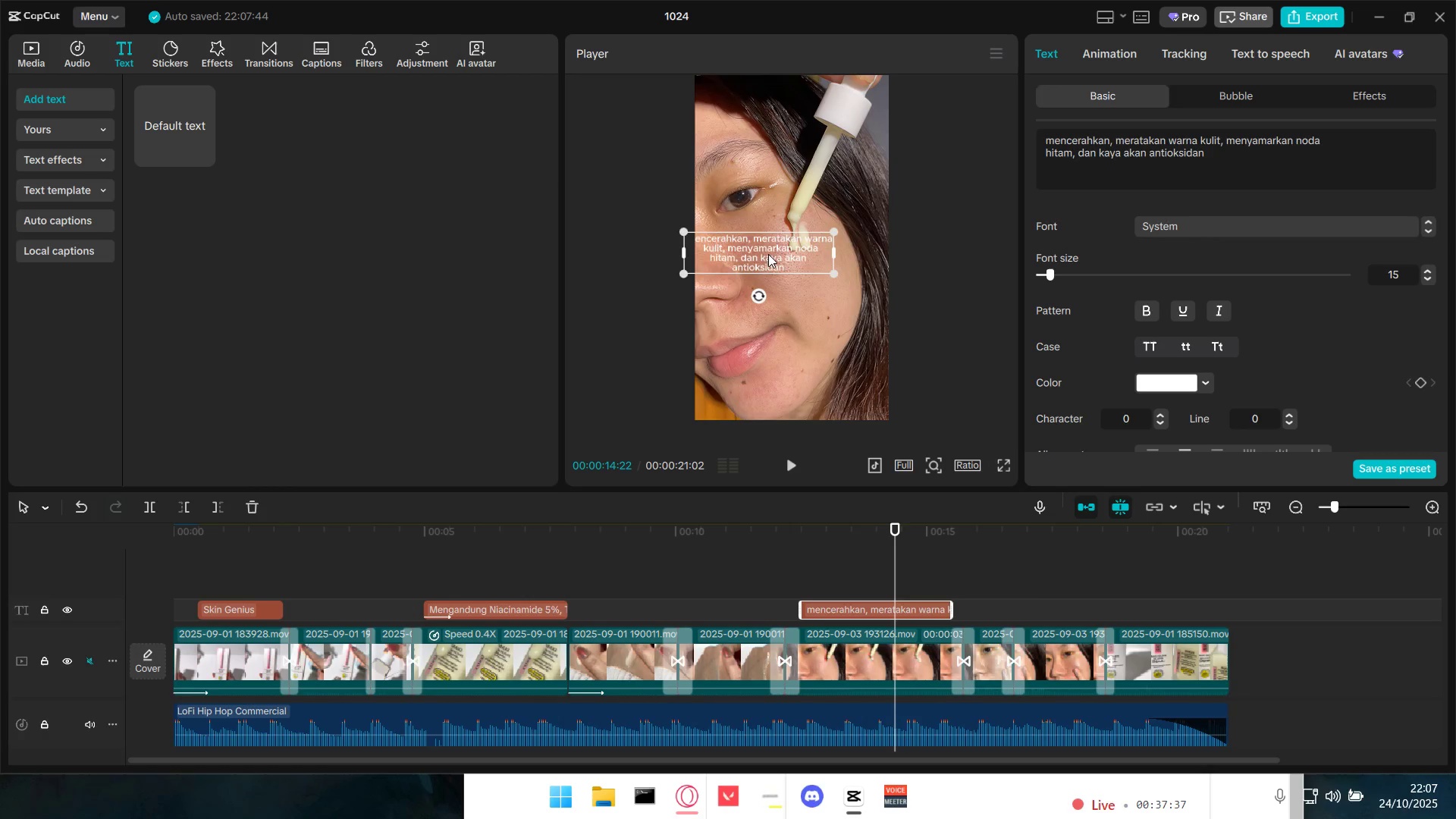 
left_click_drag(start_coordinate=[768, 254], to_coordinate=[814, 362])
 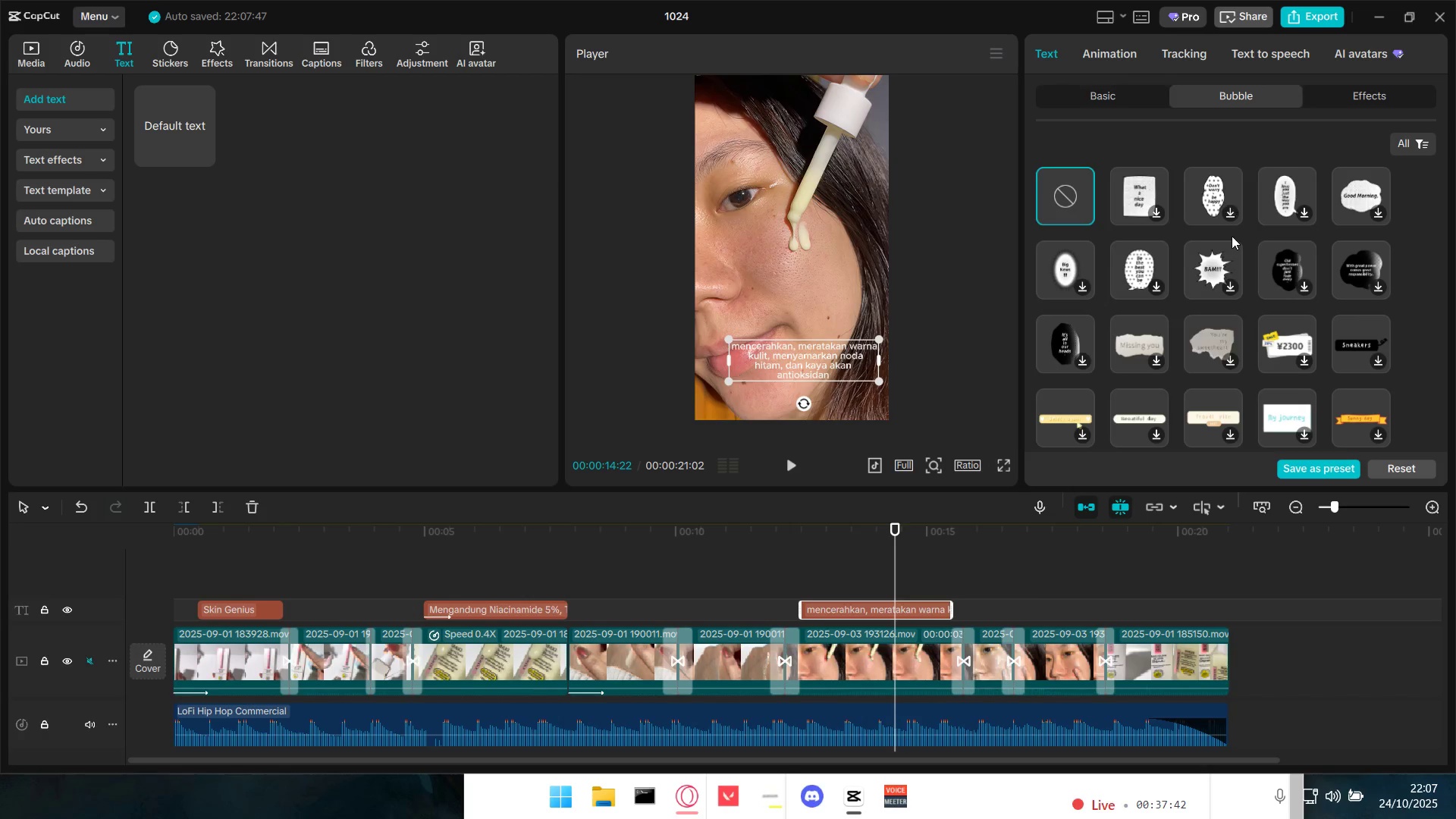 
scroll: coordinate [1231, 334], scroll_direction: down, amount: 5.0
 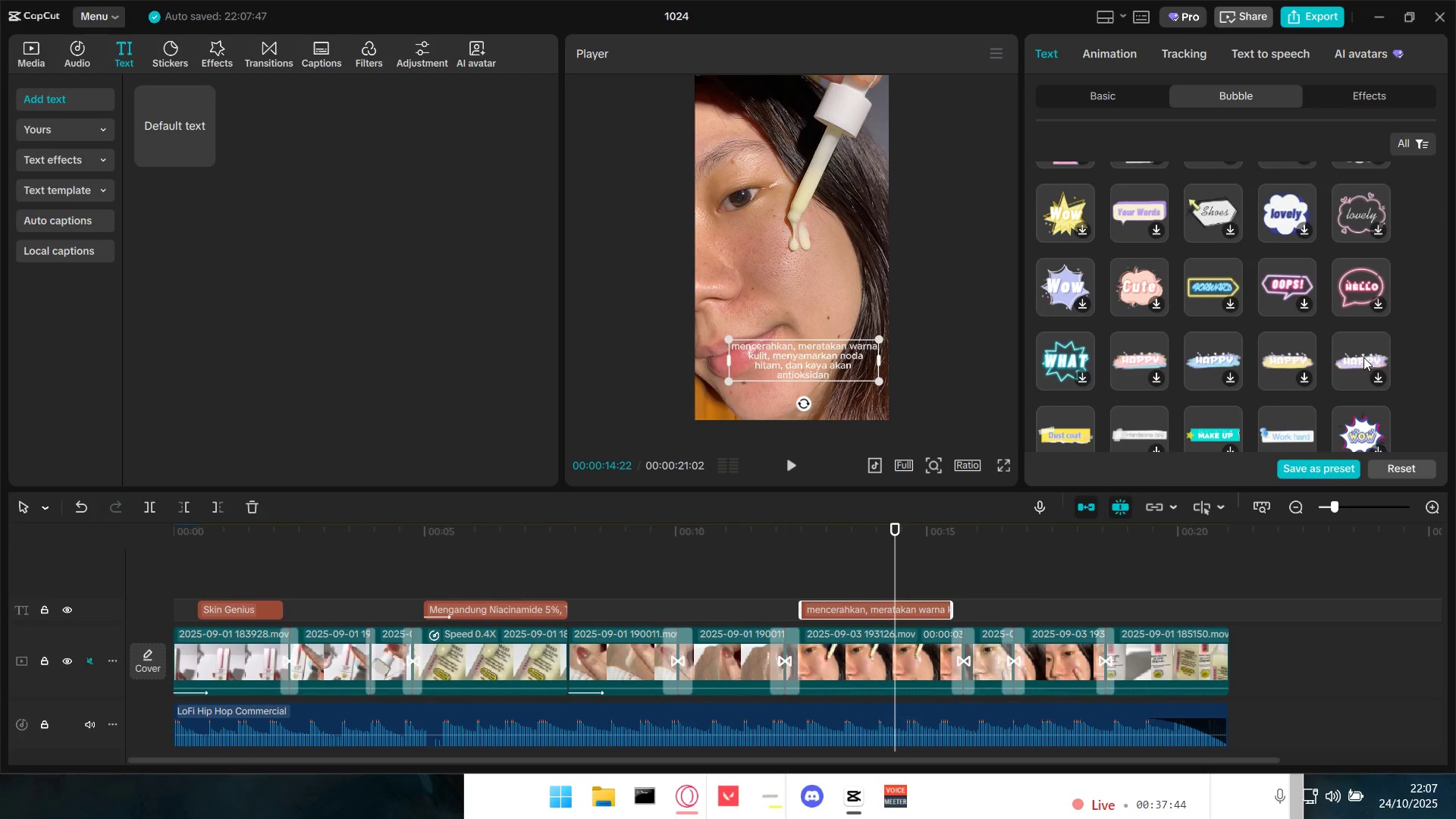 
left_click([1284, 347])
 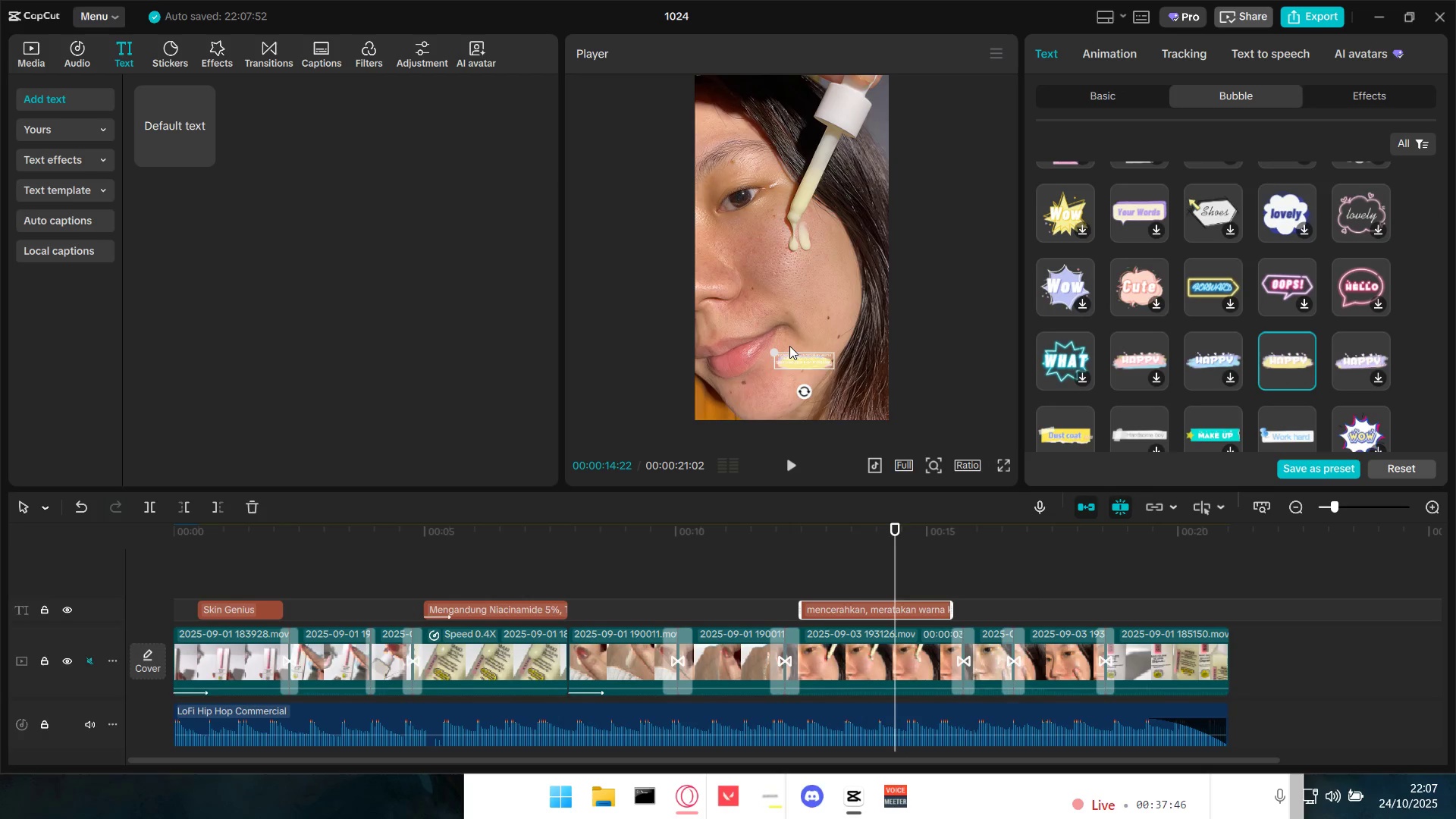 
left_click_drag(start_coordinate=[772, 353], to_coordinate=[718, 345])
 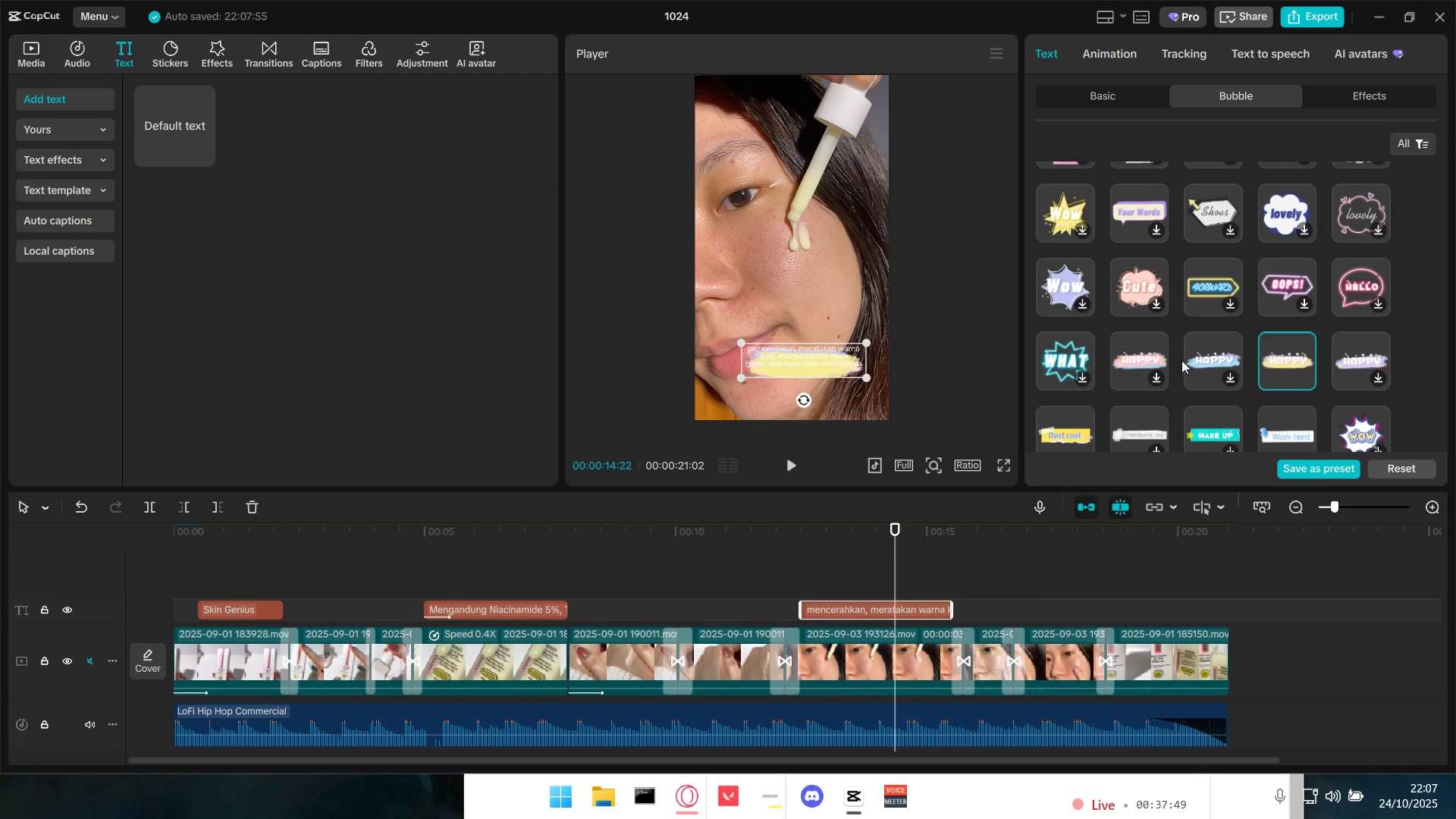 
scroll: coordinate [1231, 375], scroll_direction: down, amount: 5.0
 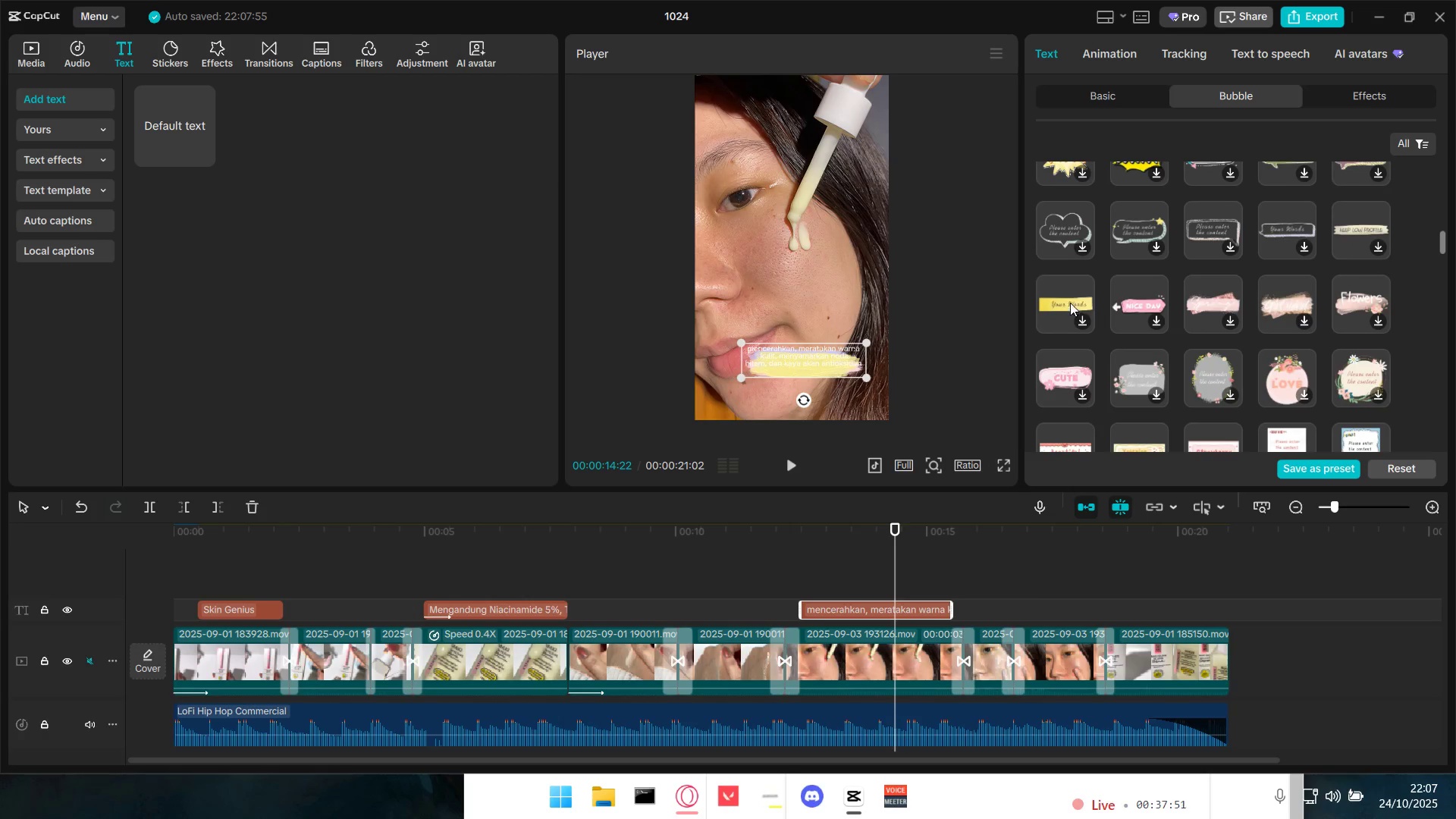 
left_click([1072, 301])
 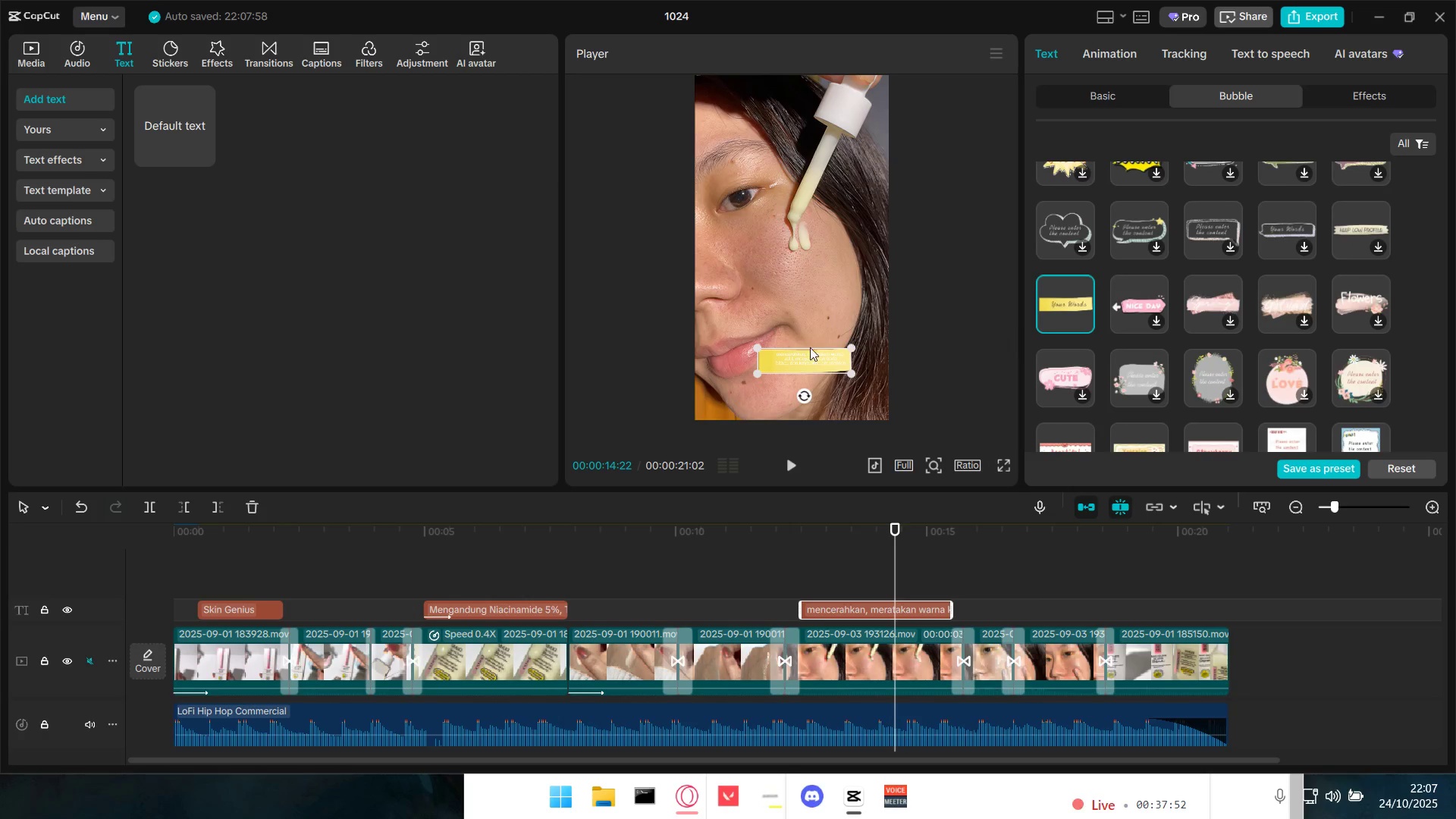 
left_click_drag(start_coordinate=[752, 348], to_coordinate=[667, 350])
 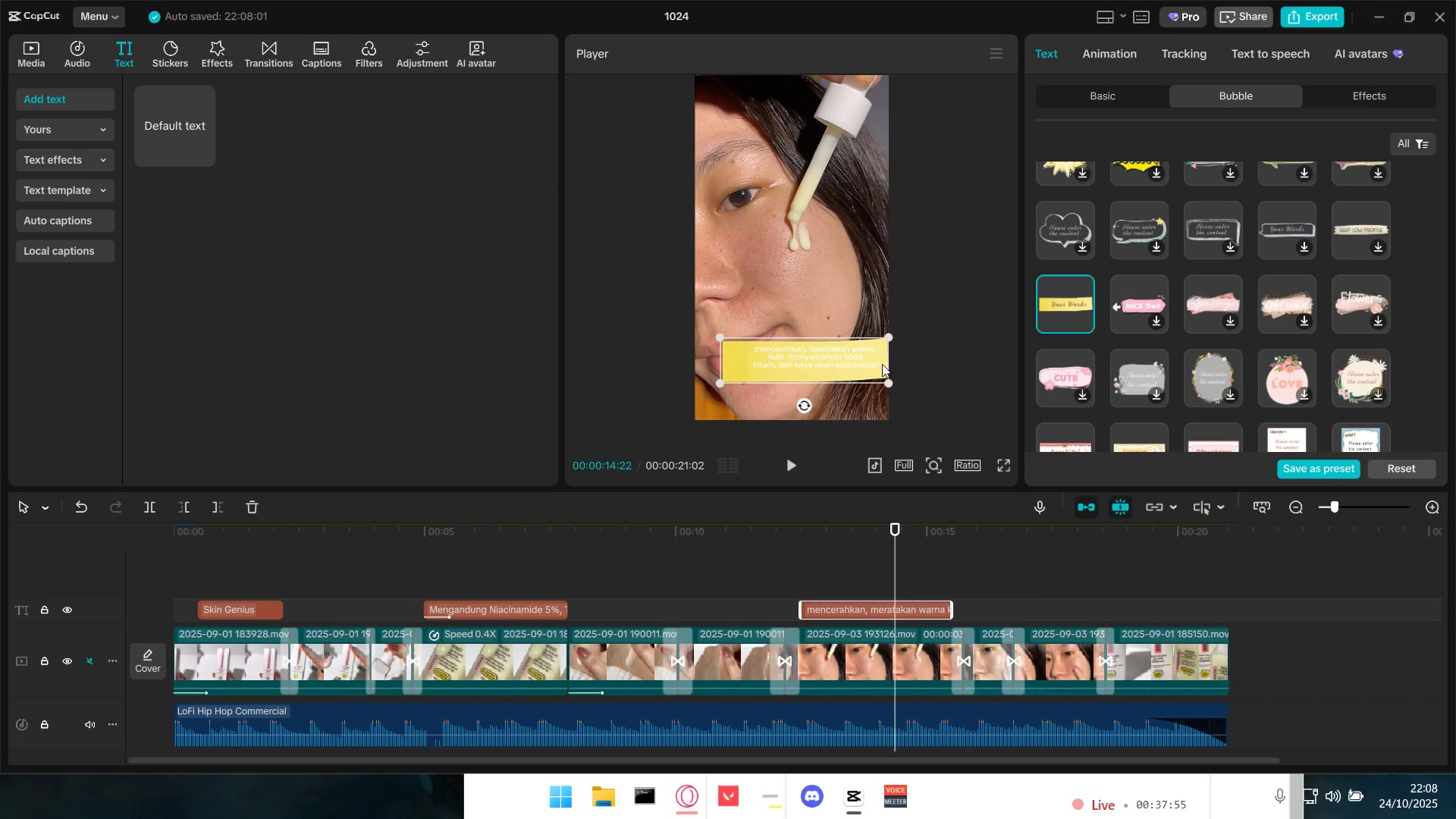 
left_click_drag(start_coordinate=[872, 353], to_coordinate=[871, 381])
 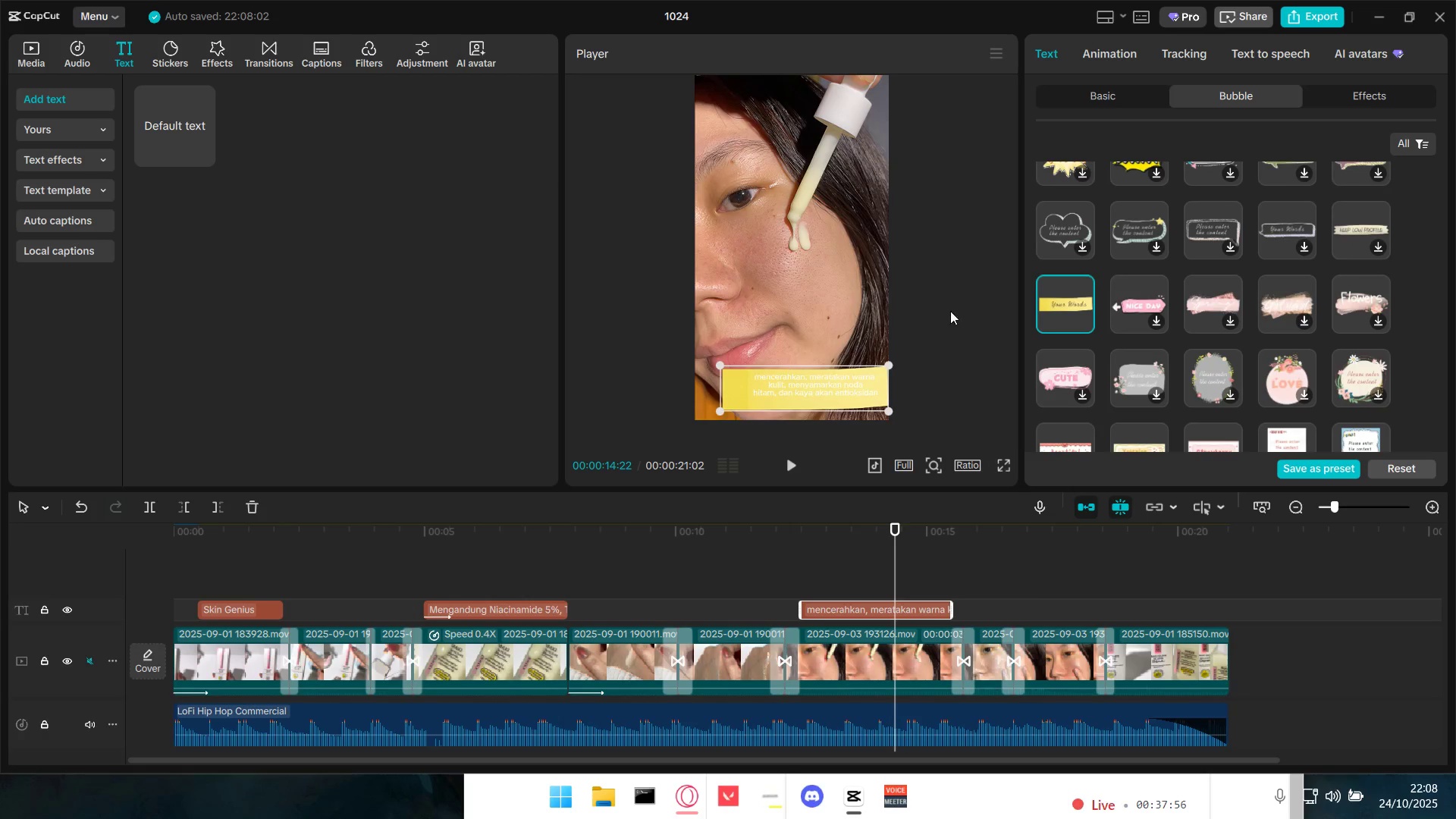 
left_click([959, 300])
 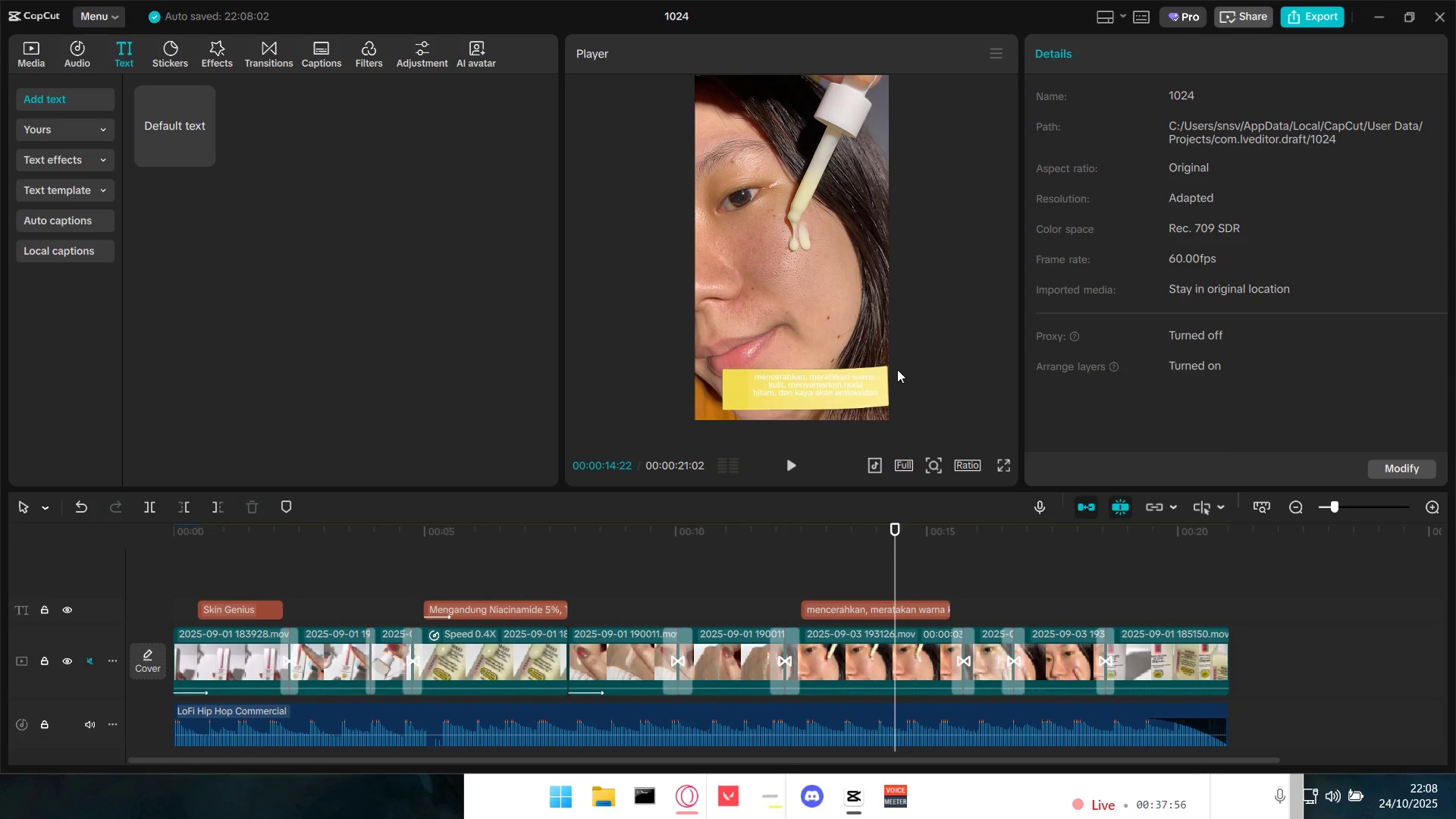 
double_click([855, 390])
 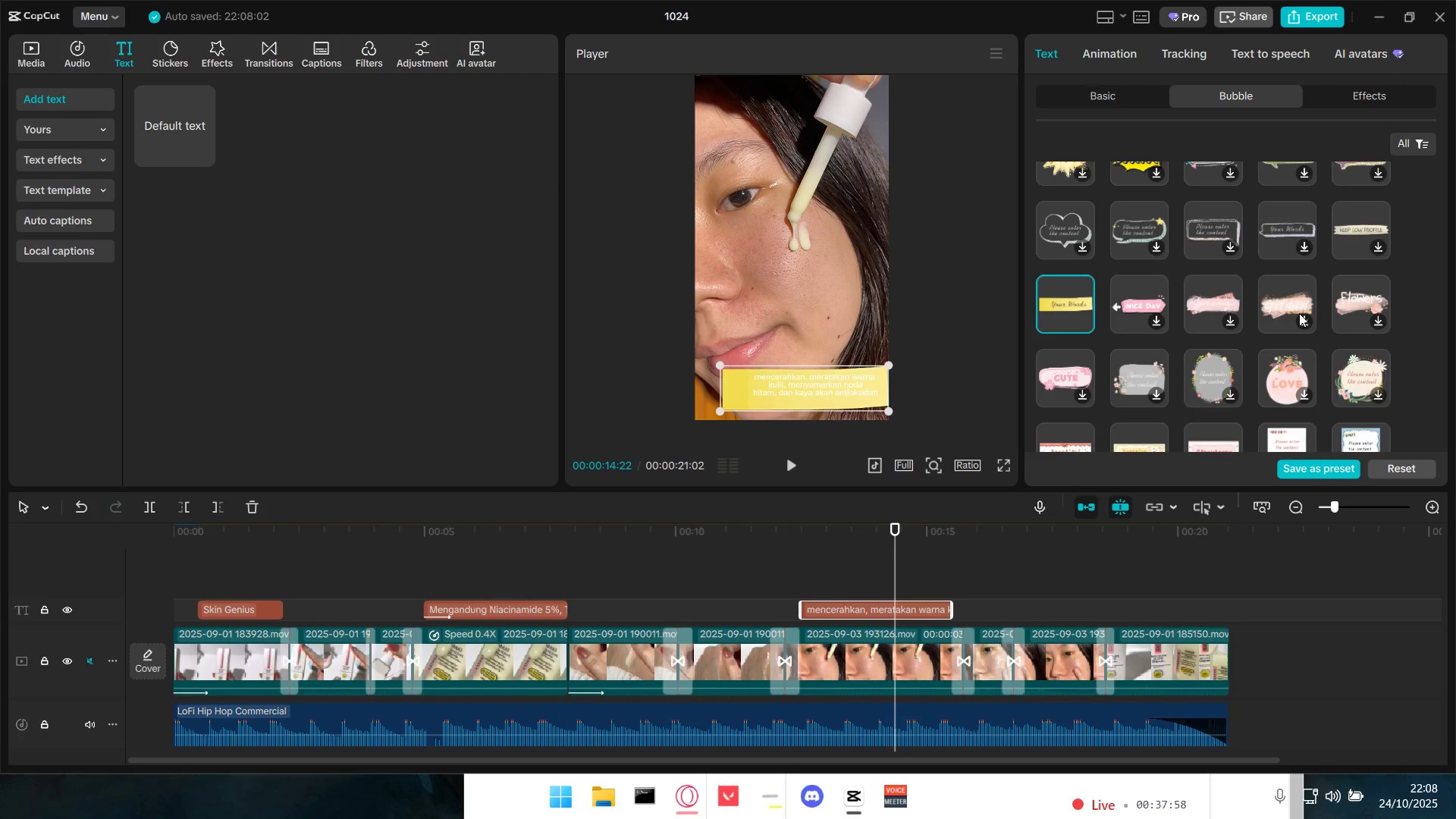 
scroll: coordinate [1274, 363], scroll_direction: down, amount: 9.0
 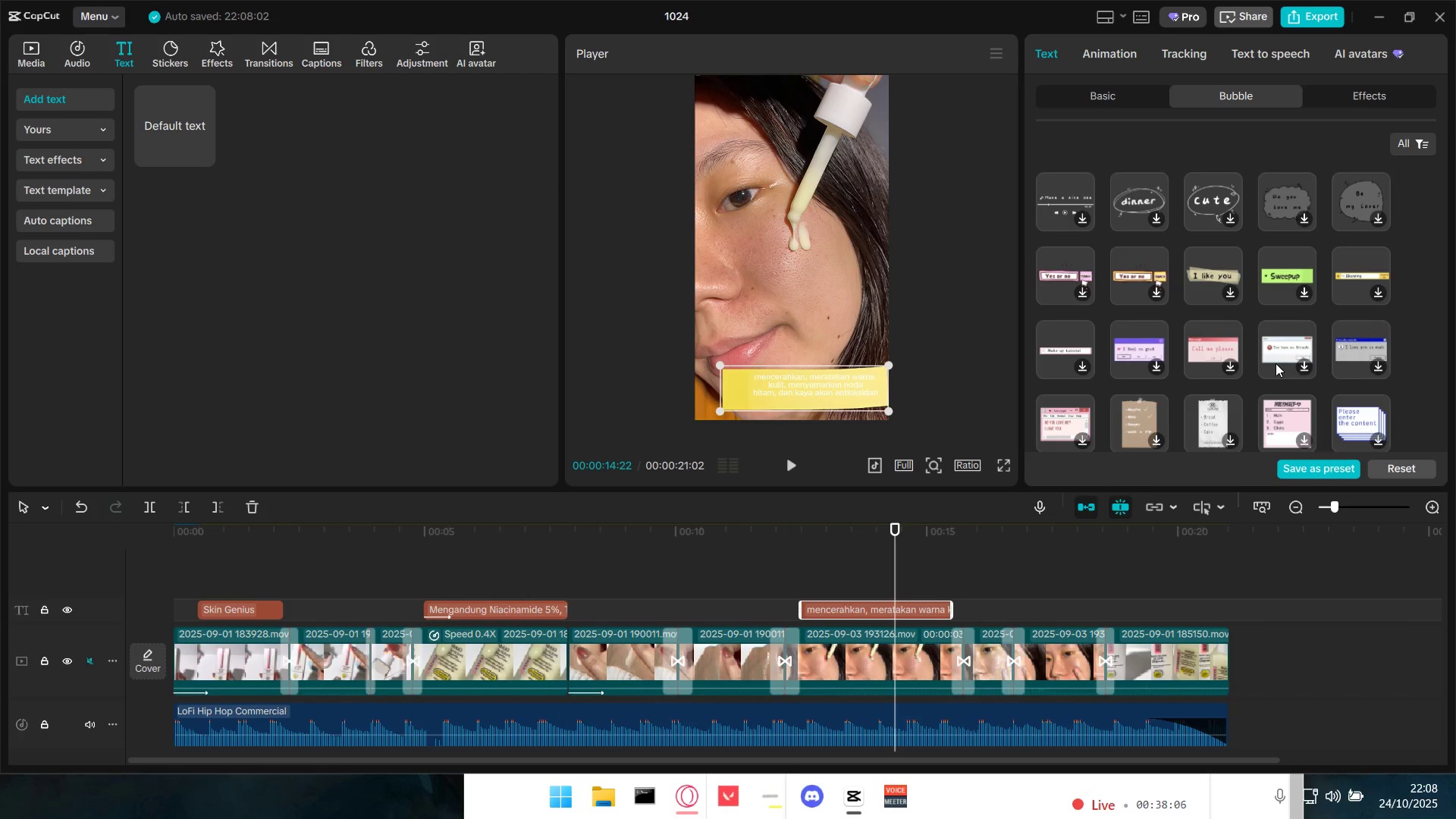 
left_click([1147, 264])
 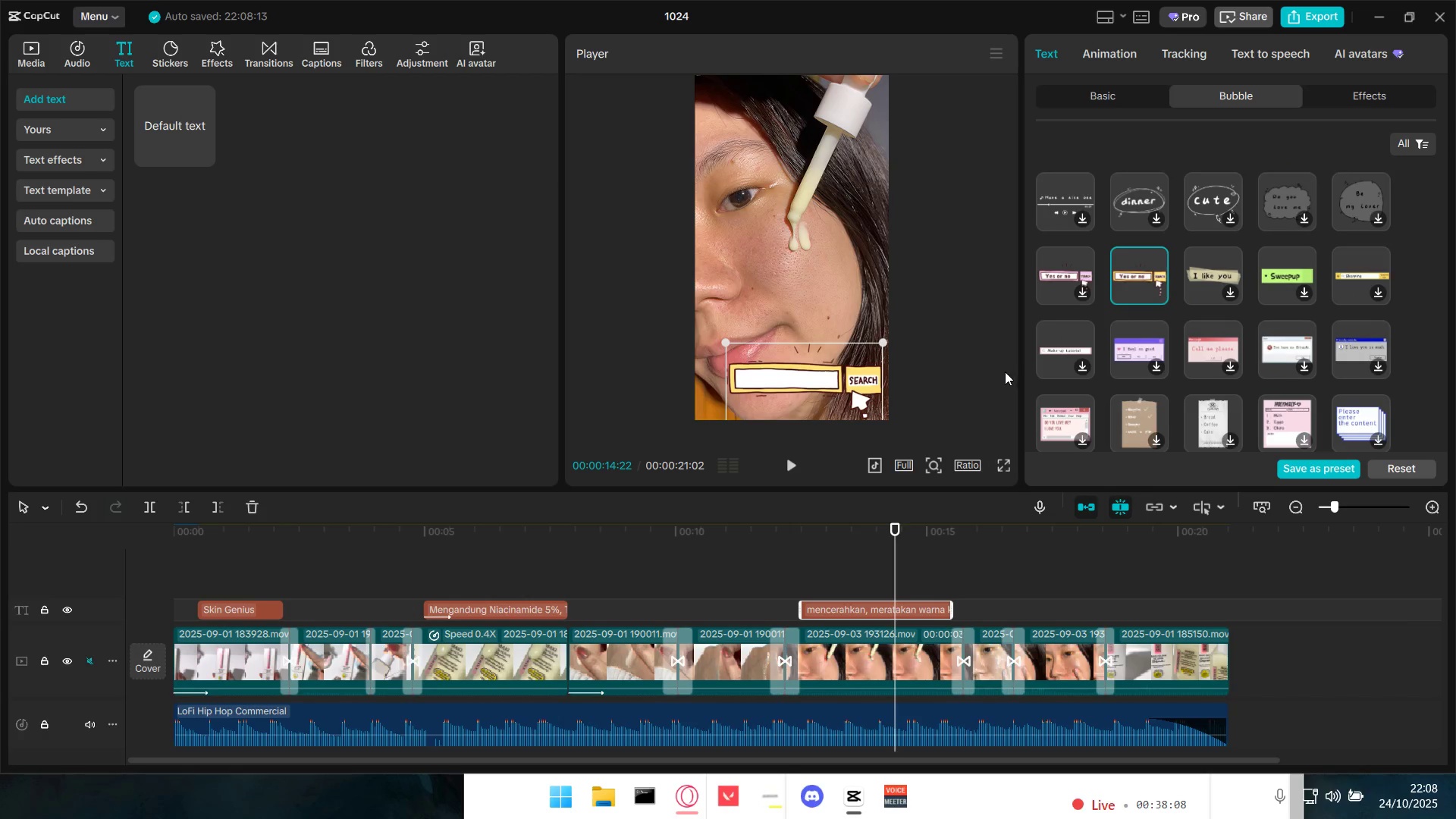 
left_click_drag(start_coordinate=[823, 373], to_coordinate=[831, 315])
 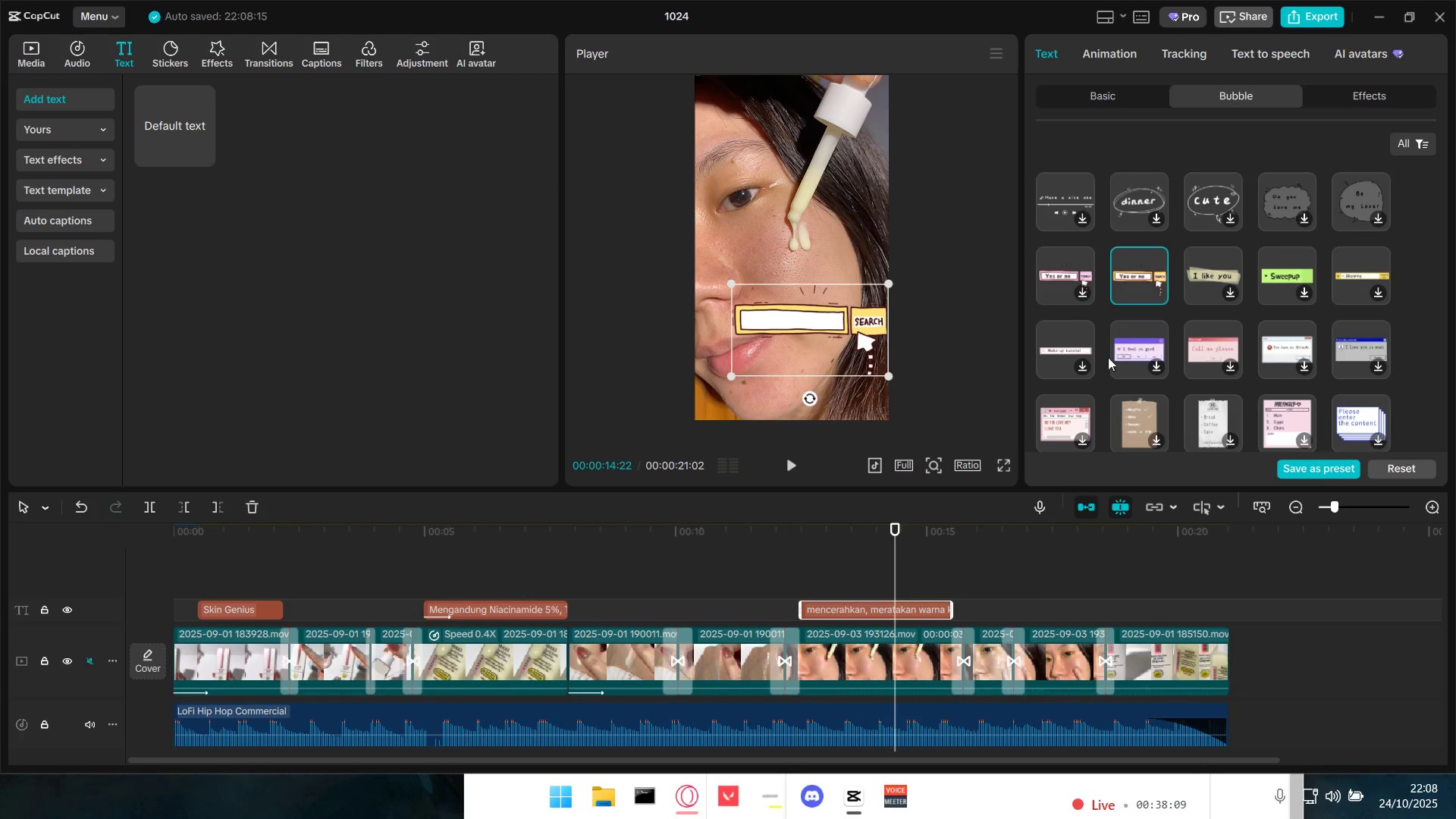 
left_click([1057, 349])
 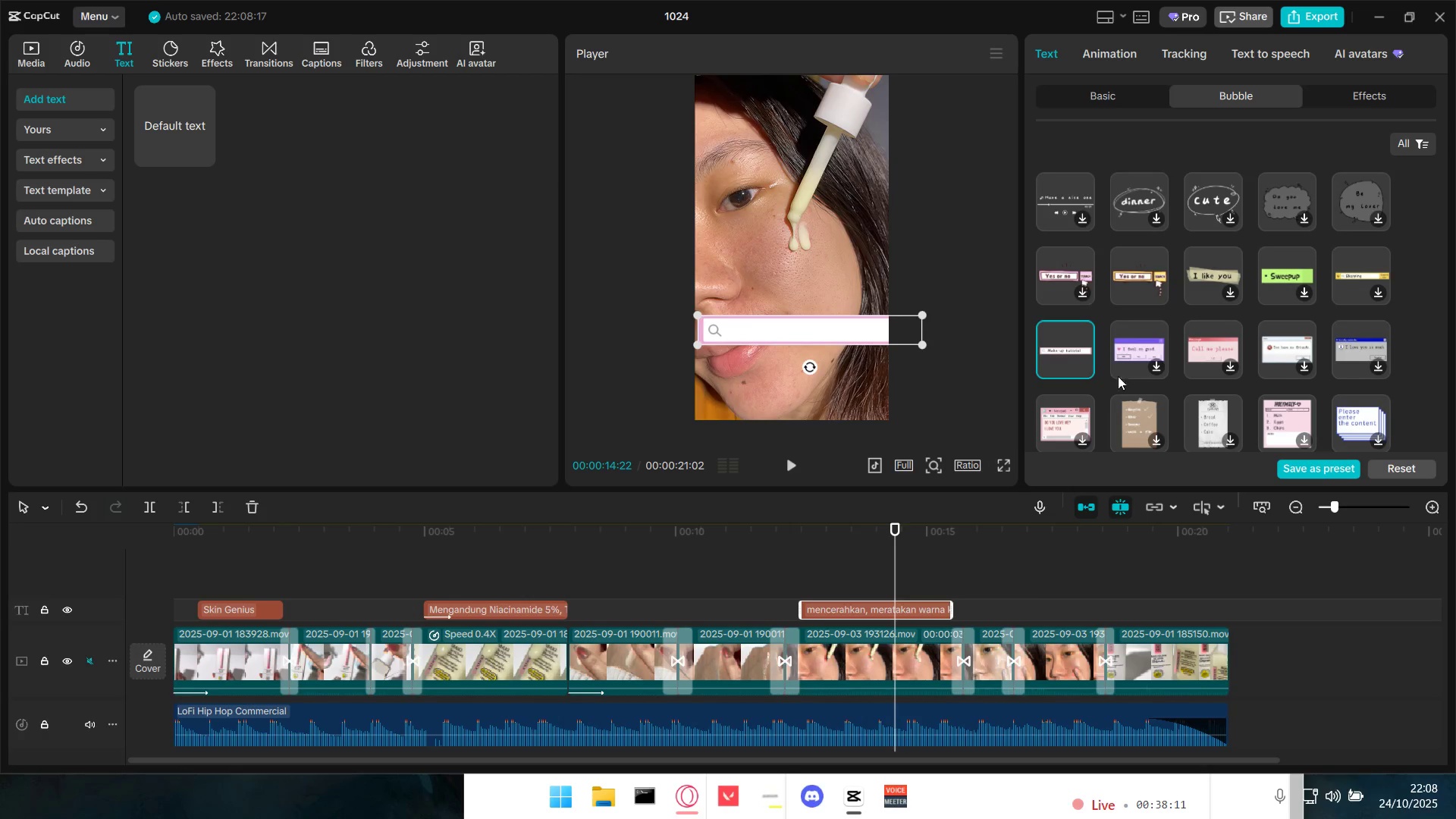 
left_click([1135, 353])
 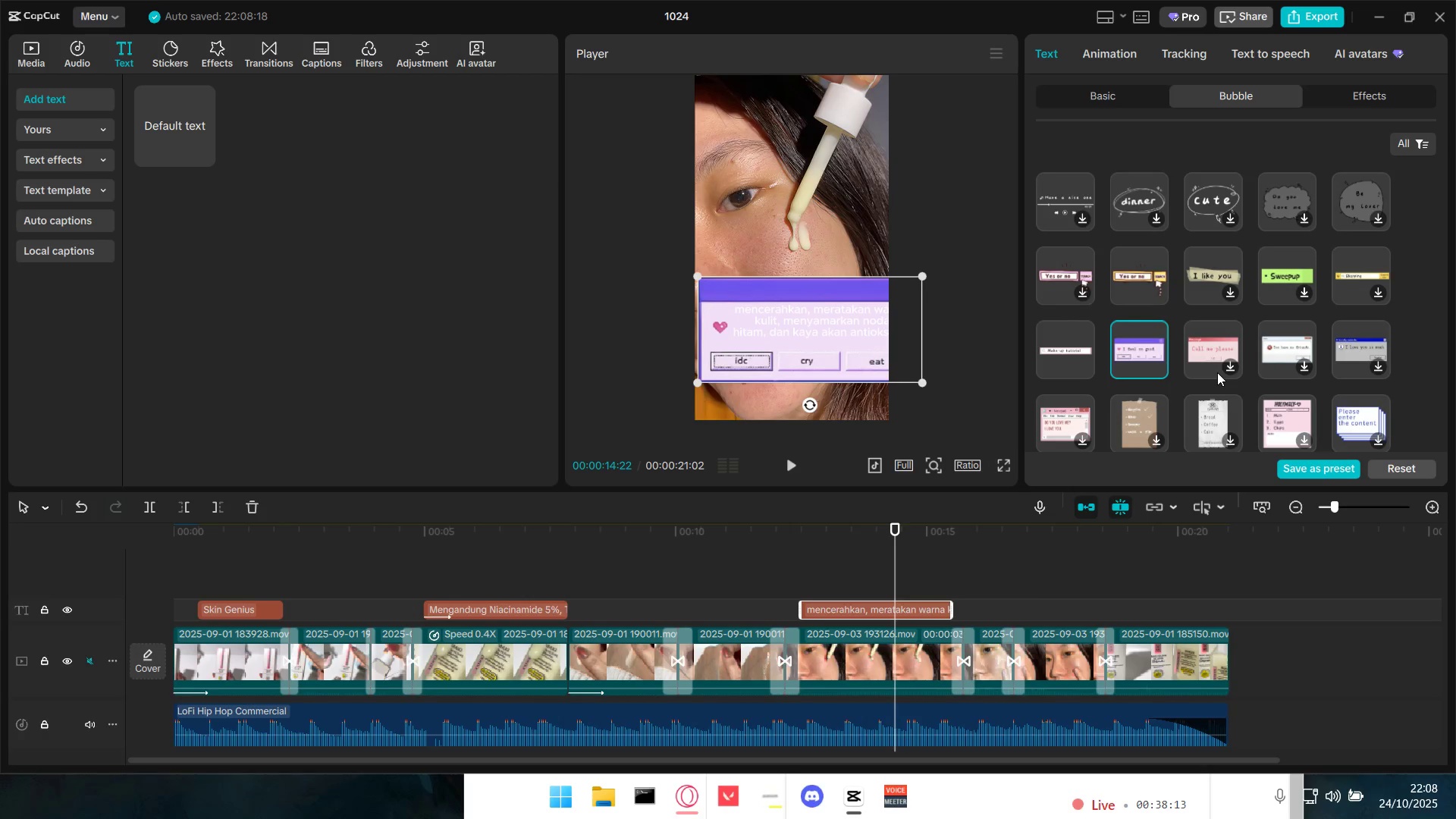 
scroll: coordinate [1252, 377], scroll_direction: down, amount: 4.0
 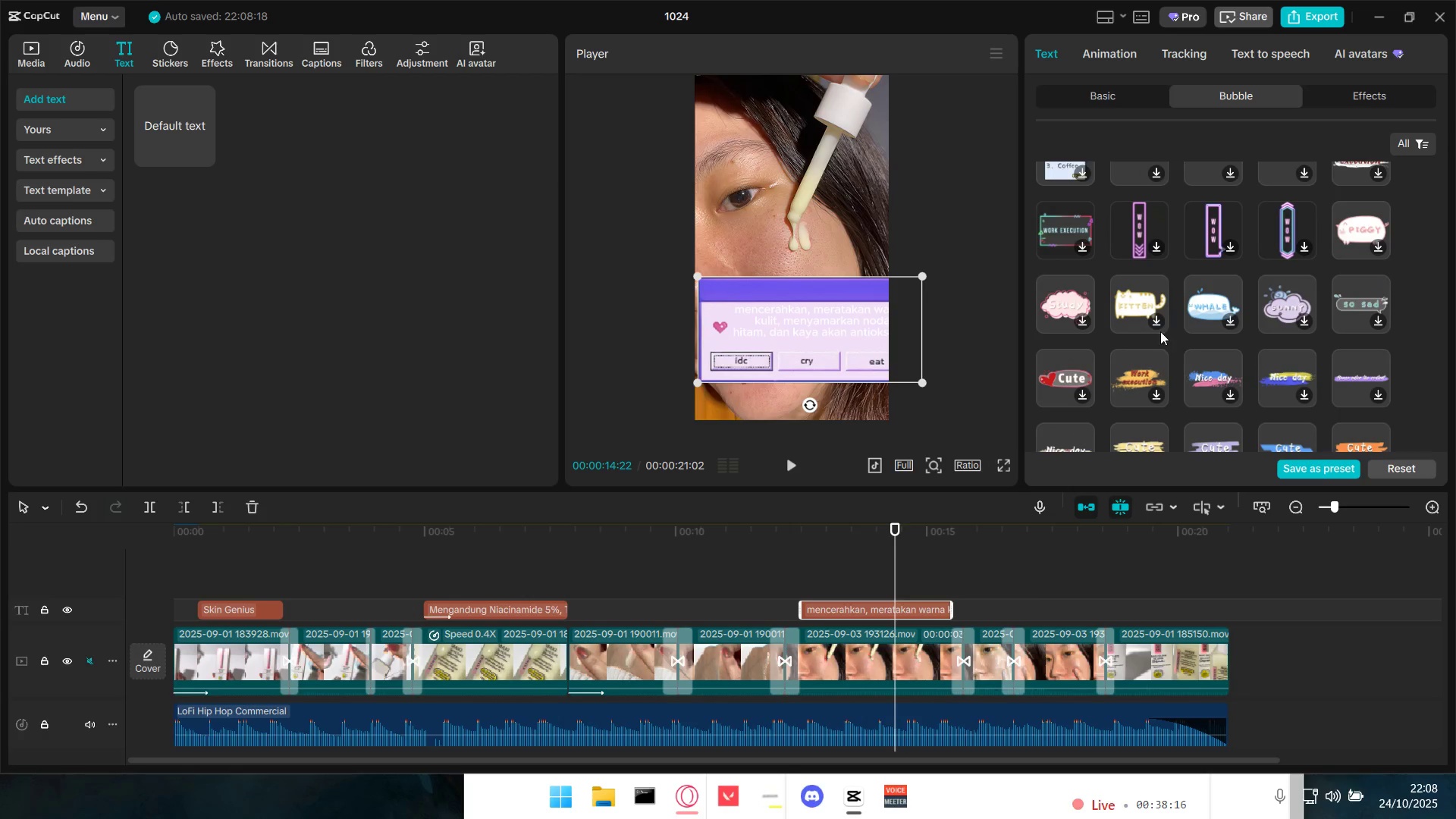 
left_click([1138, 303])
 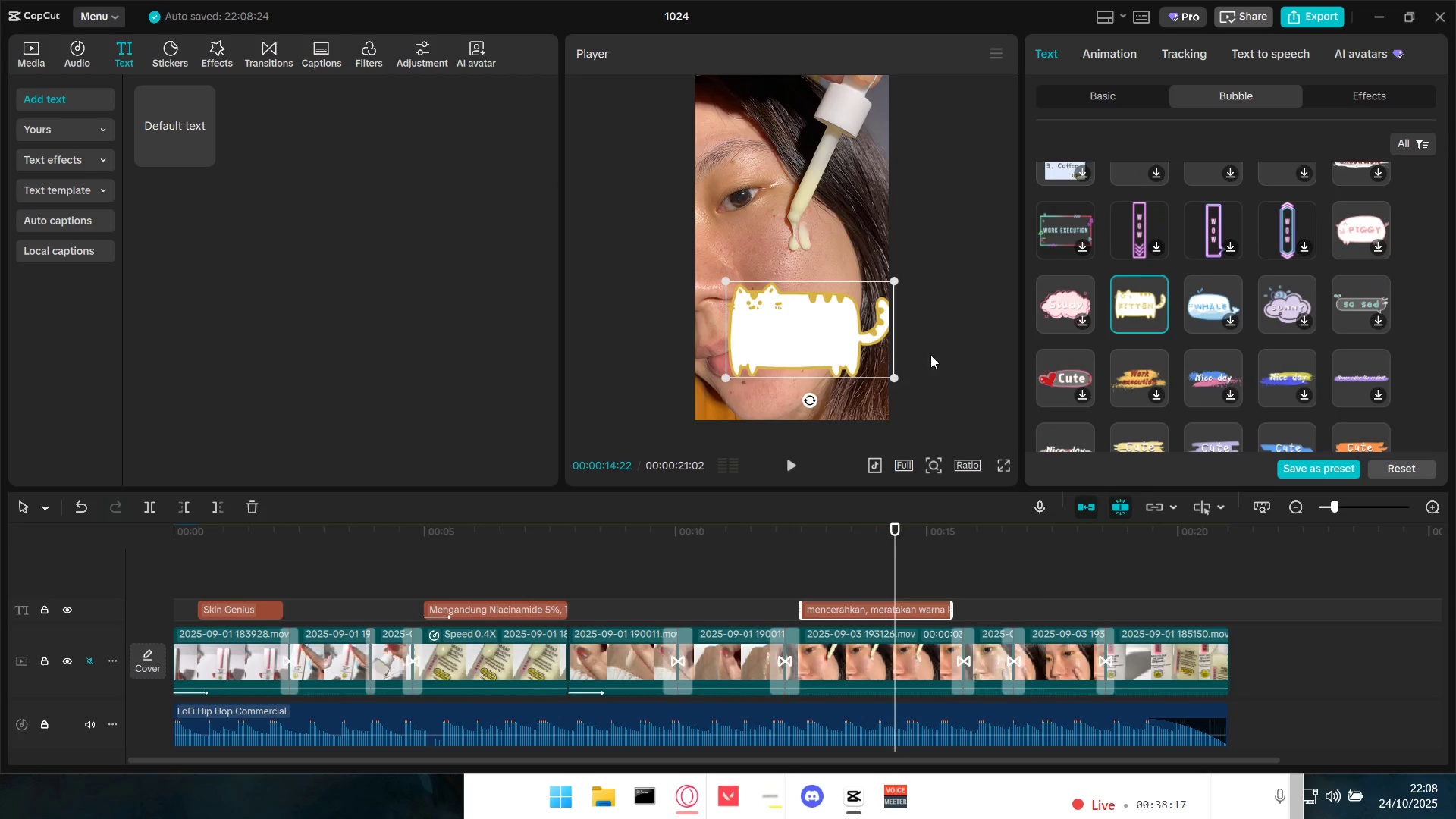 
left_click_drag(start_coordinate=[838, 336], to_coordinate=[843, 353])
 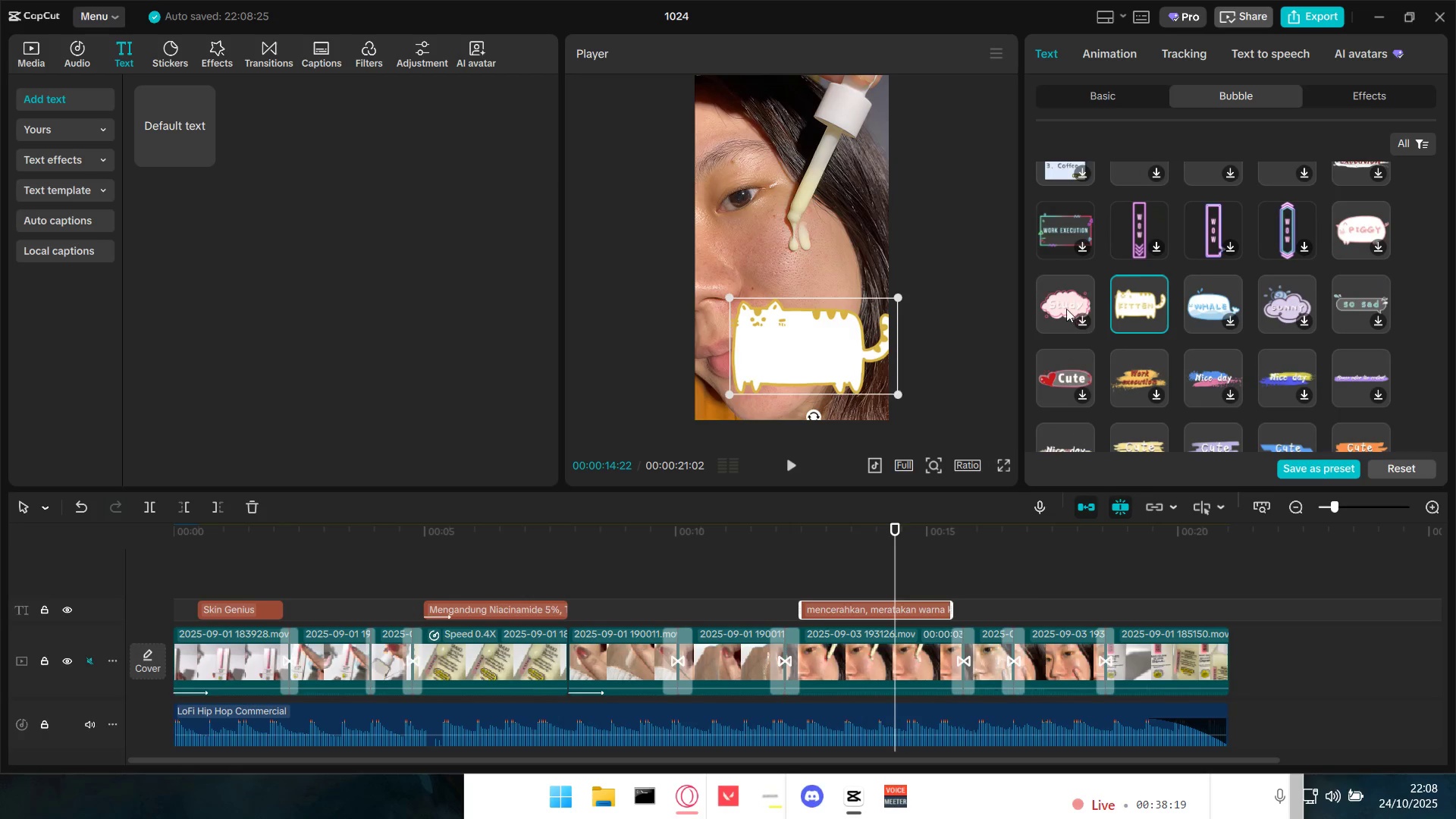 
left_click([1065, 302])
 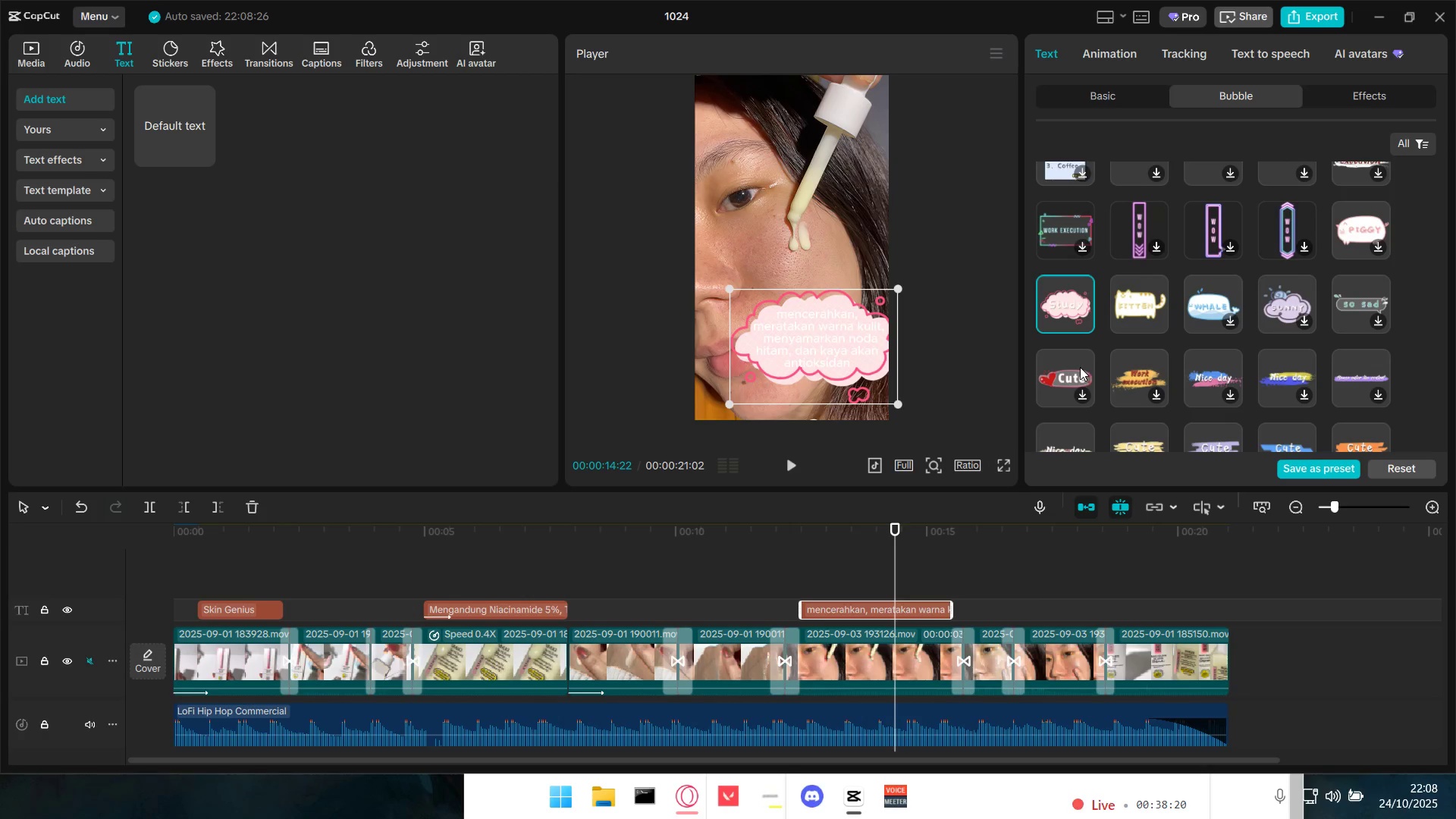 
scroll: coordinate [1085, 368], scroll_direction: down, amount: 3.0
 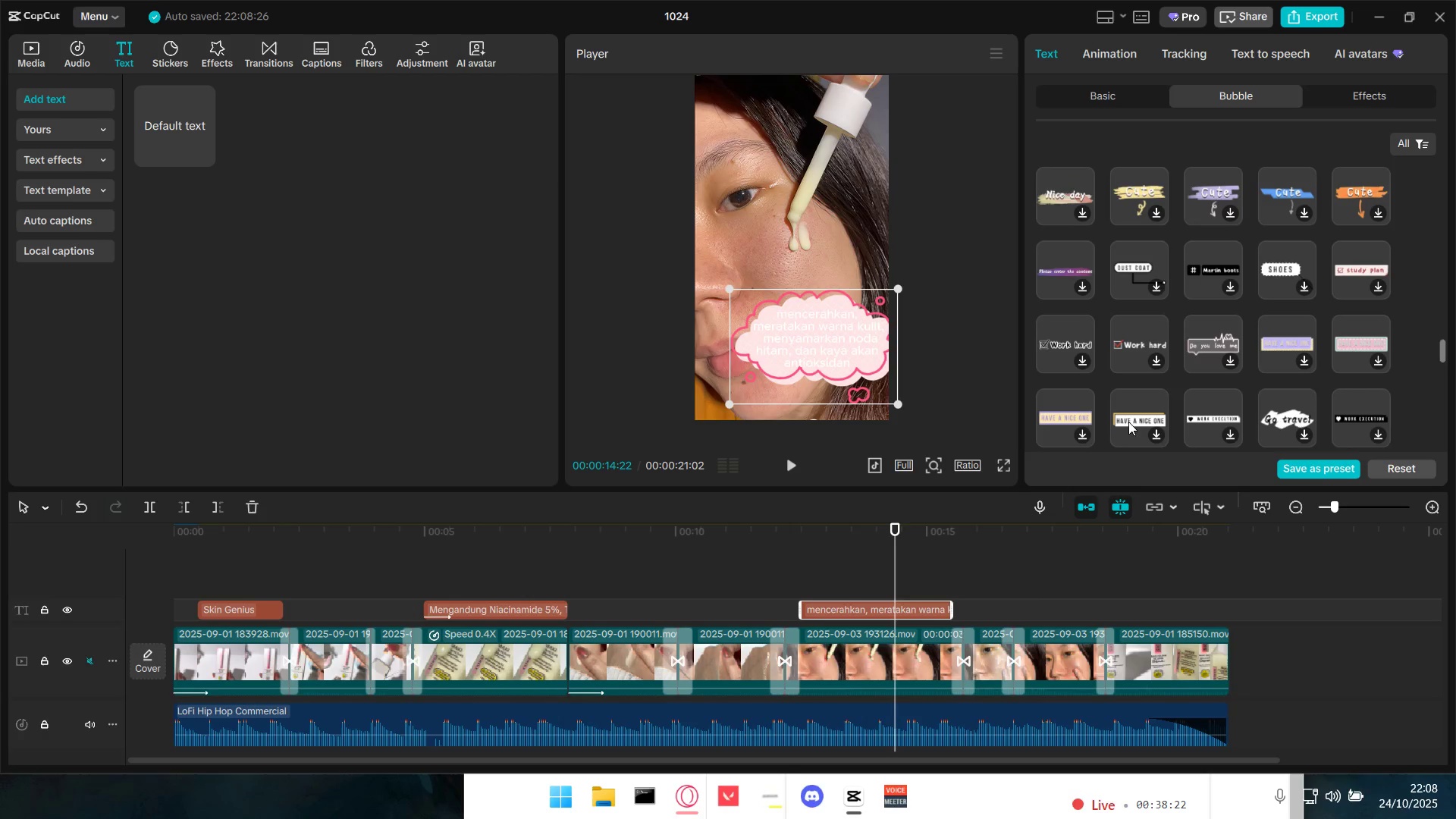 
left_click([1065, 413])
 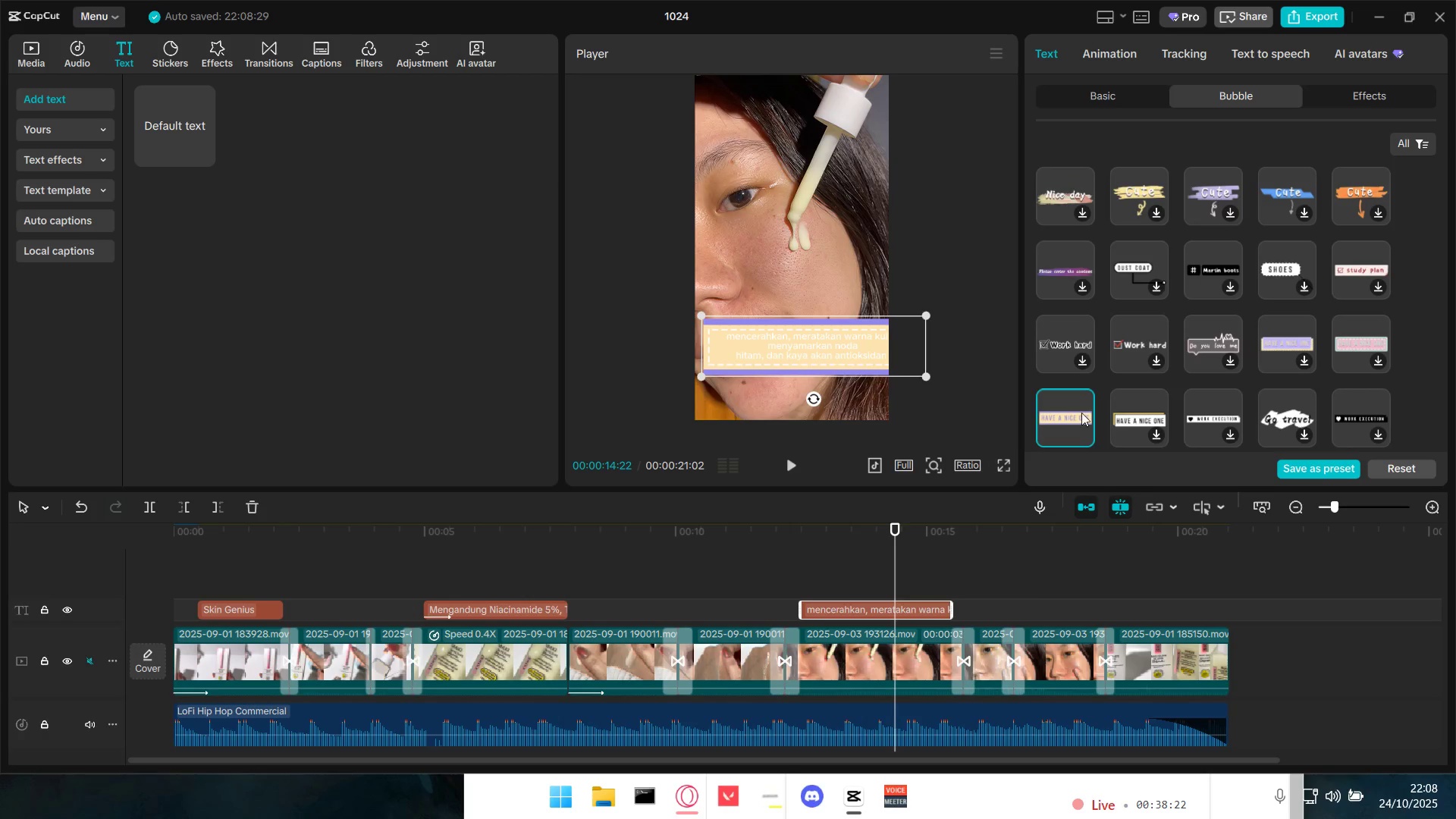 
scroll: coordinate [1320, 406], scroll_direction: down, amount: 5.0
 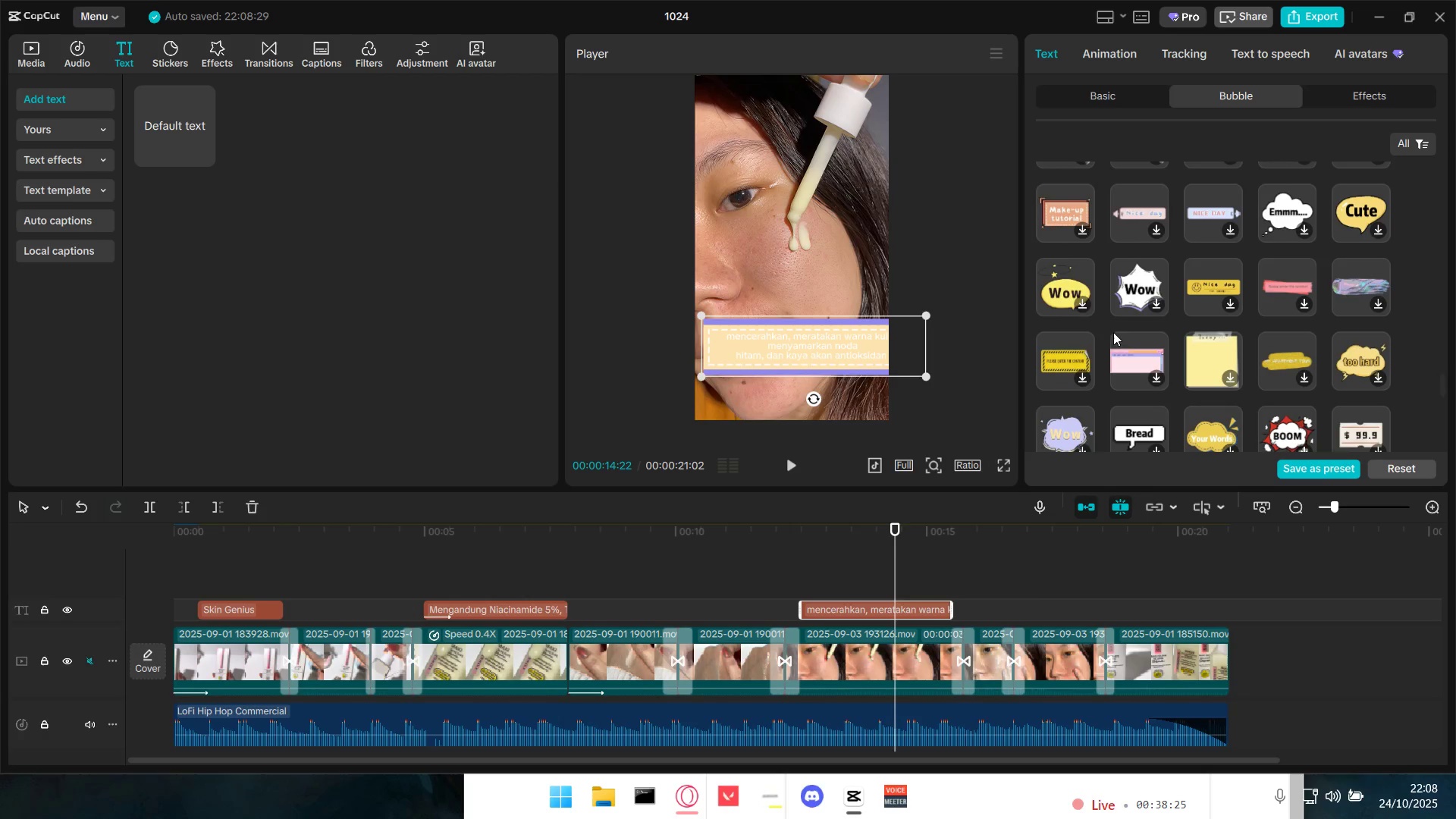 
left_click([1070, 353])
 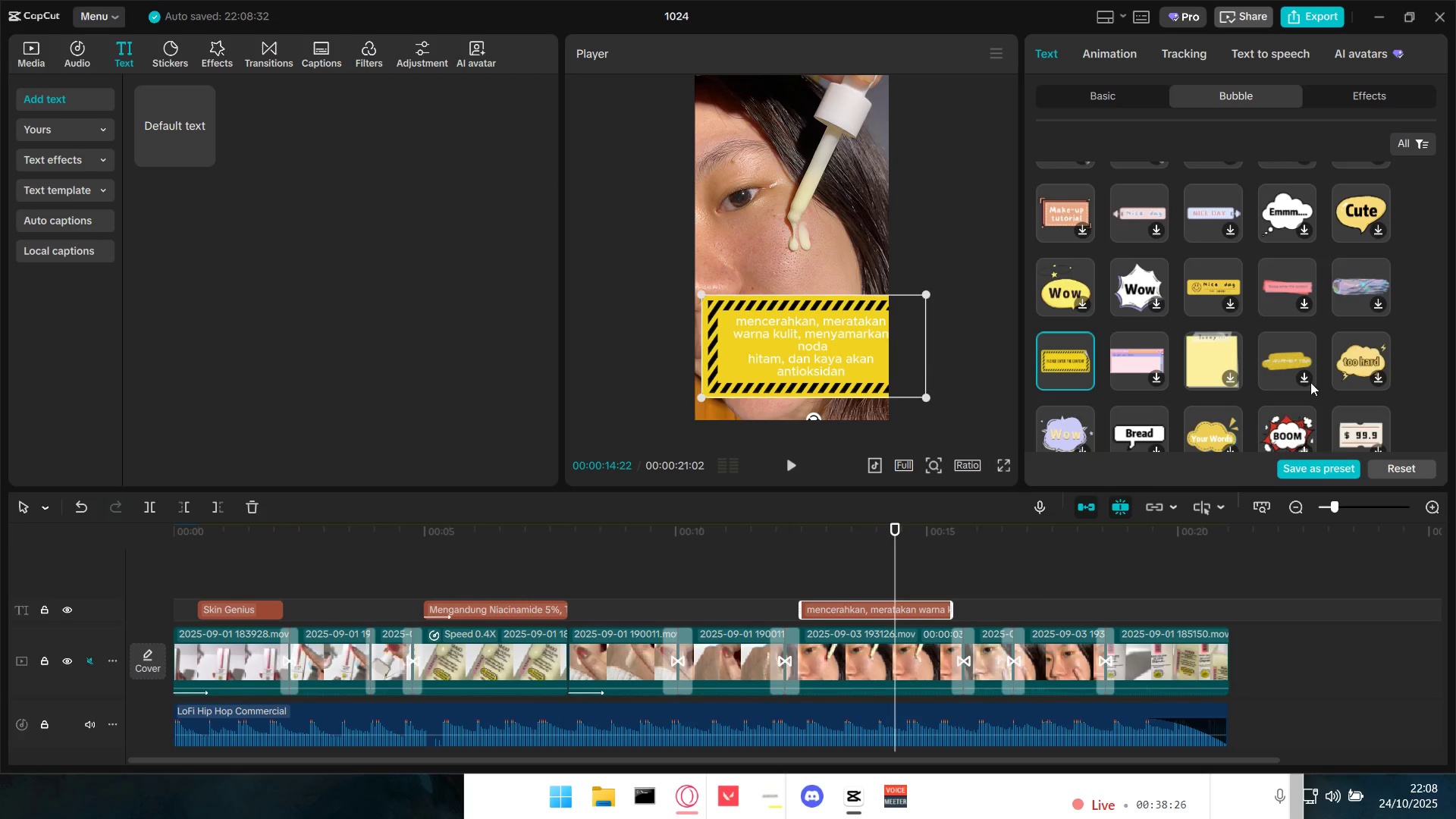 
left_click([1299, 356])
 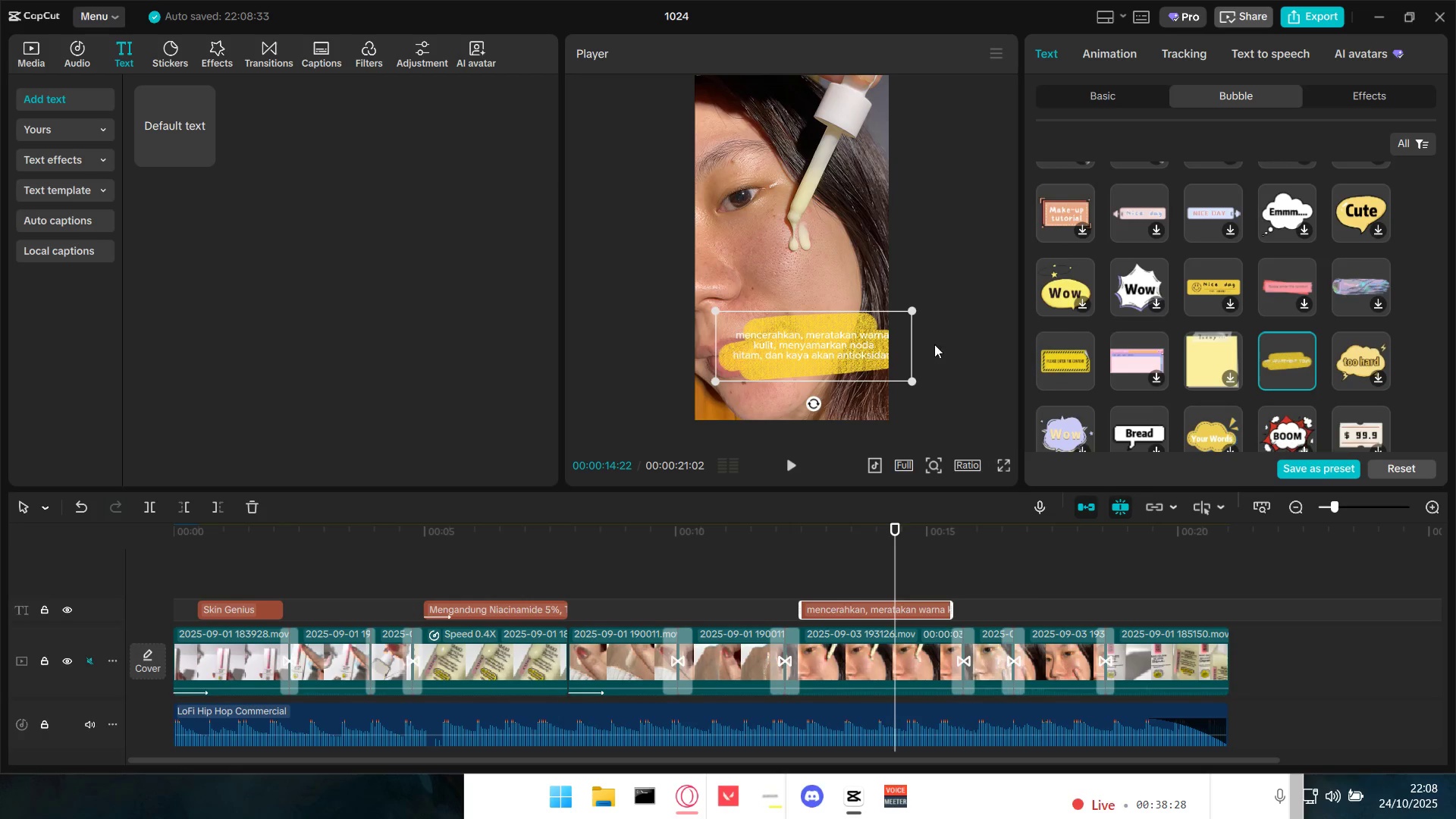 
left_click_drag(start_coordinate=[840, 338], to_coordinate=[823, 357])
 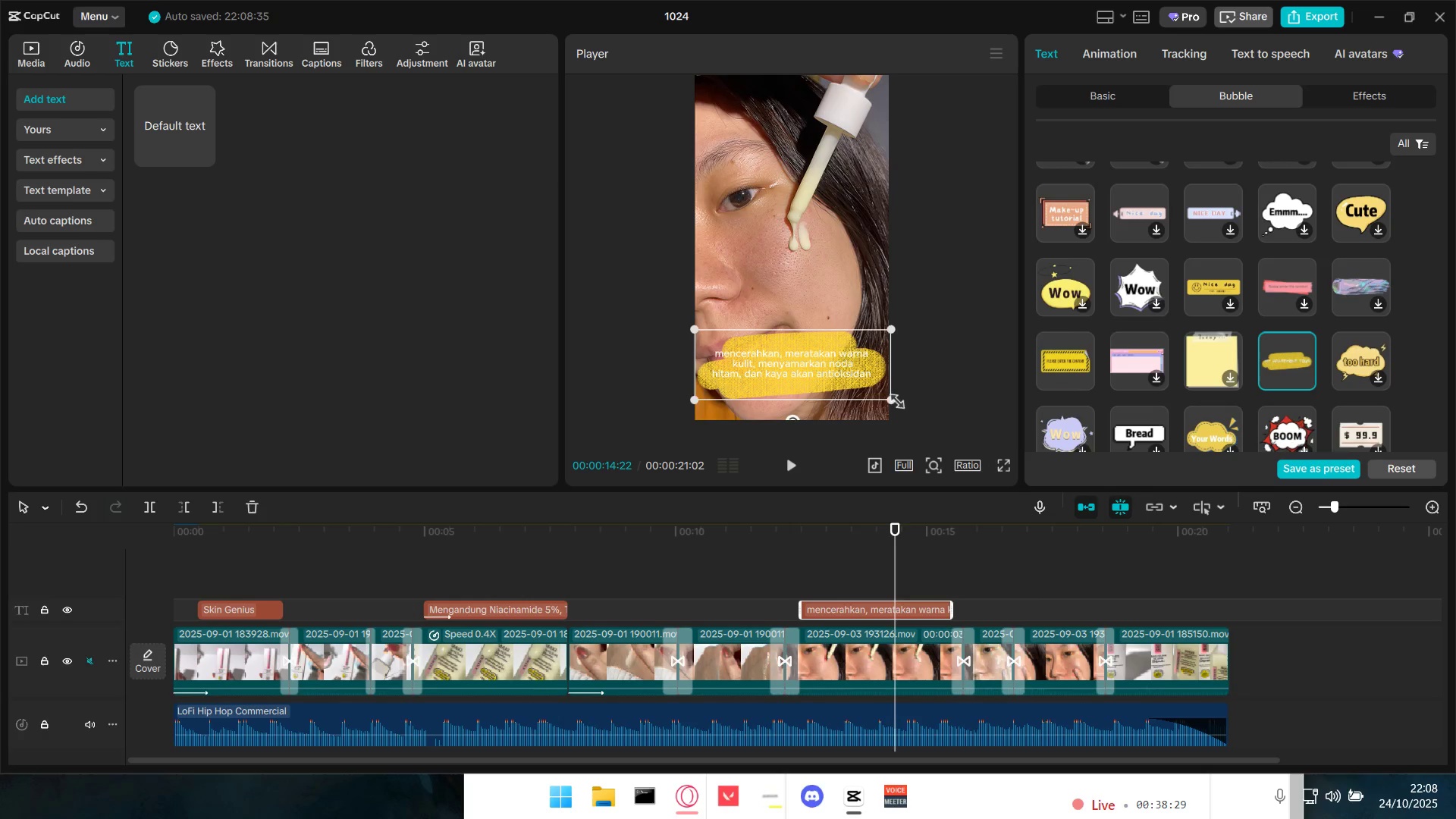 
left_click_drag(start_coordinate=[885, 399], to_coordinate=[836, 383])
 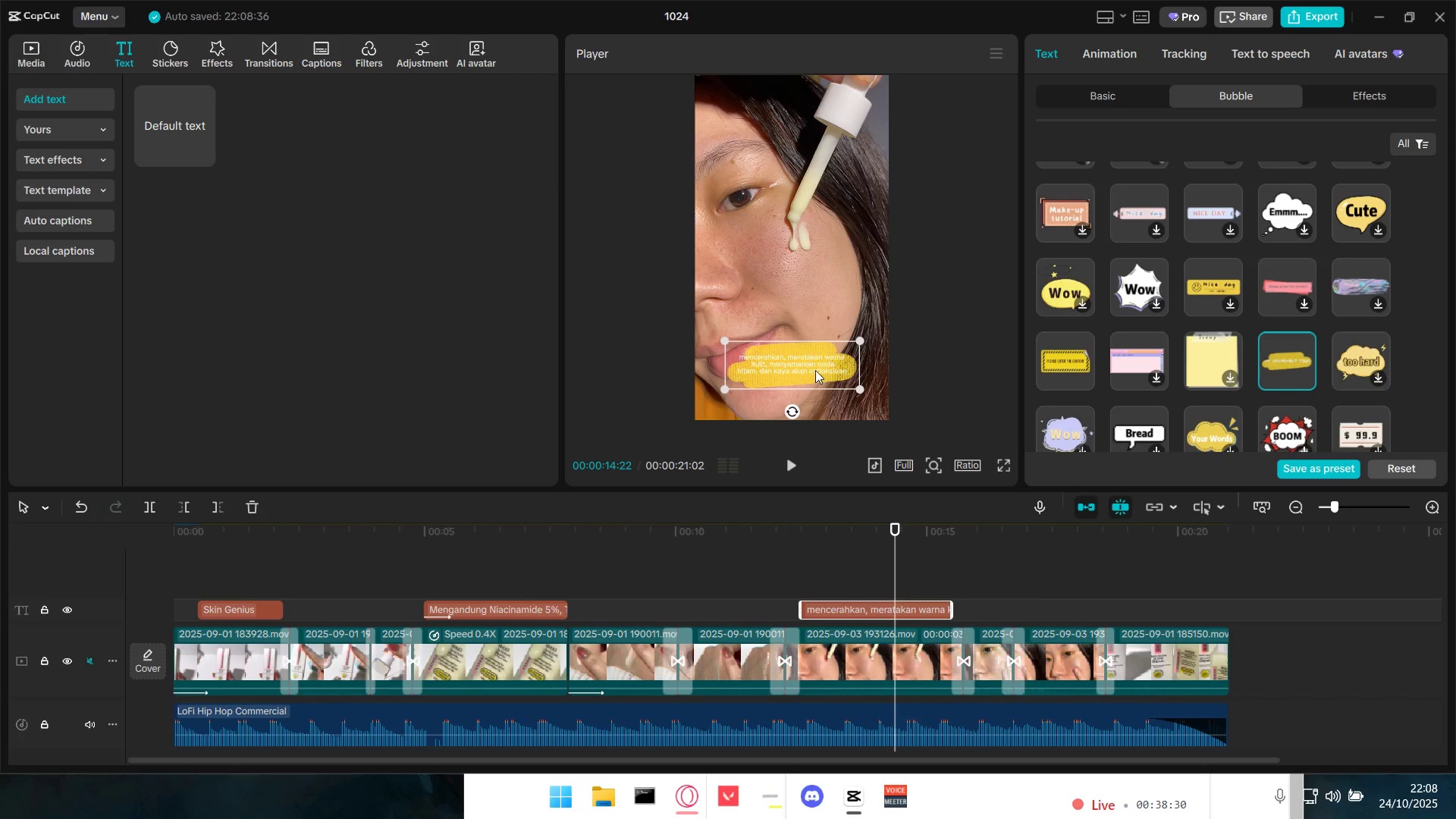 
left_click_drag(start_coordinate=[815, 370], to_coordinate=[840, 361])
 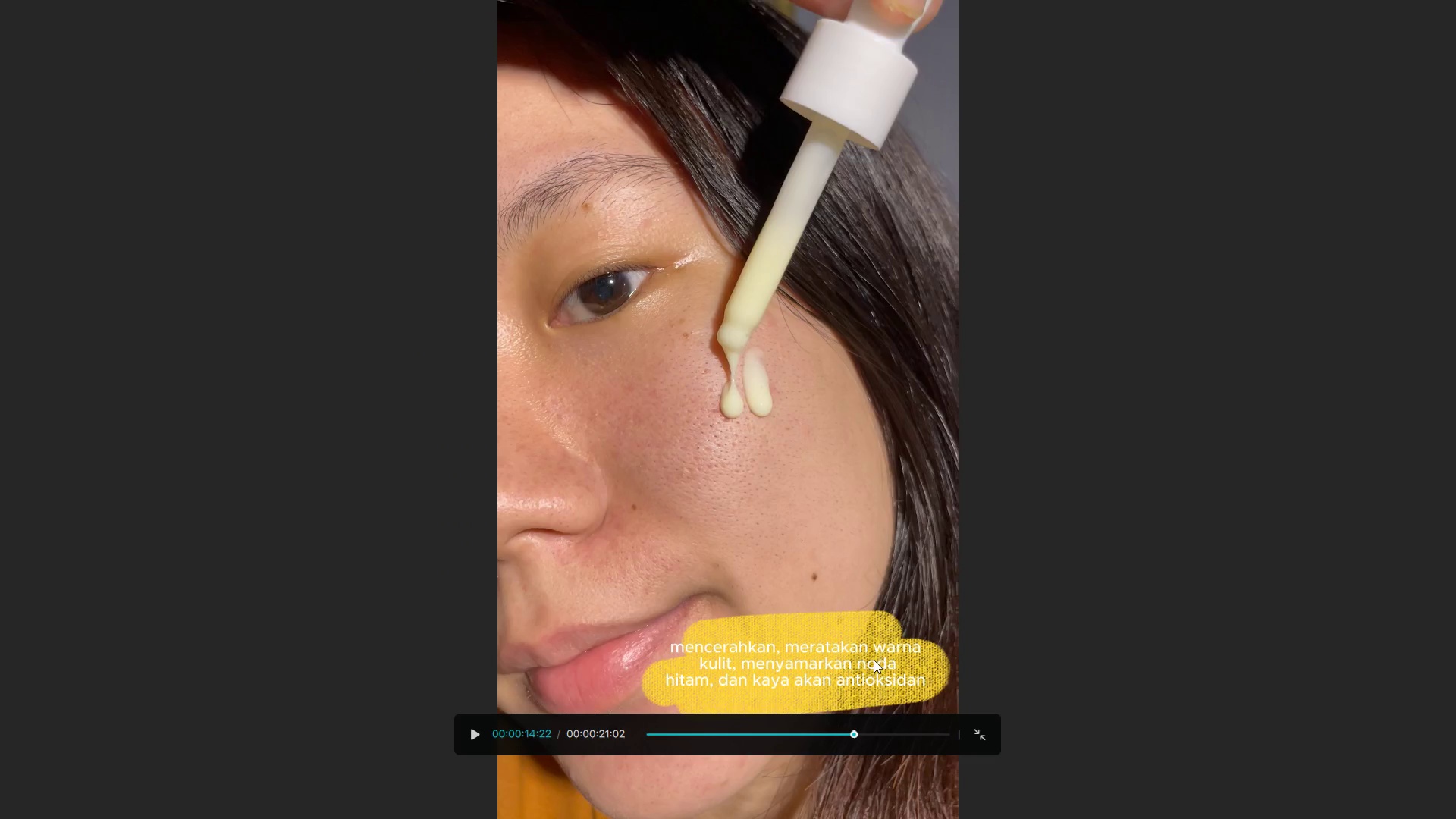 
left_click([827, 731])
 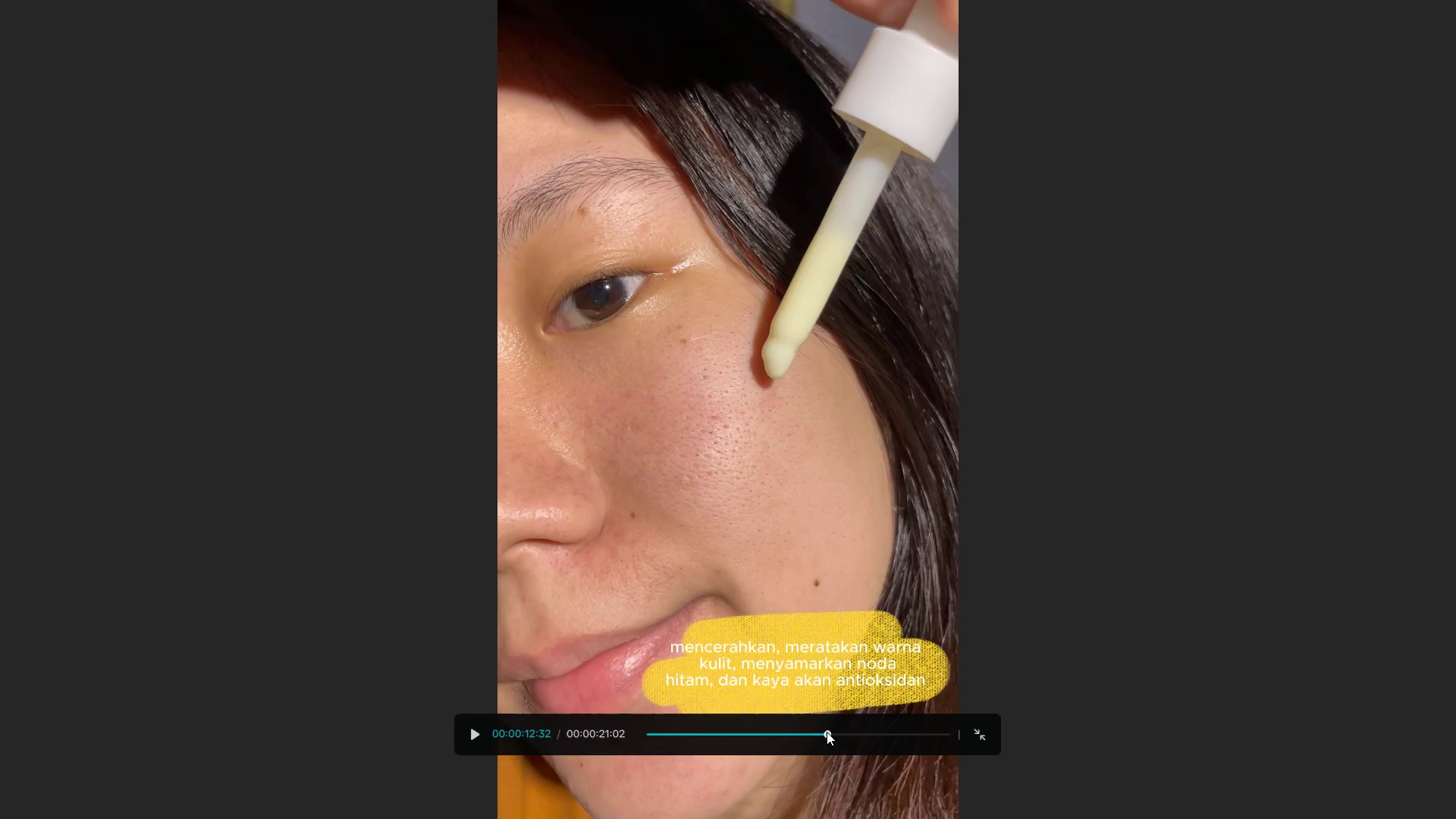 
key(Space)
 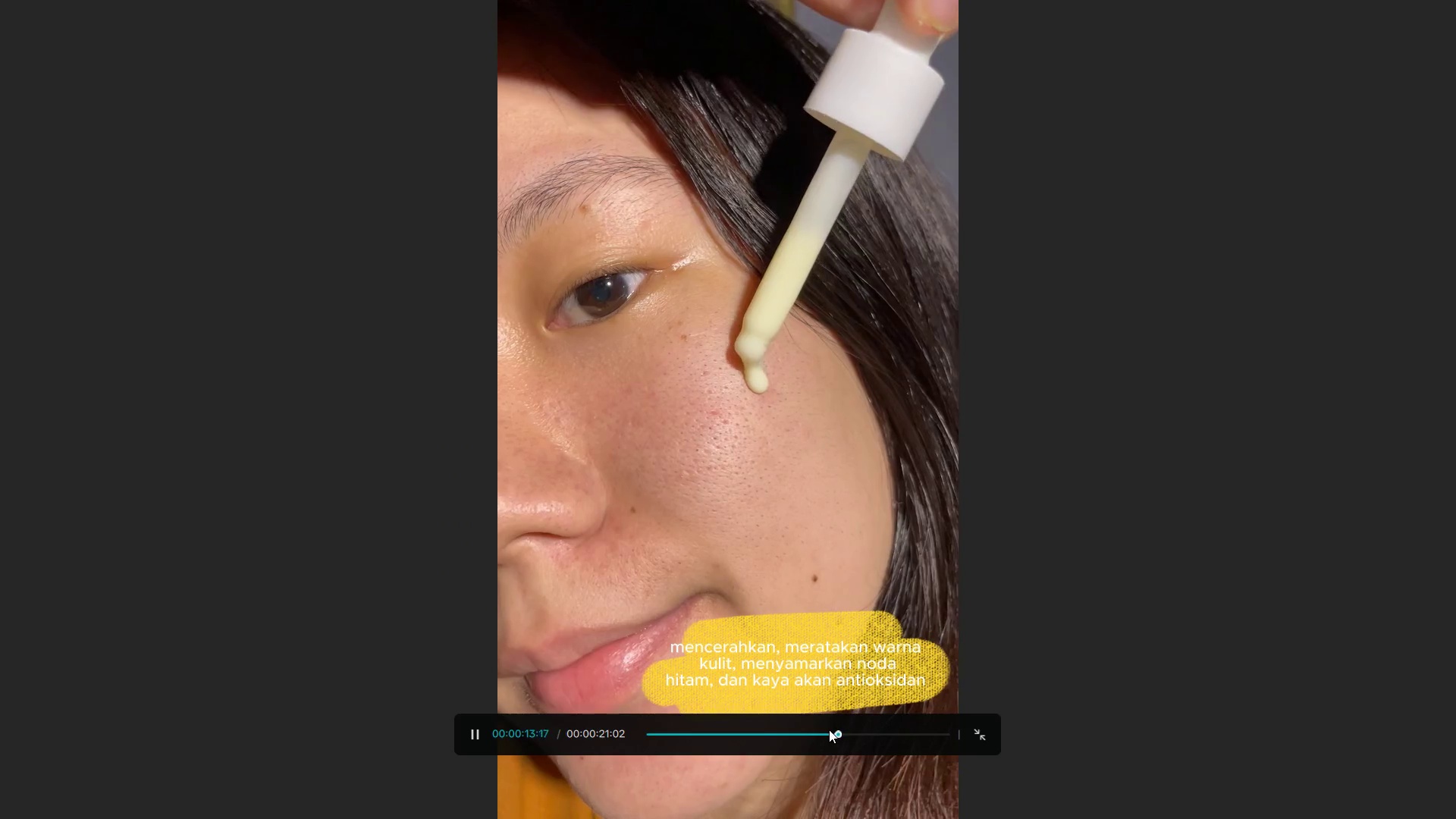 
key(Space)
 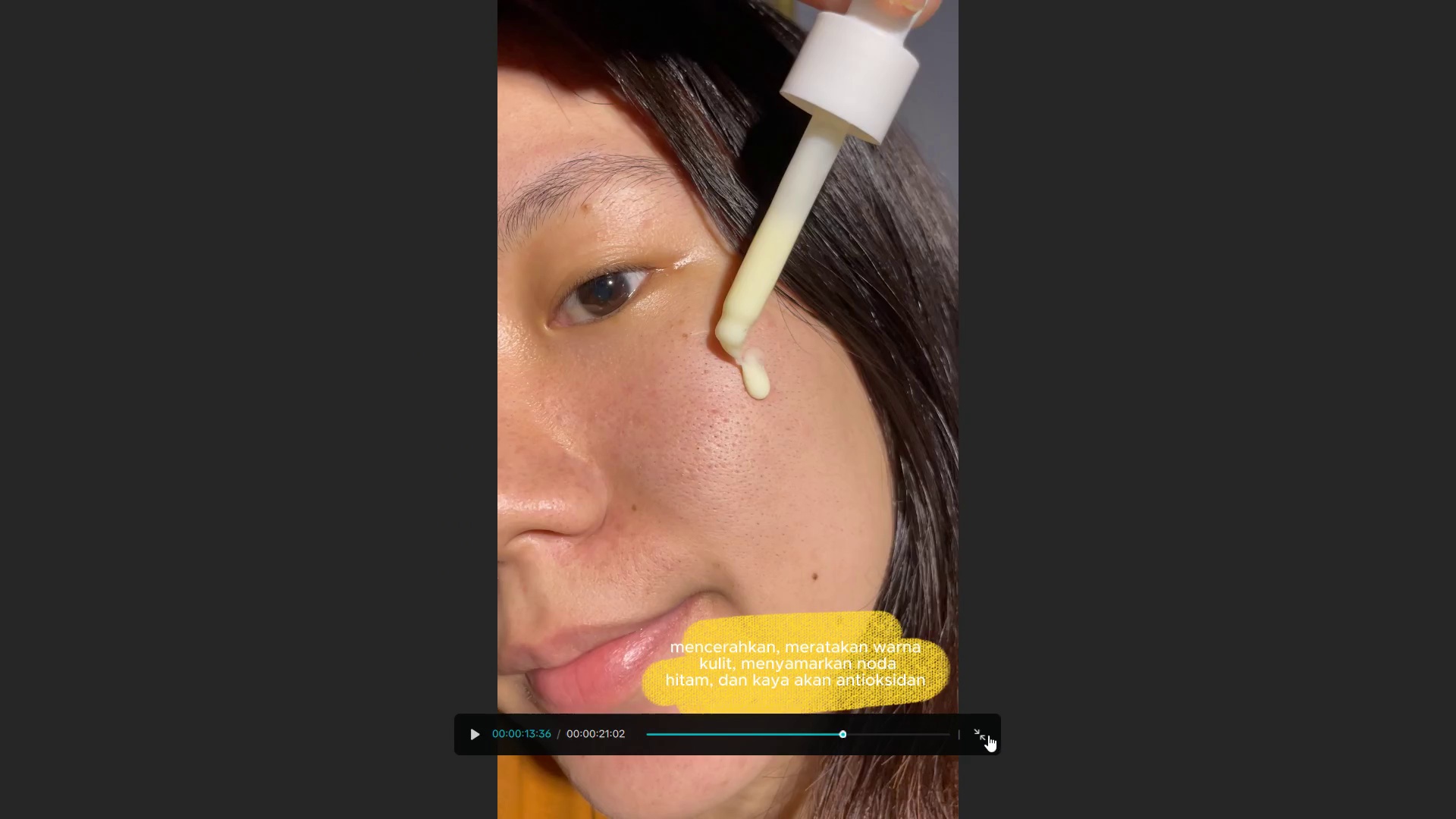 
left_click([988, 734])
 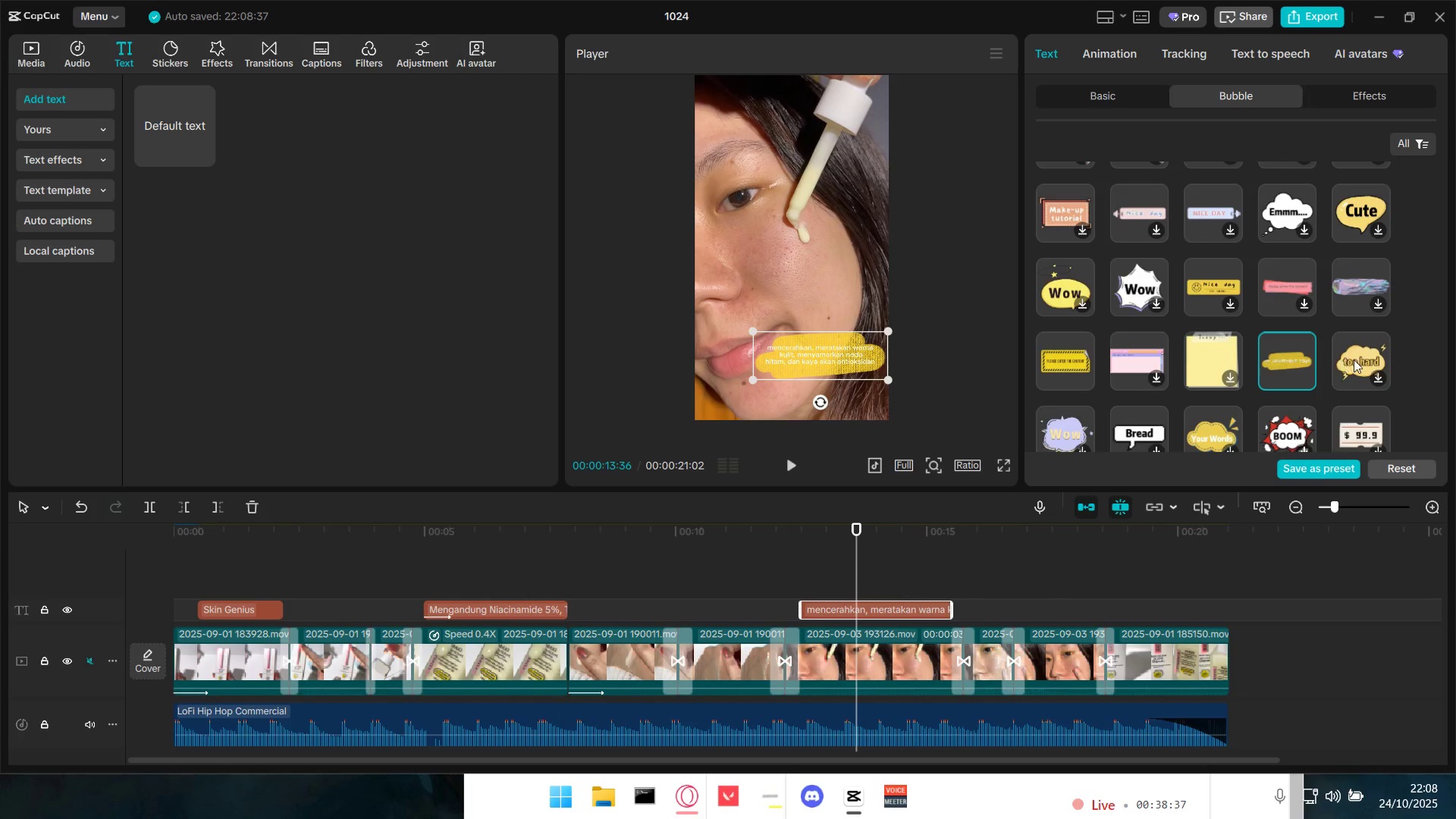 
scroll: coordinate [1375, 355], scroll_direction: down, amount: 2.0
 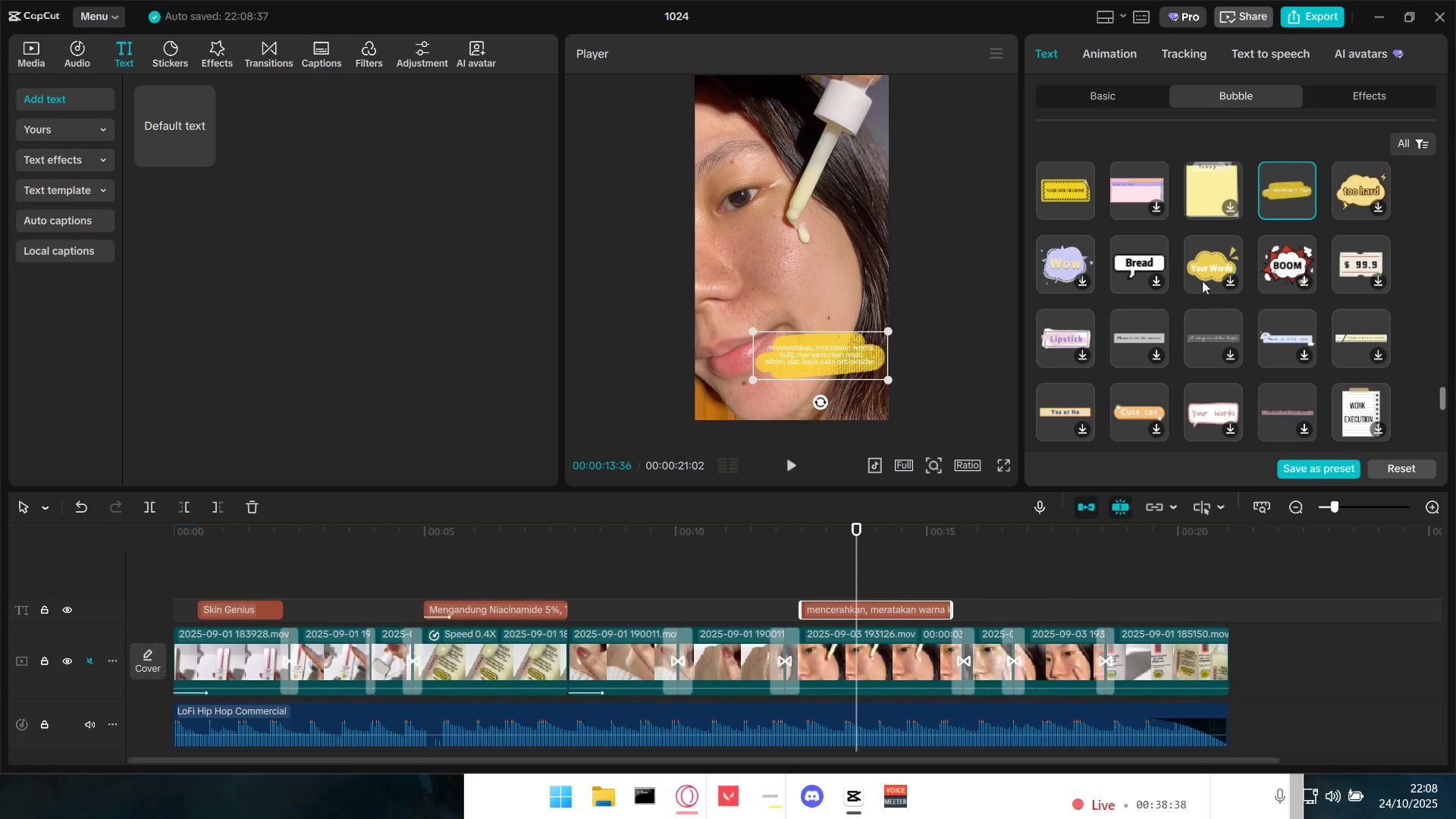 
left_click([1197, 262])
 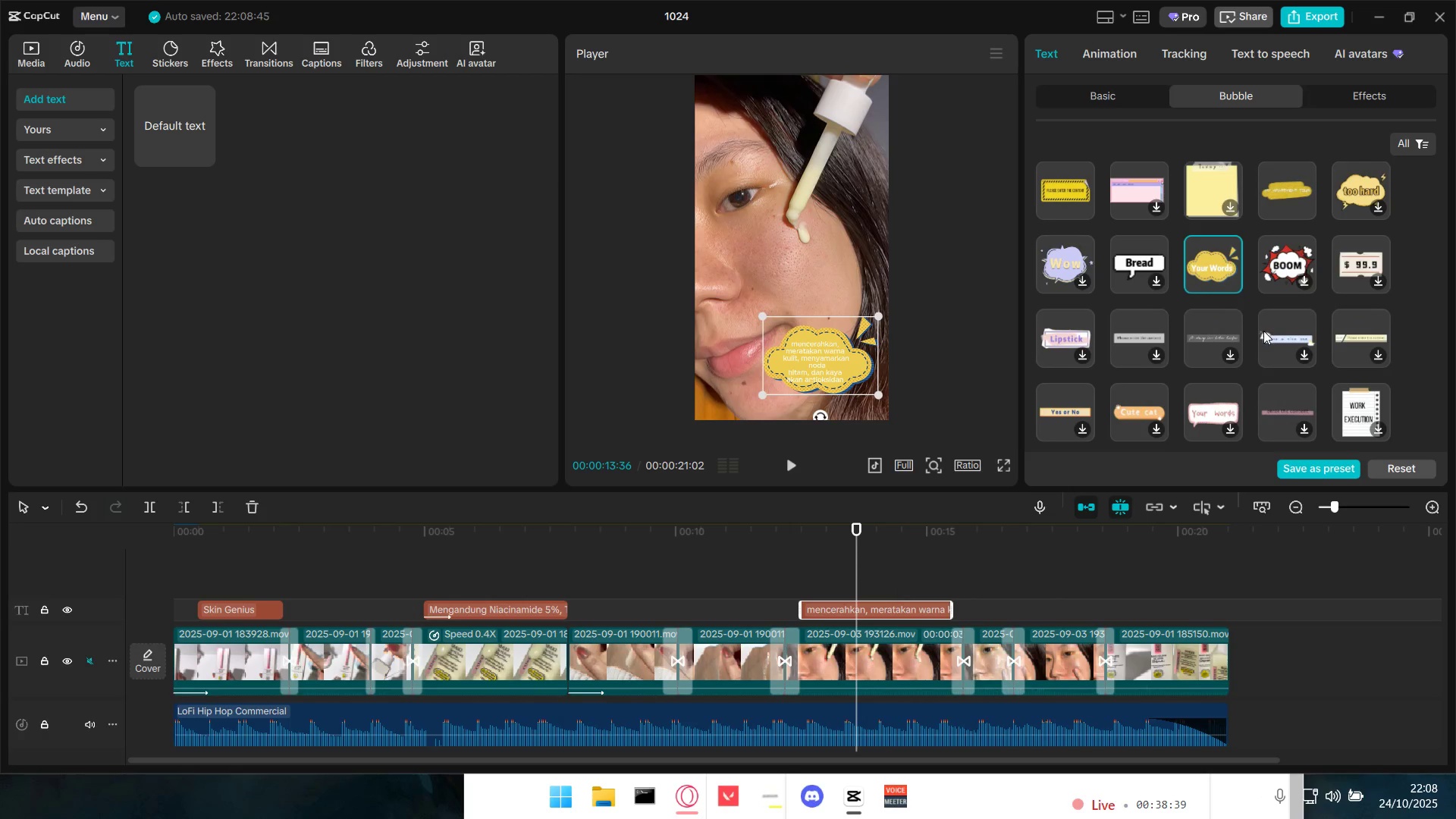 
scroll: coordinate [1264, 328], scroll_direction: down, amount: 2.0
 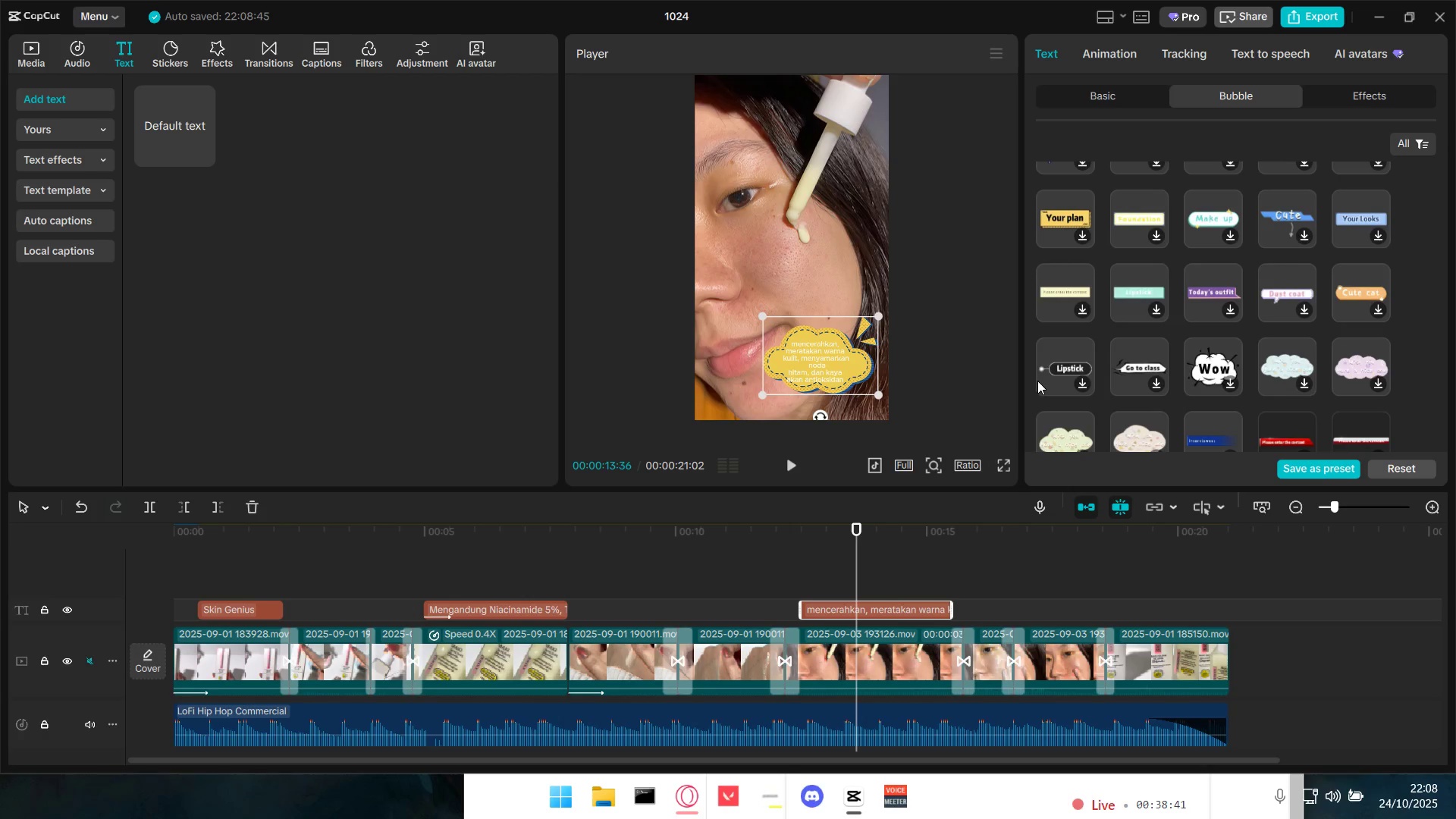 
left_click([1386, 285])
 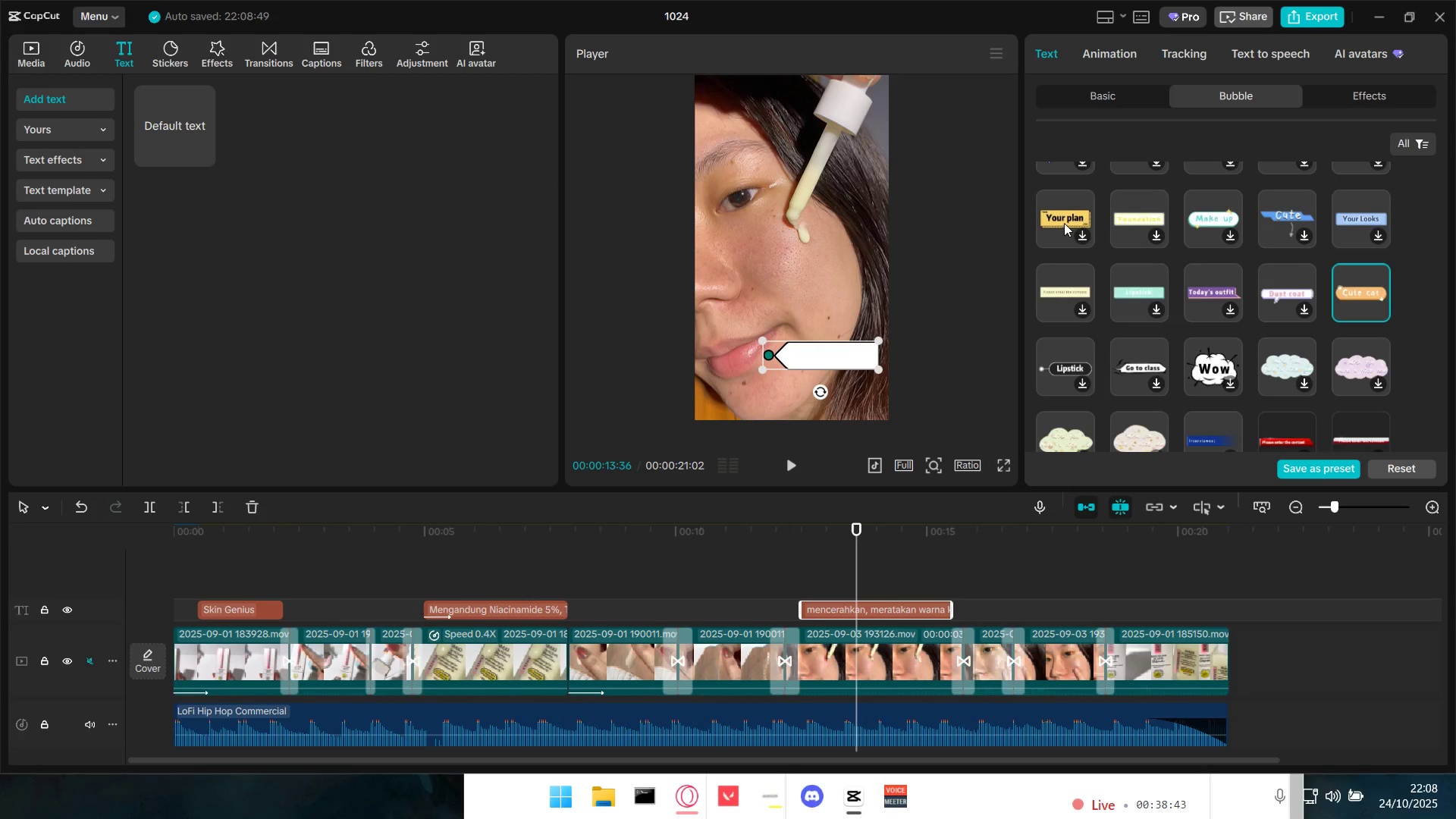 
scroll: coordinate [1162, 375], scroll_direction: up, amount: 3.0
 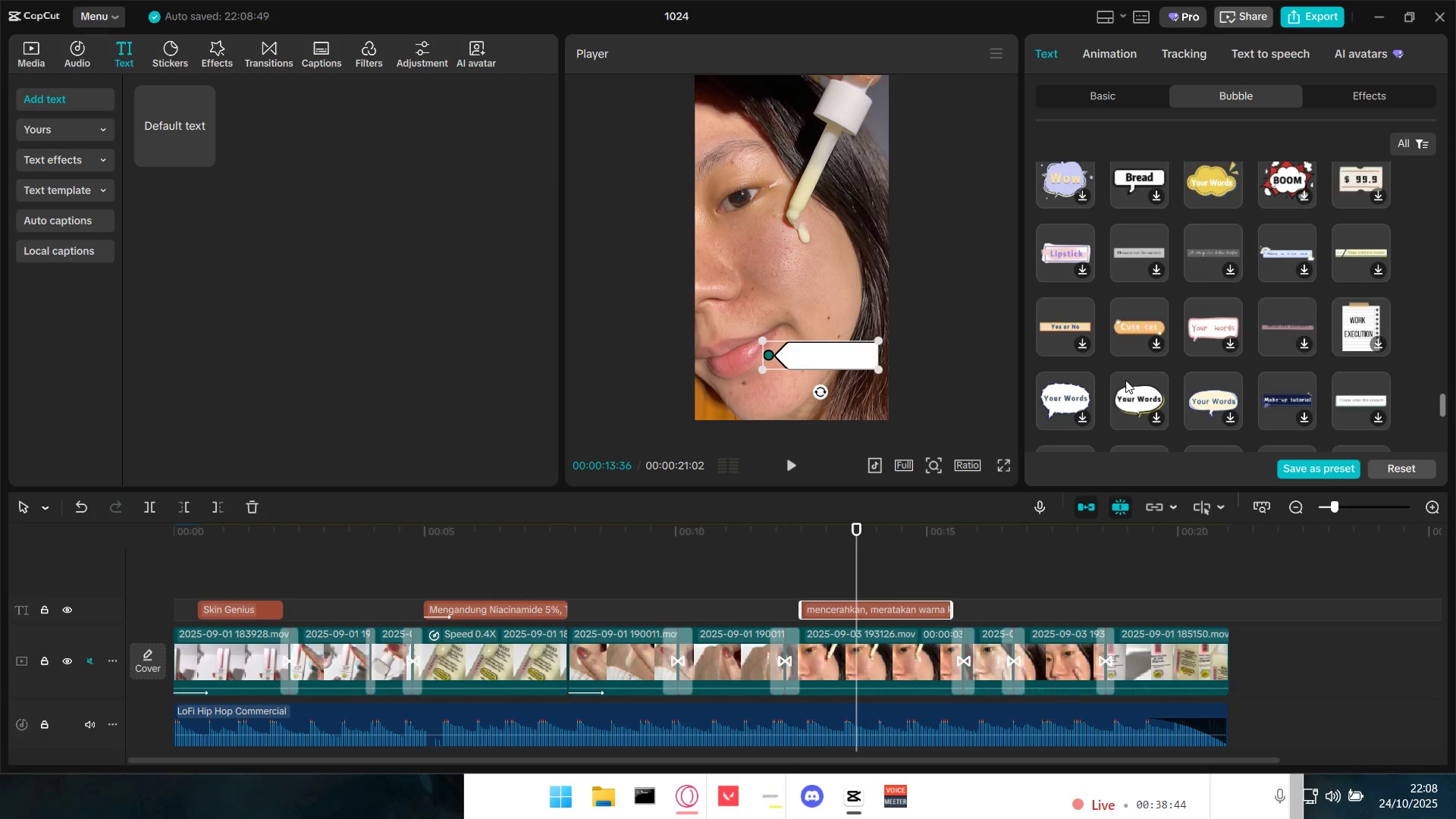 
scroll: coordinate [1127, 378], scroll_direction: down, amount: 1.0
 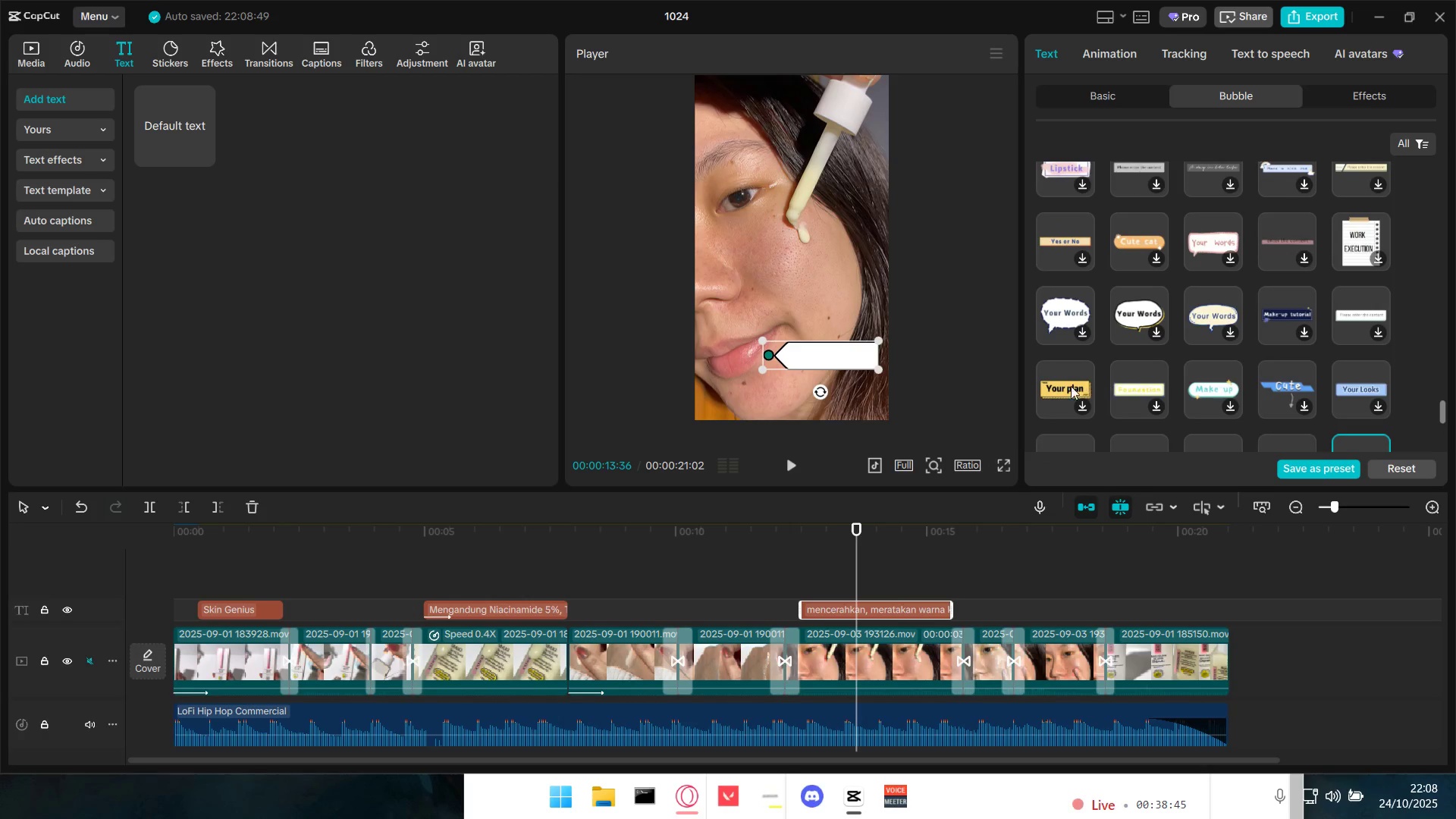 
scroll: coordinate [1118, 384], scroll_direction: up, amount: 1.0
 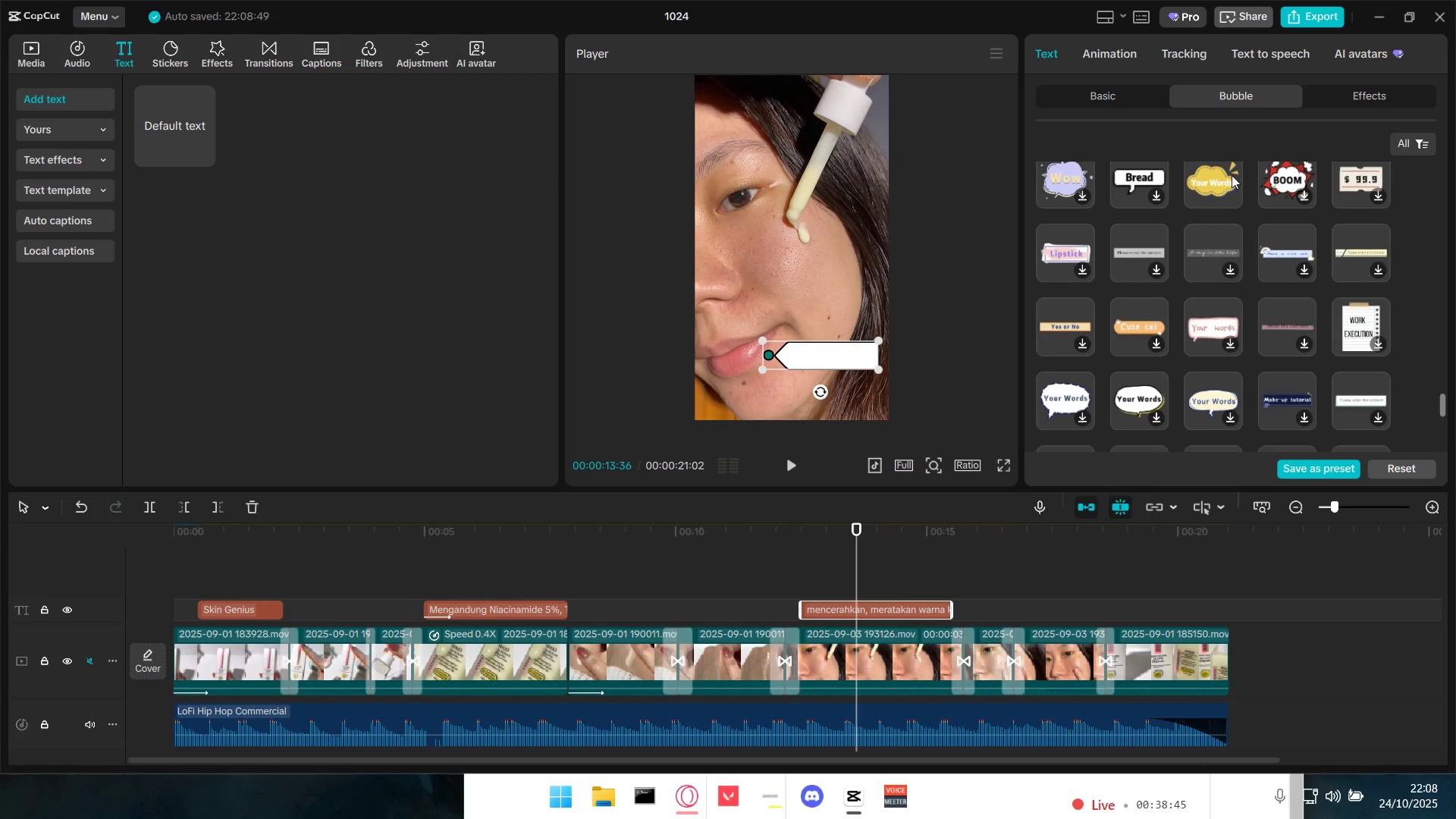 
left_click([1230, 174])
 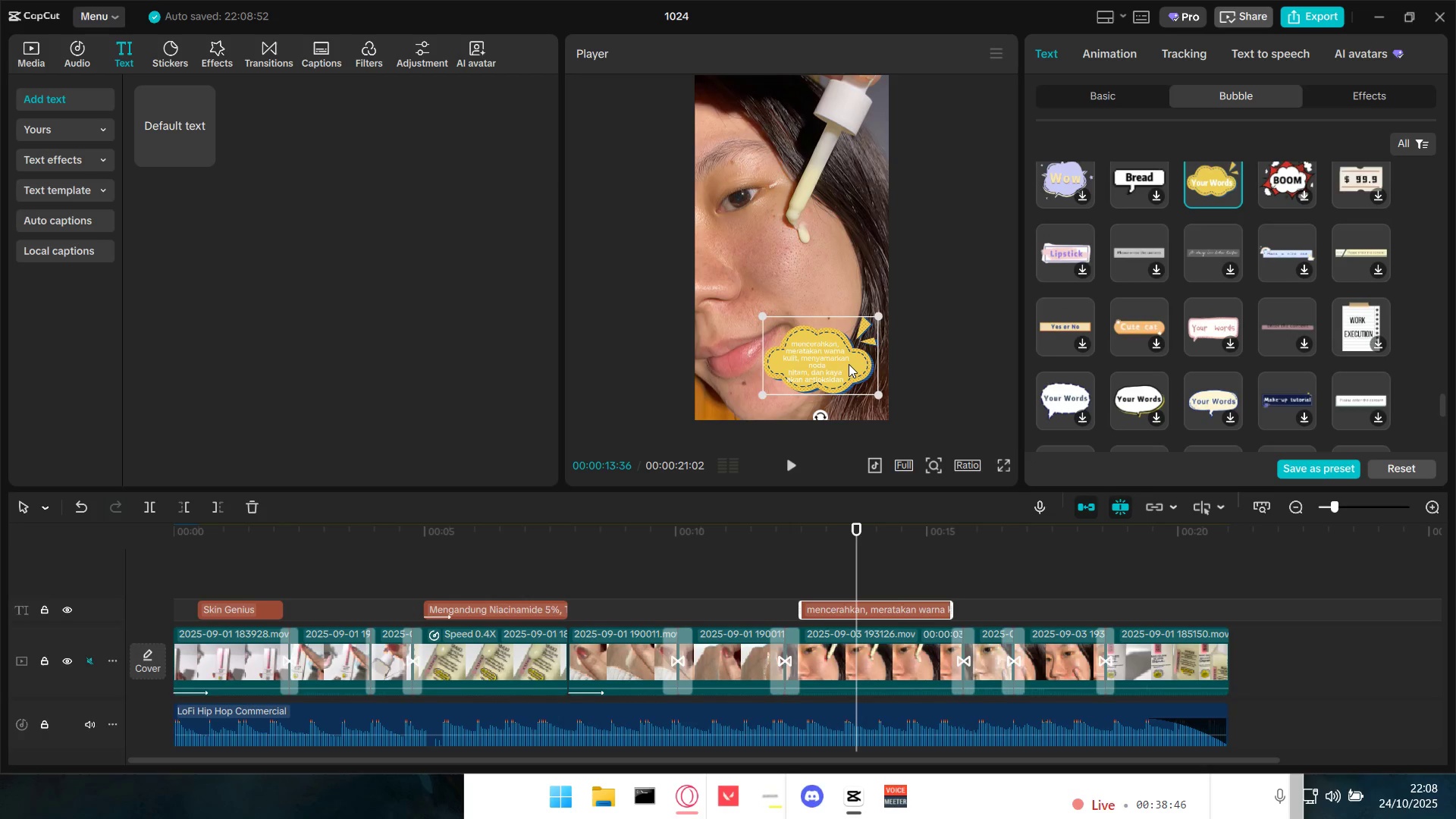 
left_click_drag(start_coordinate=[831, 364], to_coordinate=[838, 356])
 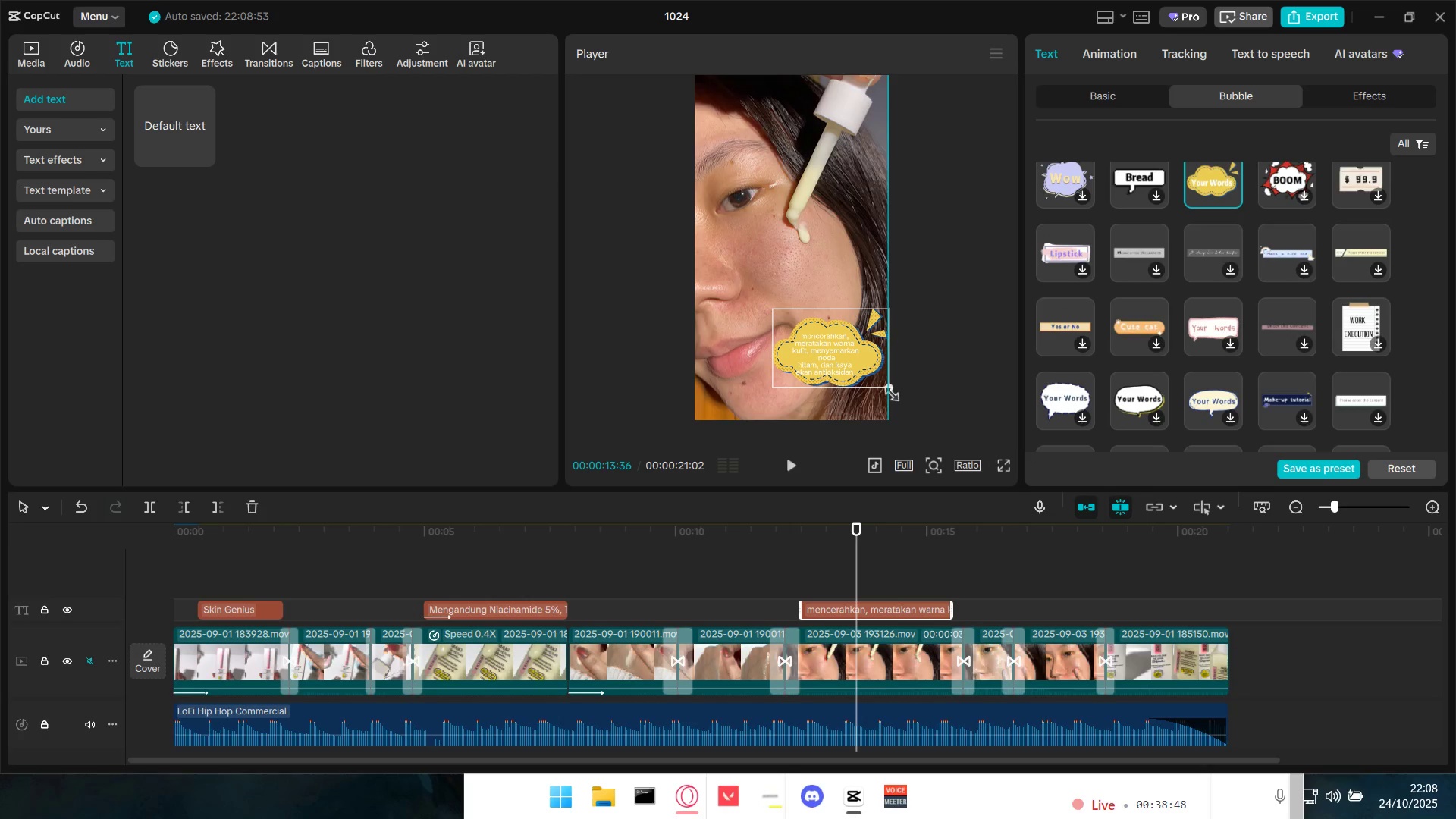 
left_click([842, 367])
 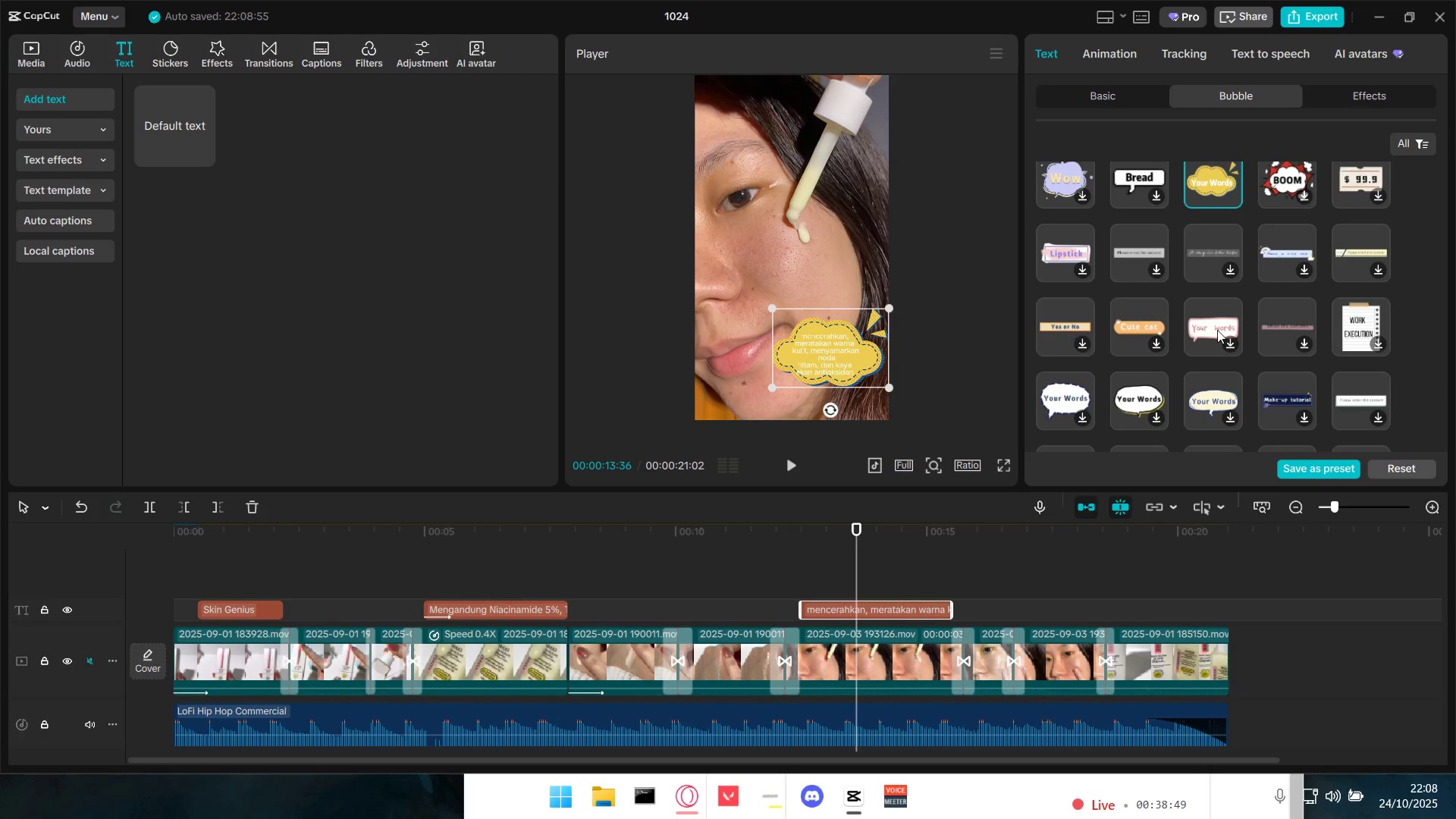 
scroll: coordinate [1244, 293], scroll_direction: up, amount: 39.0
 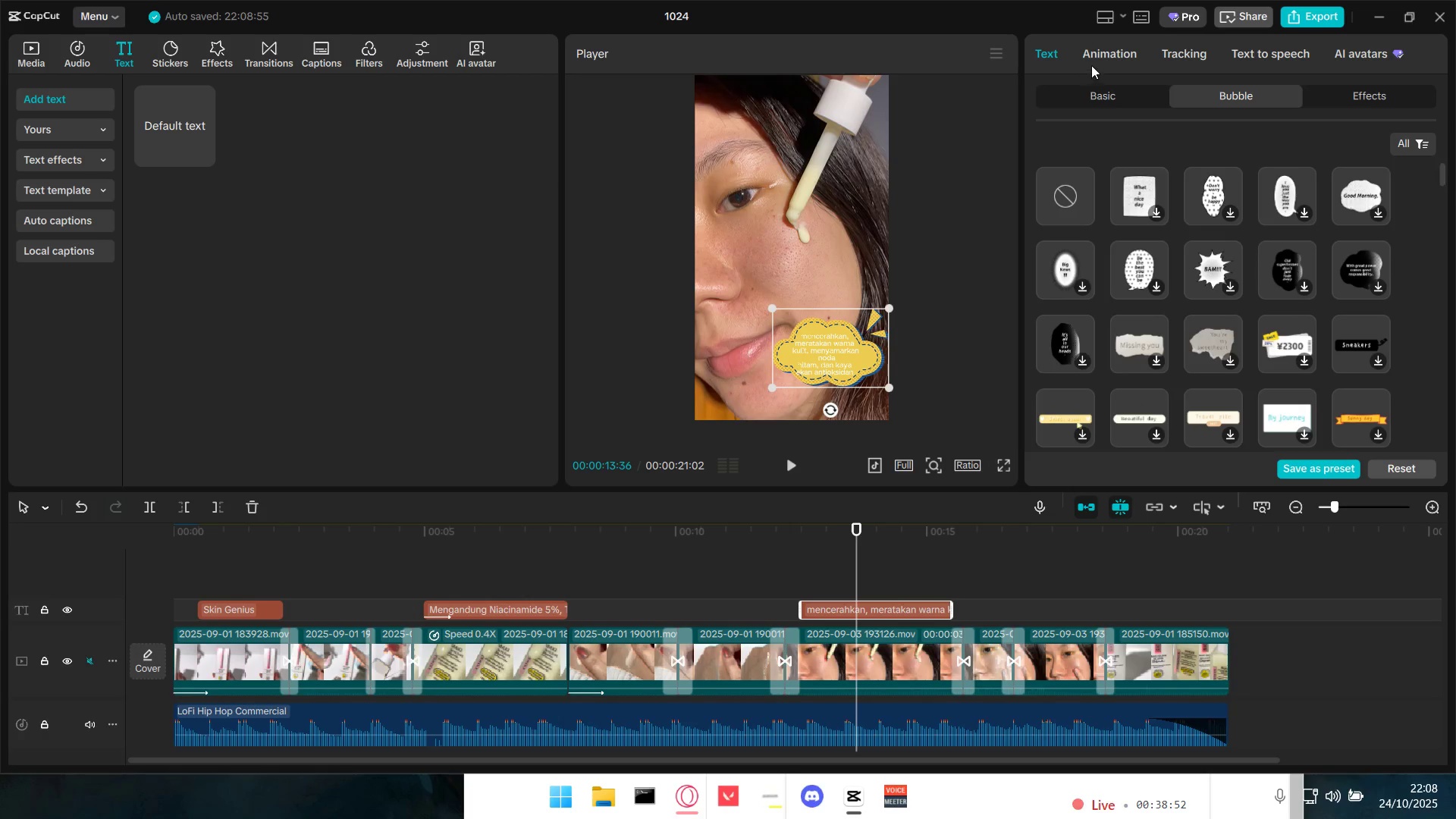 
left_click([1101, 92])
 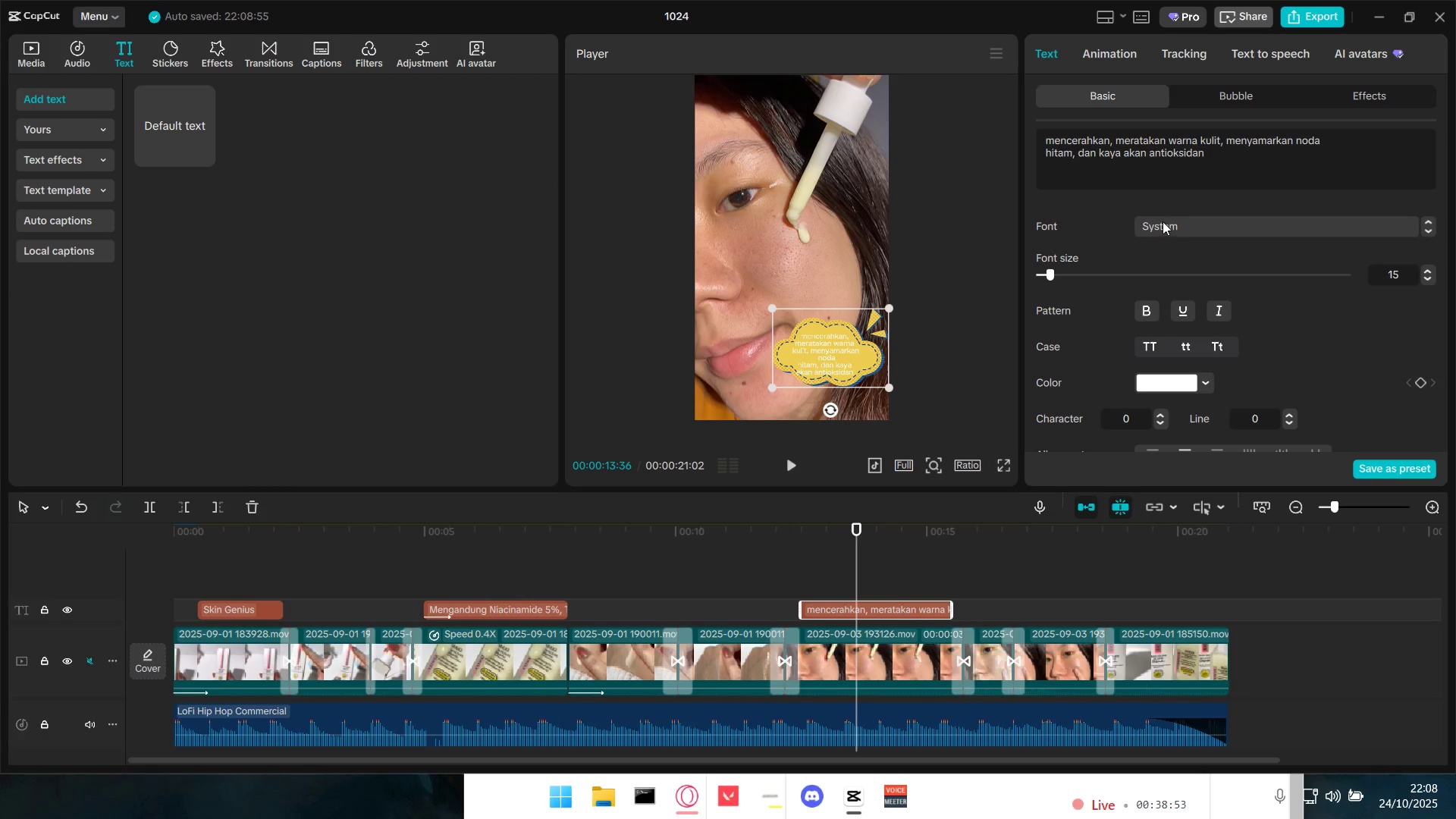 
scroll: coordinate [1145, 220], scroll_direction: up, amount: 2.0
 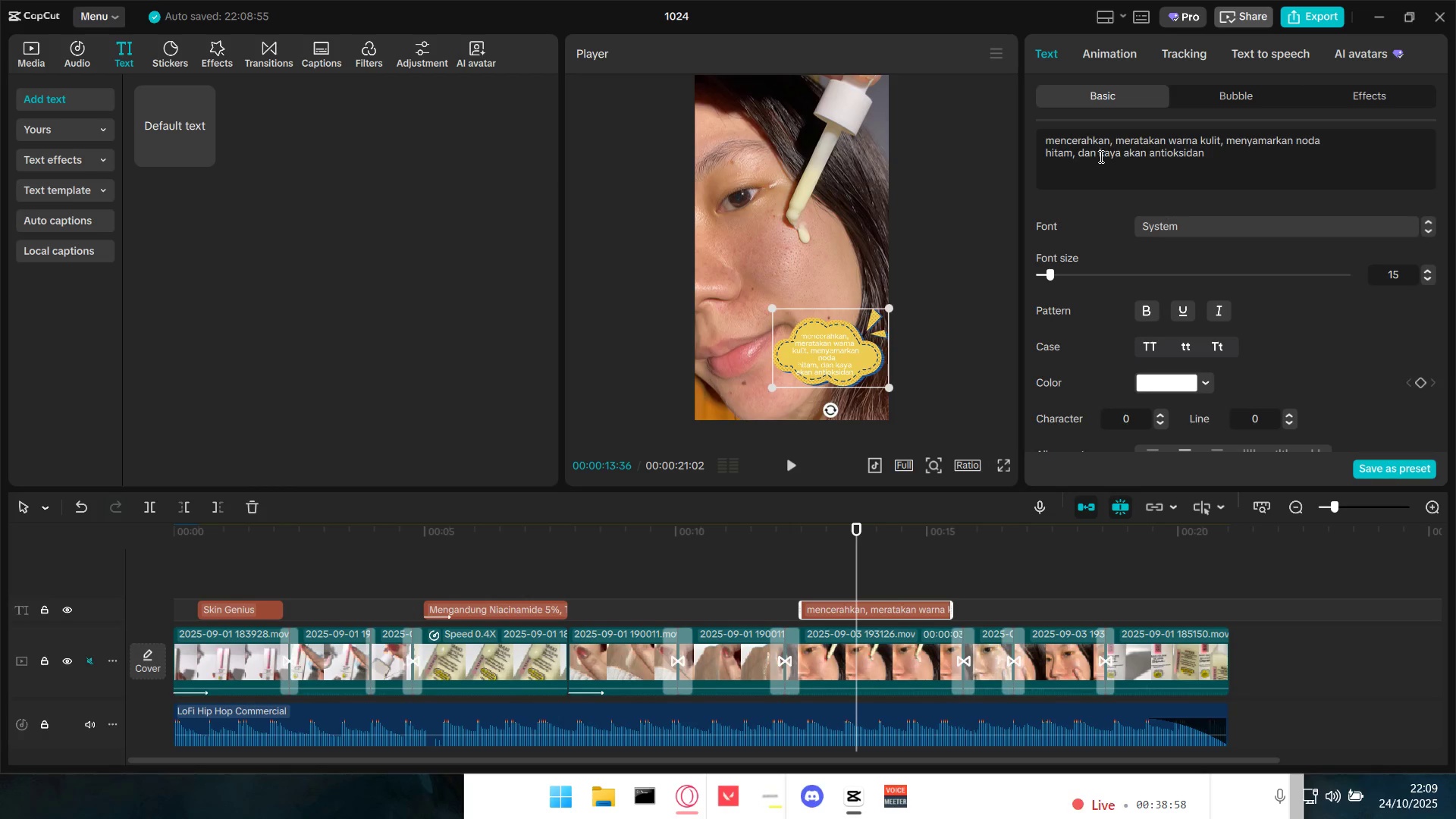 
wait(6.43)
 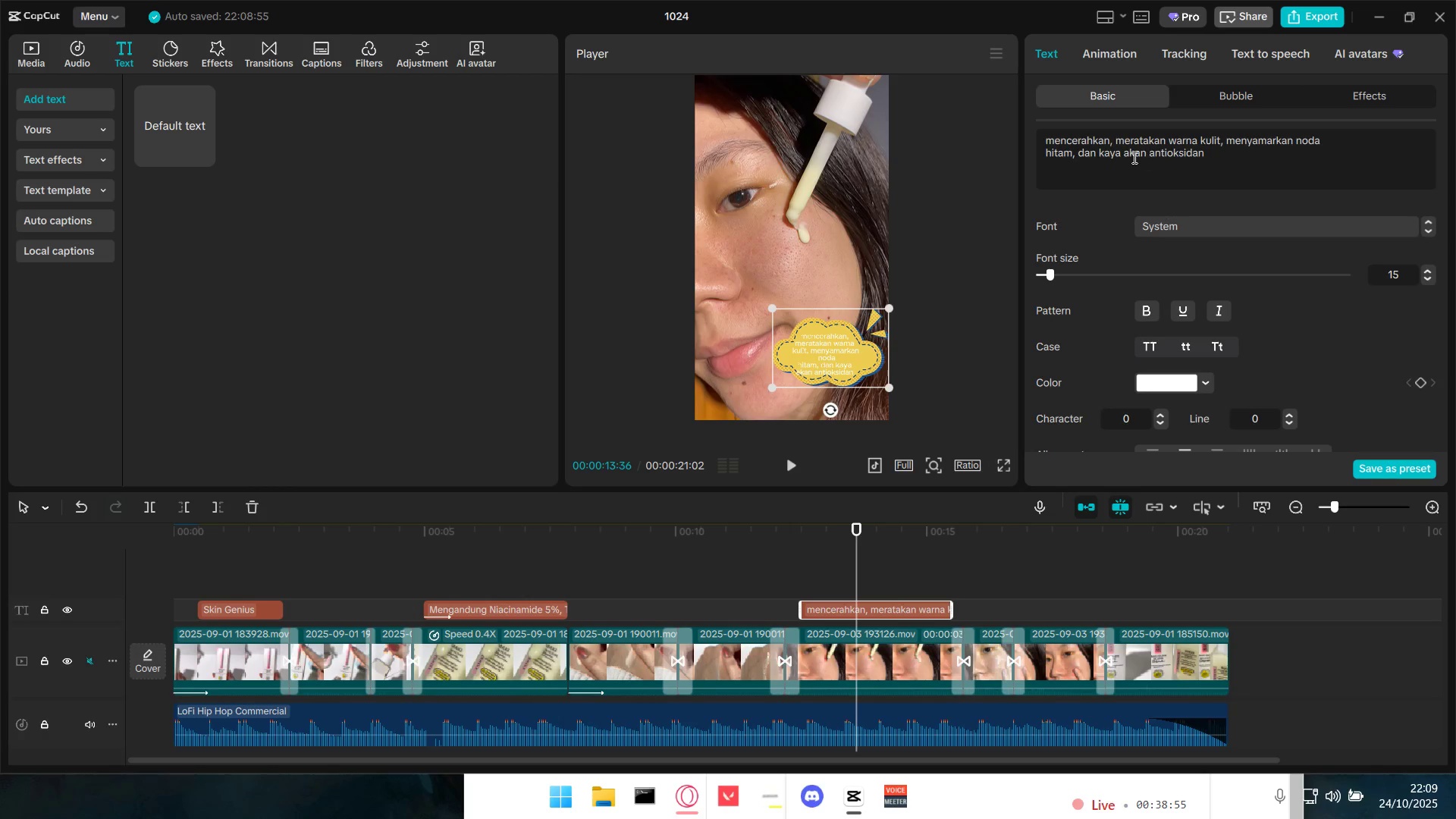 
left_click_drag(start_coordinate=[1116, 140], to_coordinate=[993, 143])
 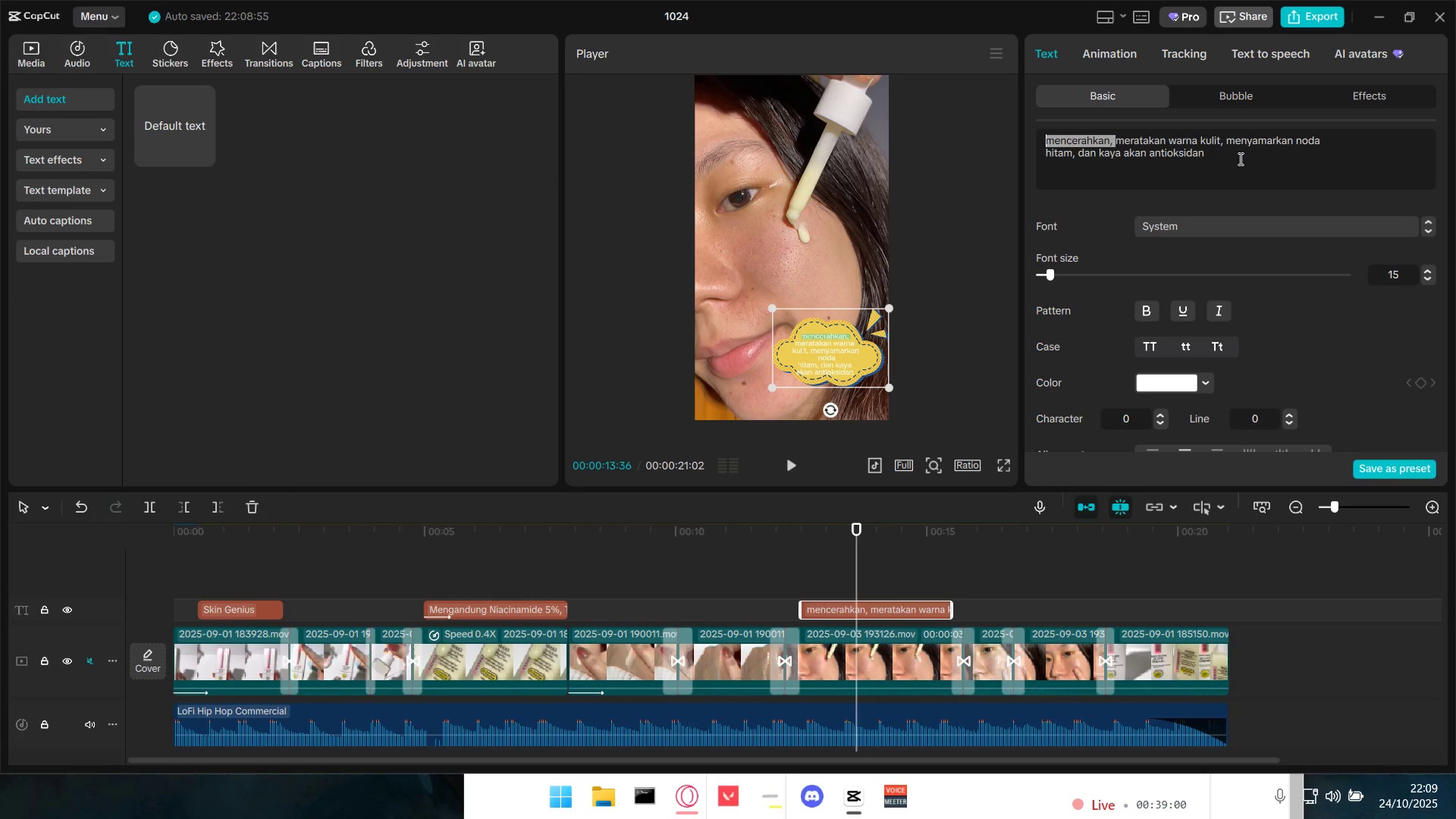 
left_click([1239, 158])
 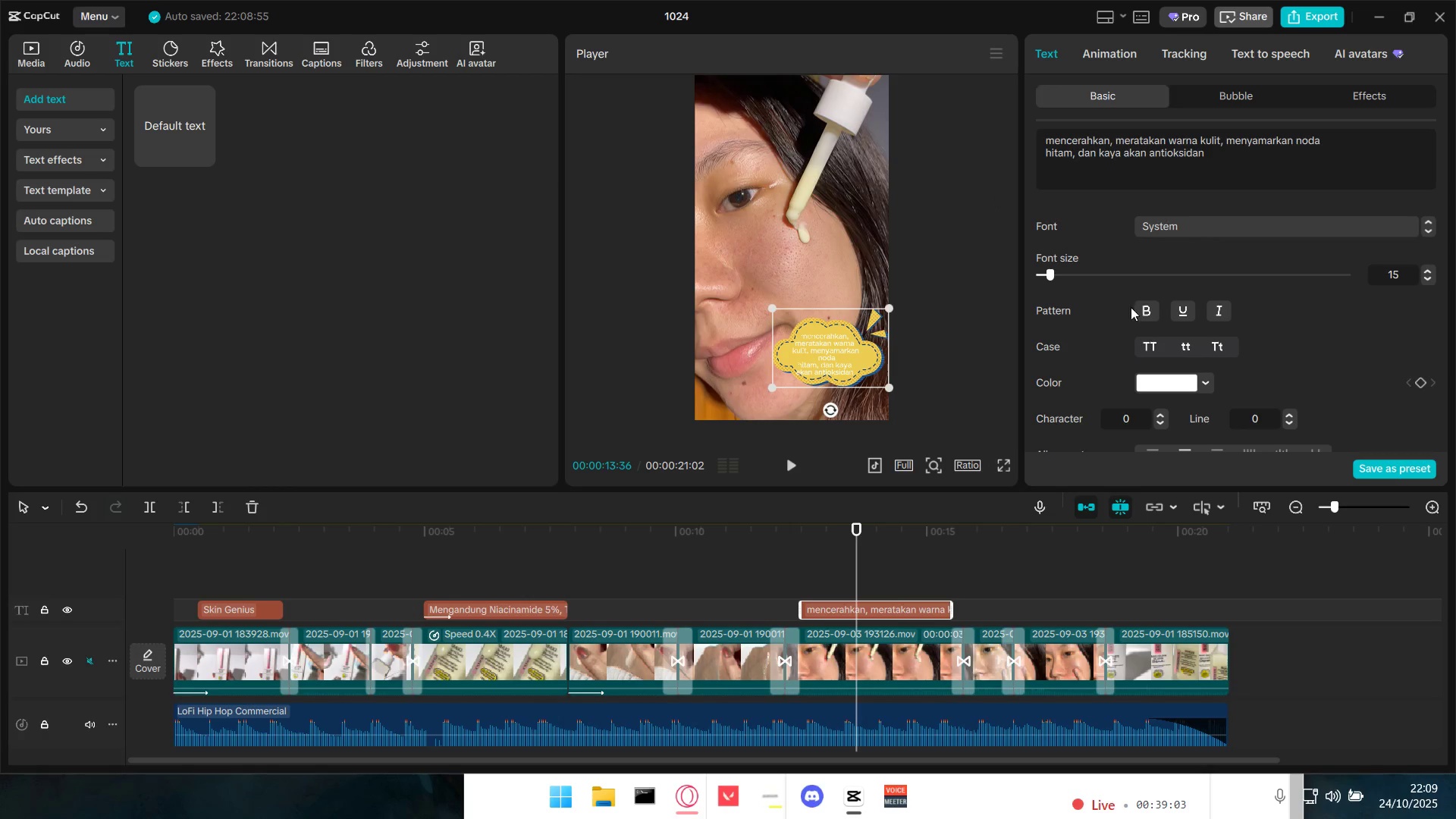 
left_click_drag(start_coordinate=[1048, 275], to_coordinate=[1026, 275])
 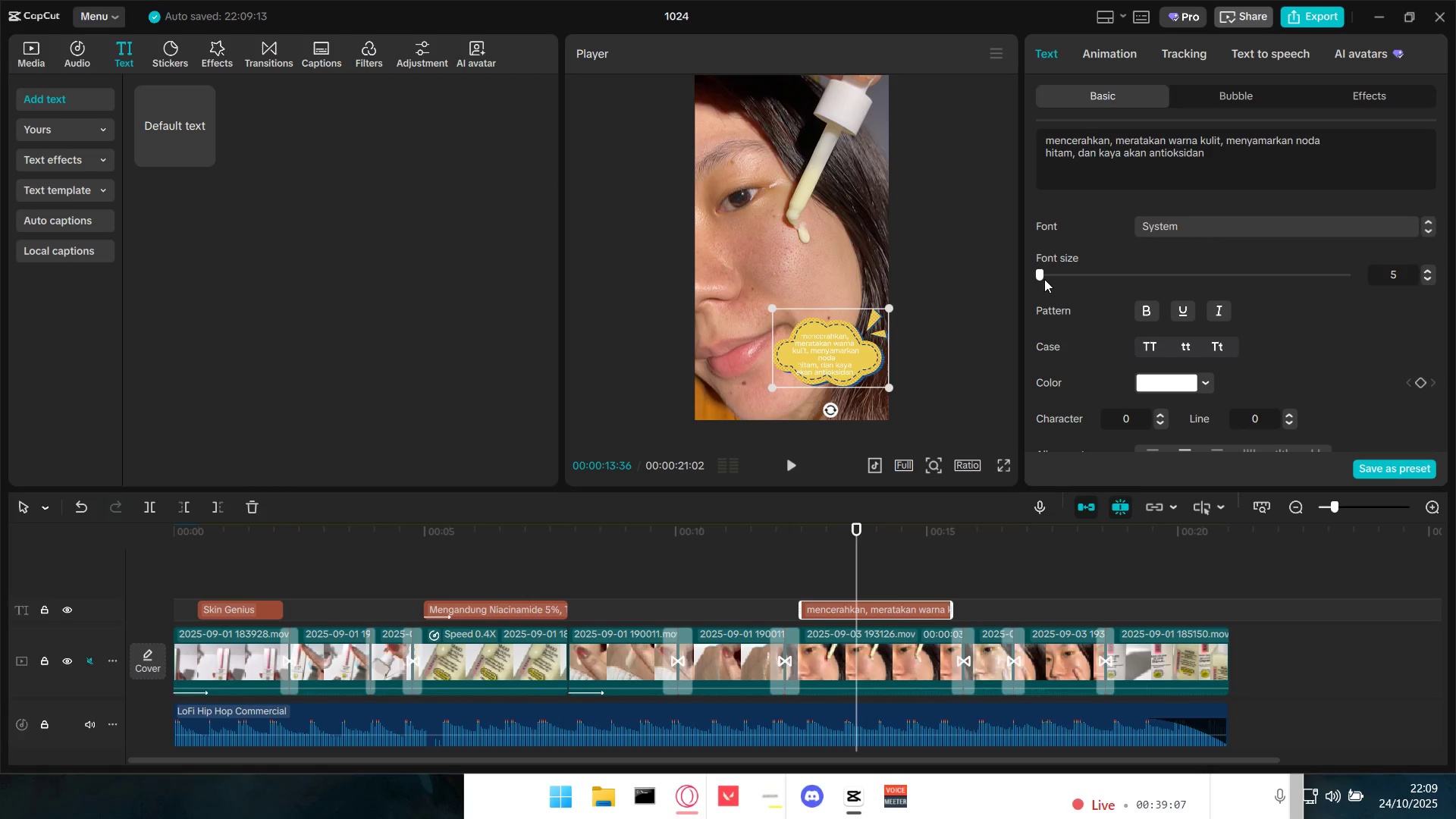 
left_click_drag(start_coordinate=[1043, 278], to_coordinate=[1185, 292])
 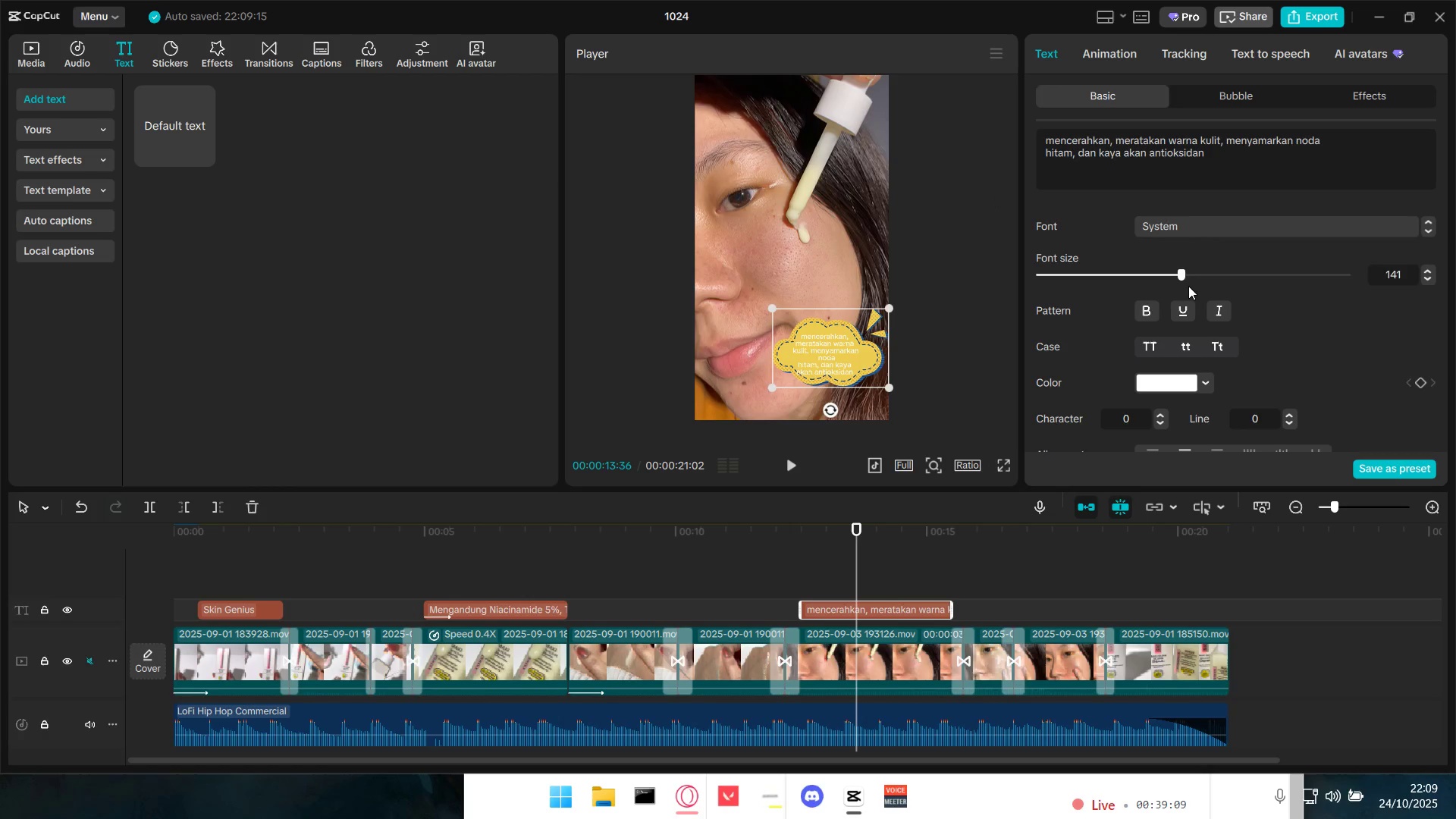 
left_click_drag(start_coordinate=[1188, 286], to_coordinate=[1075, 280])
 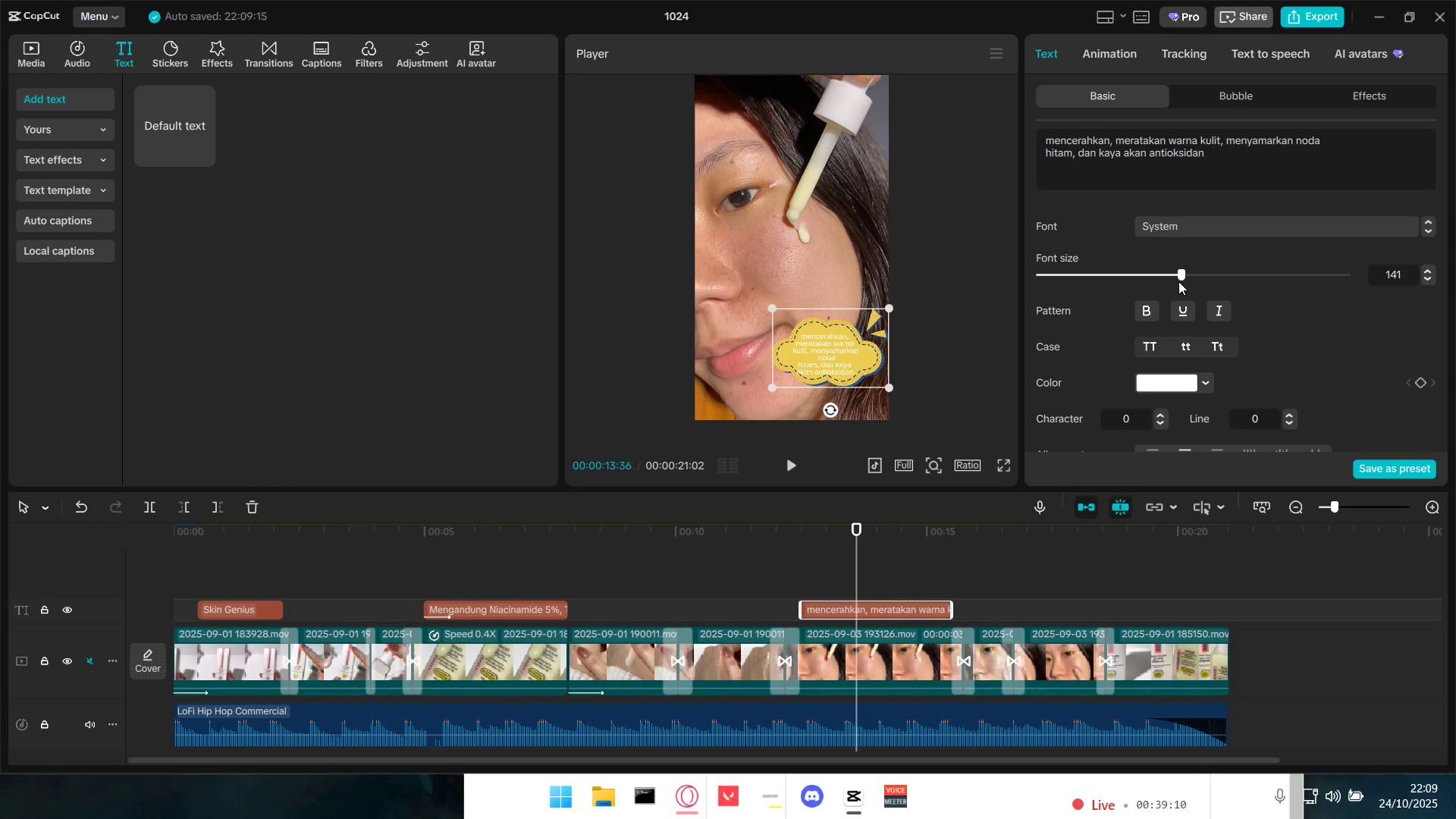 
left_click_drag(start_coordinate=[1179, 273], to_coordinate=[1056, 272])
 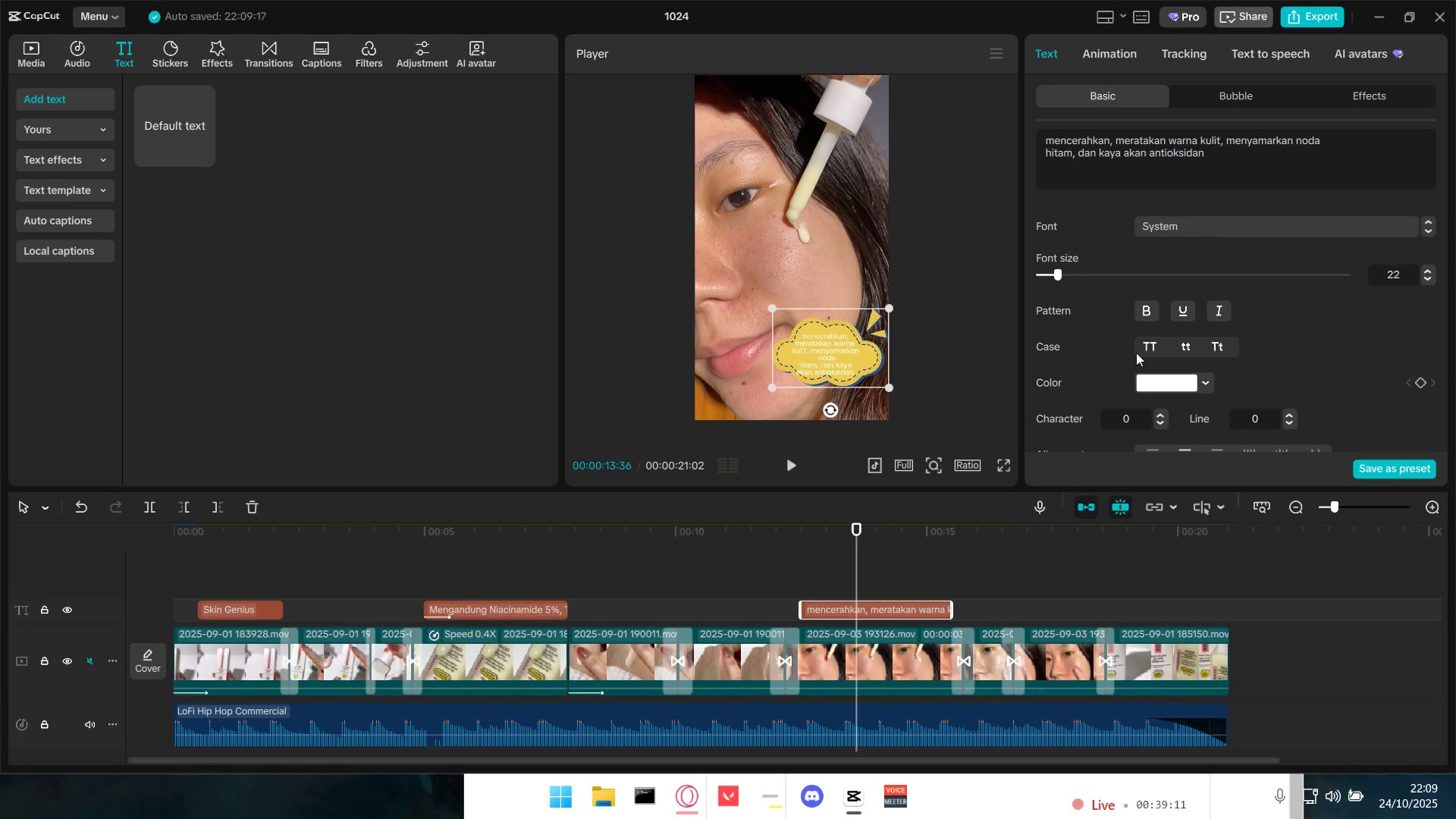 
scroll: coordinate [1143, 359], scroll_direction: down, amount: 2.0
 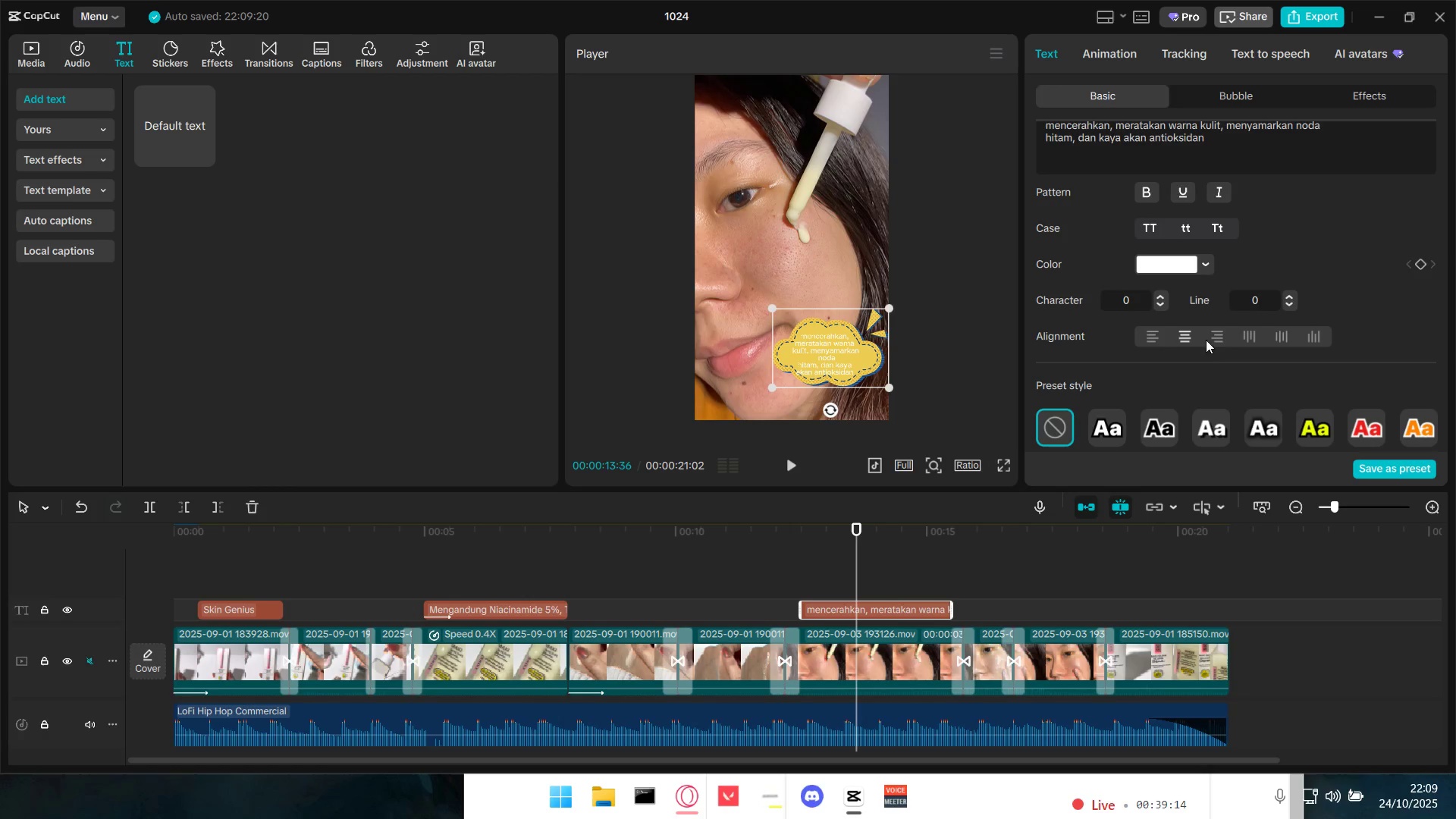 
left_click([1252, 337])
 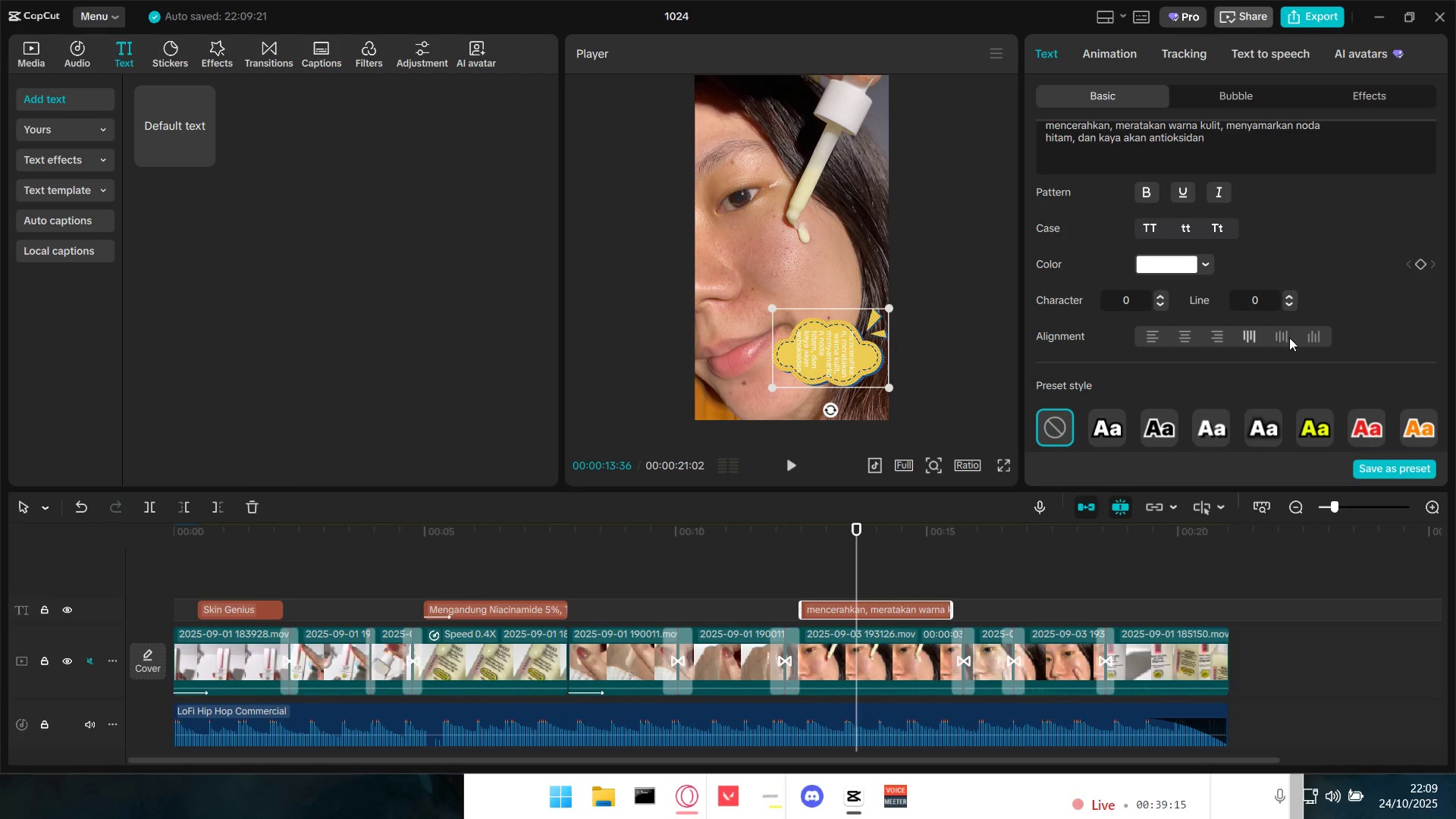 
double_click([1293, 337])
 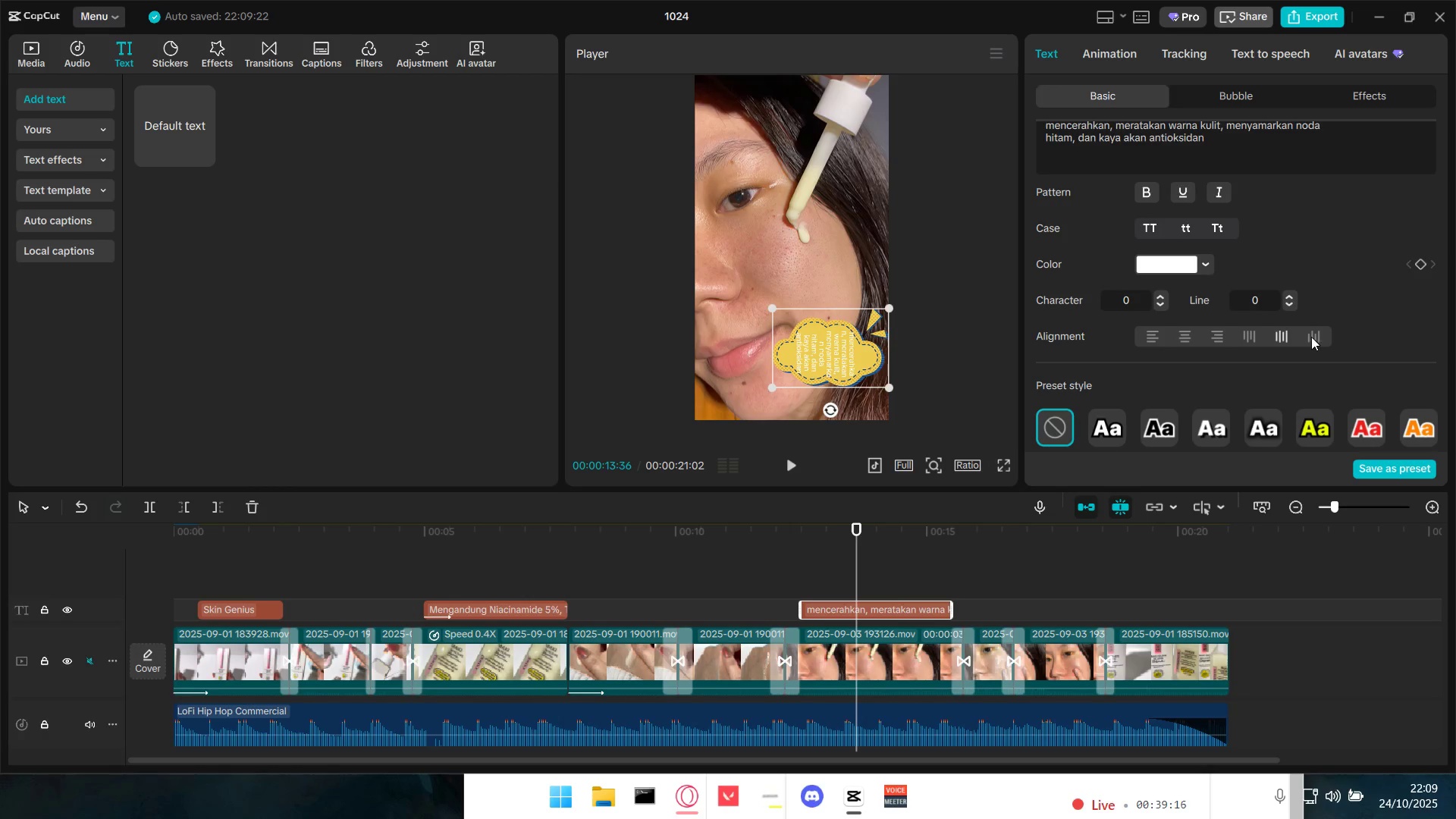 
triple_click([1314, 337])
 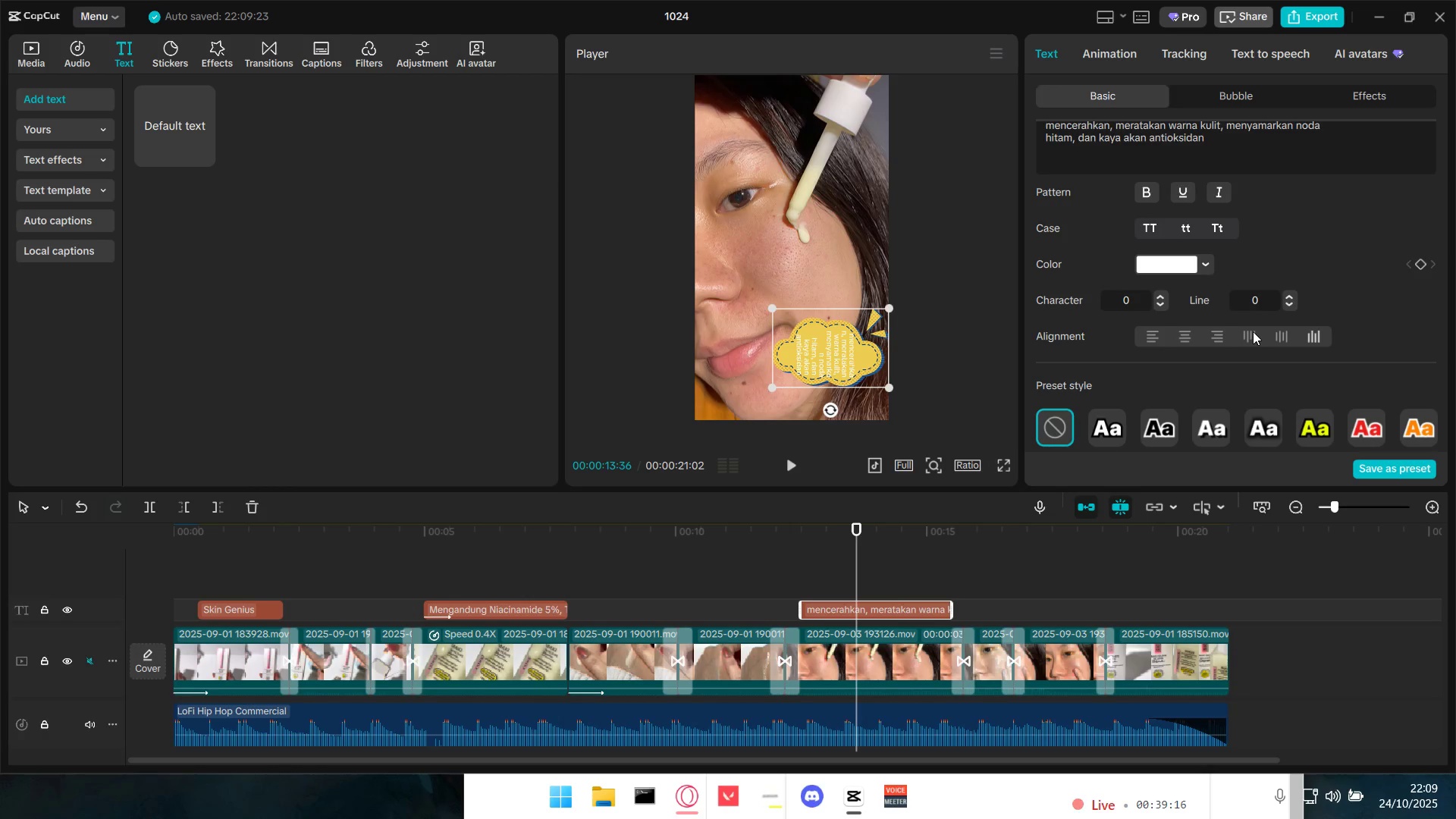 
triple_click([1253, 331])
 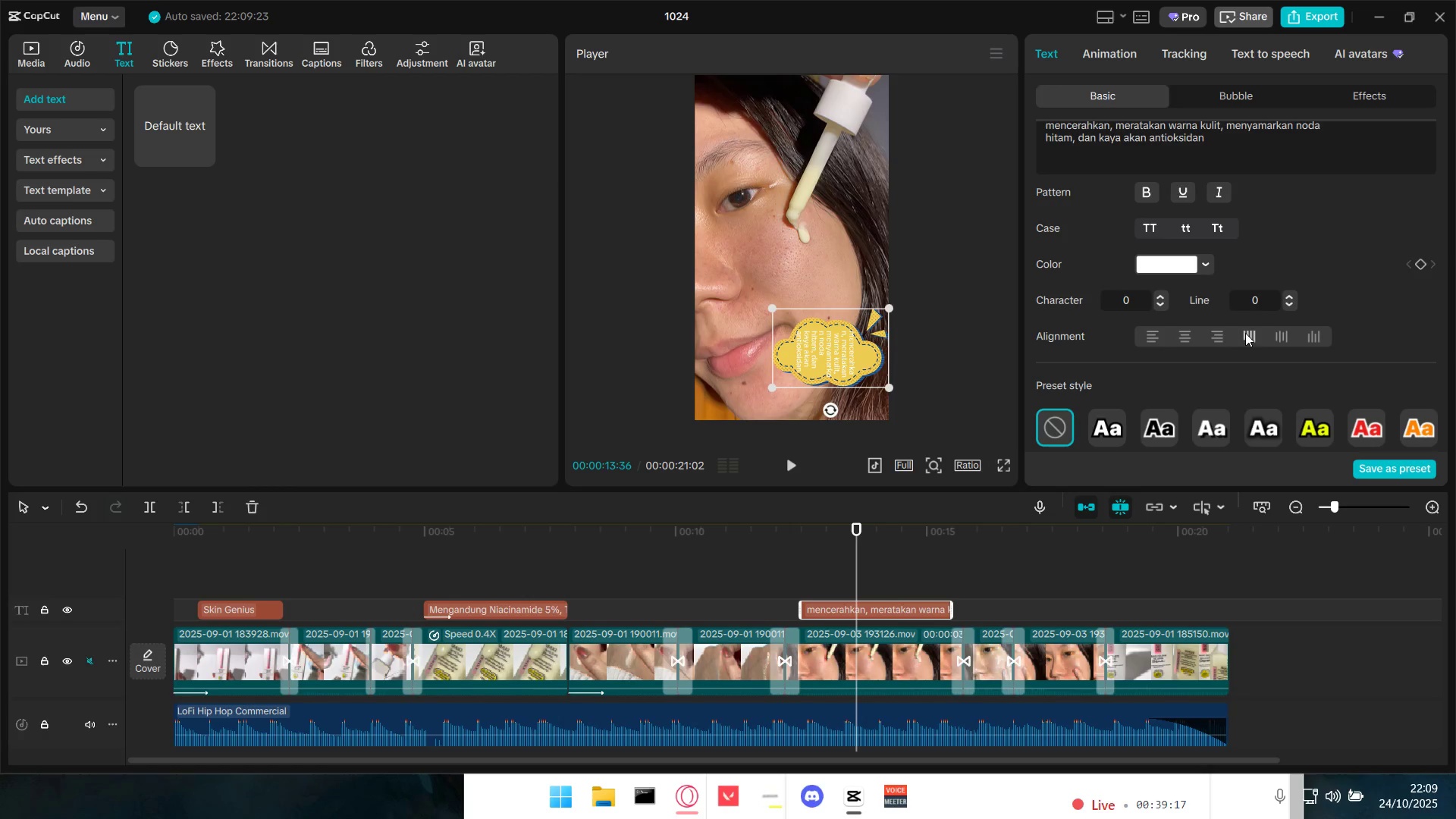 
left_click([1213, 333])
 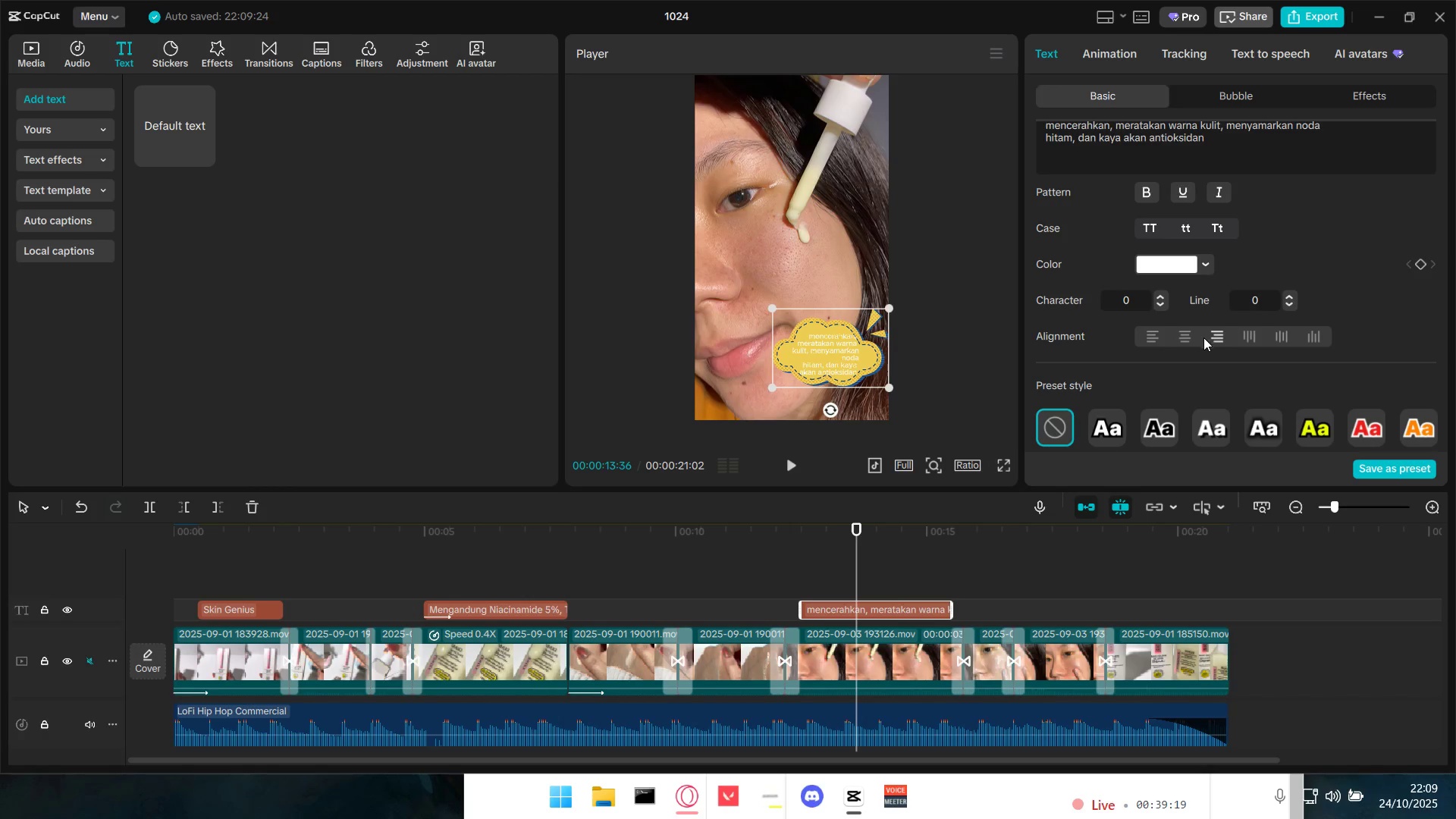 
left_click([1184, 337])
 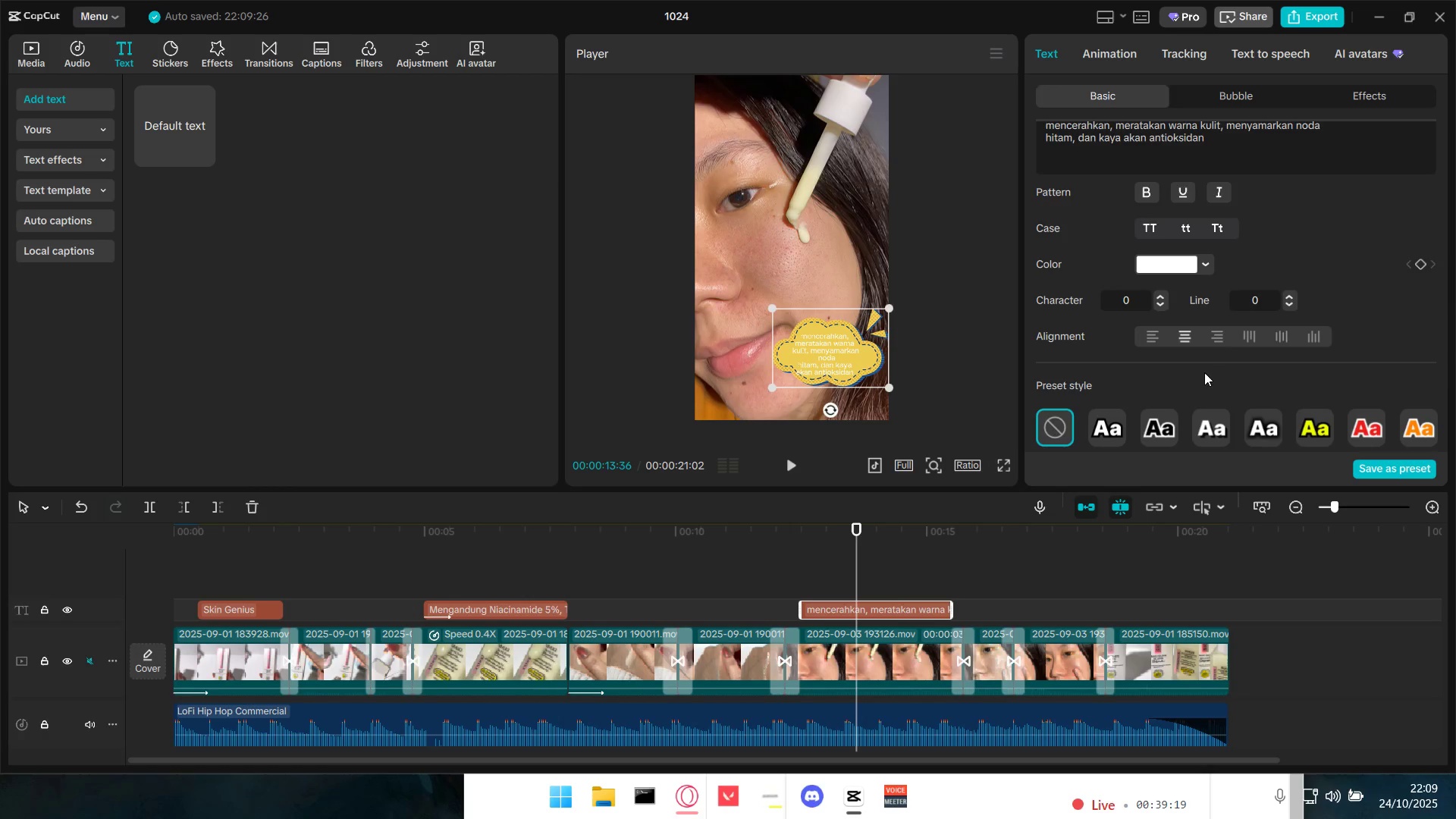 
scroll: coordinate [1214, 383], scroll_direction: down, amount: 6.0
 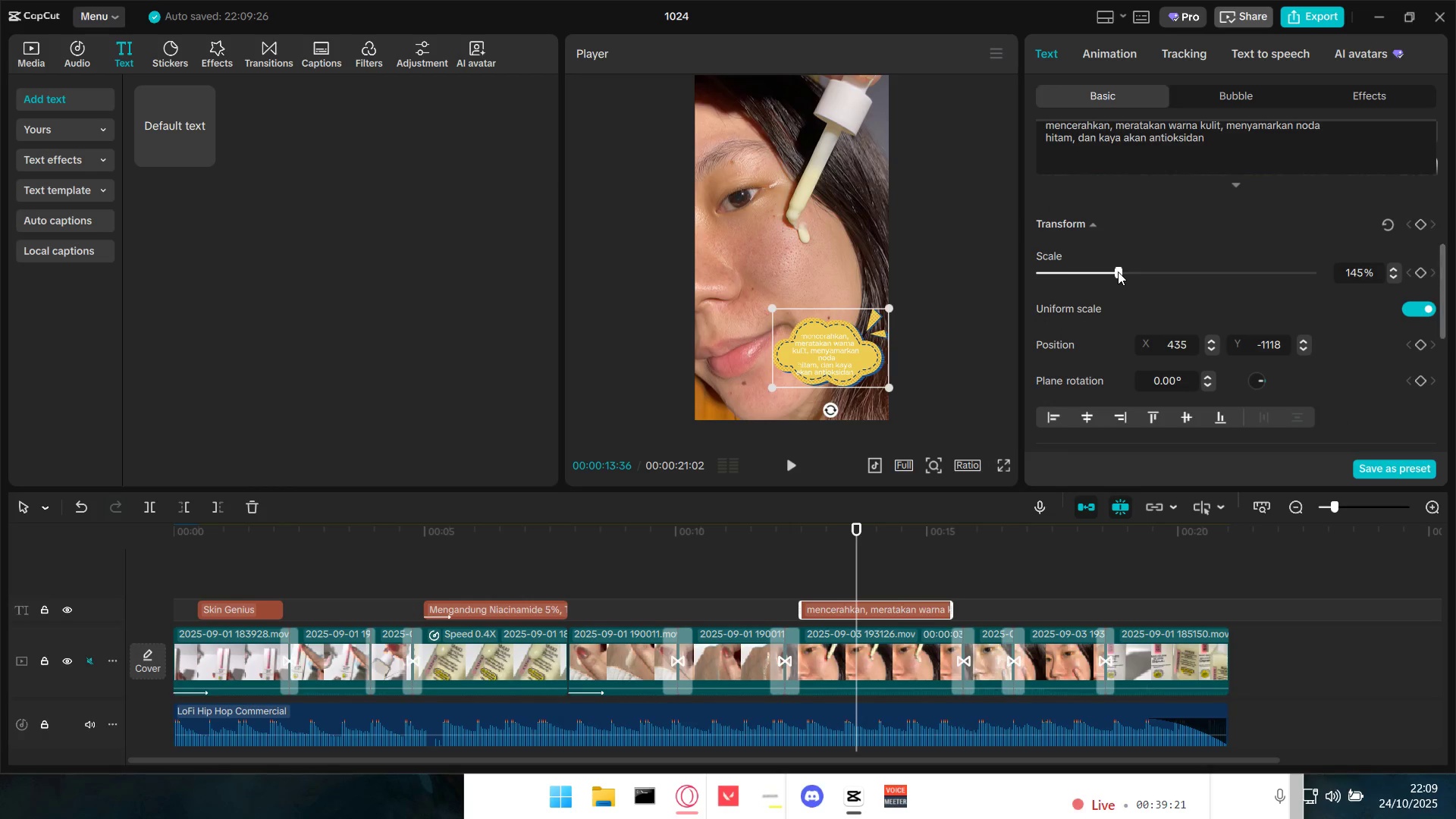 
left_click_drag(start_coordinate=[1112, 271], to_coordinate=[1170, 286])
 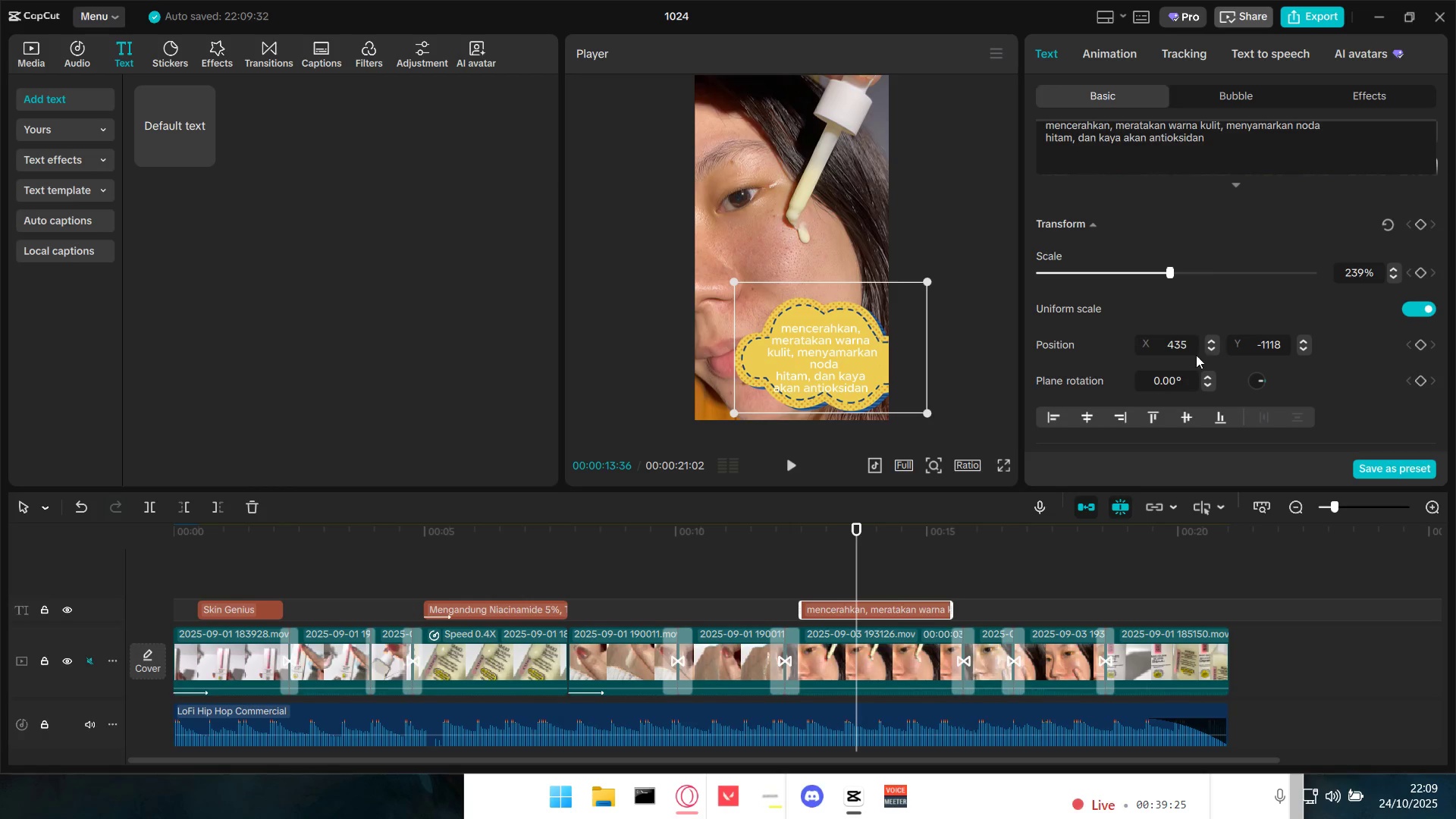 
scroll: coordinate [1196, 355], scroll_direction: down, amount: 1.0
 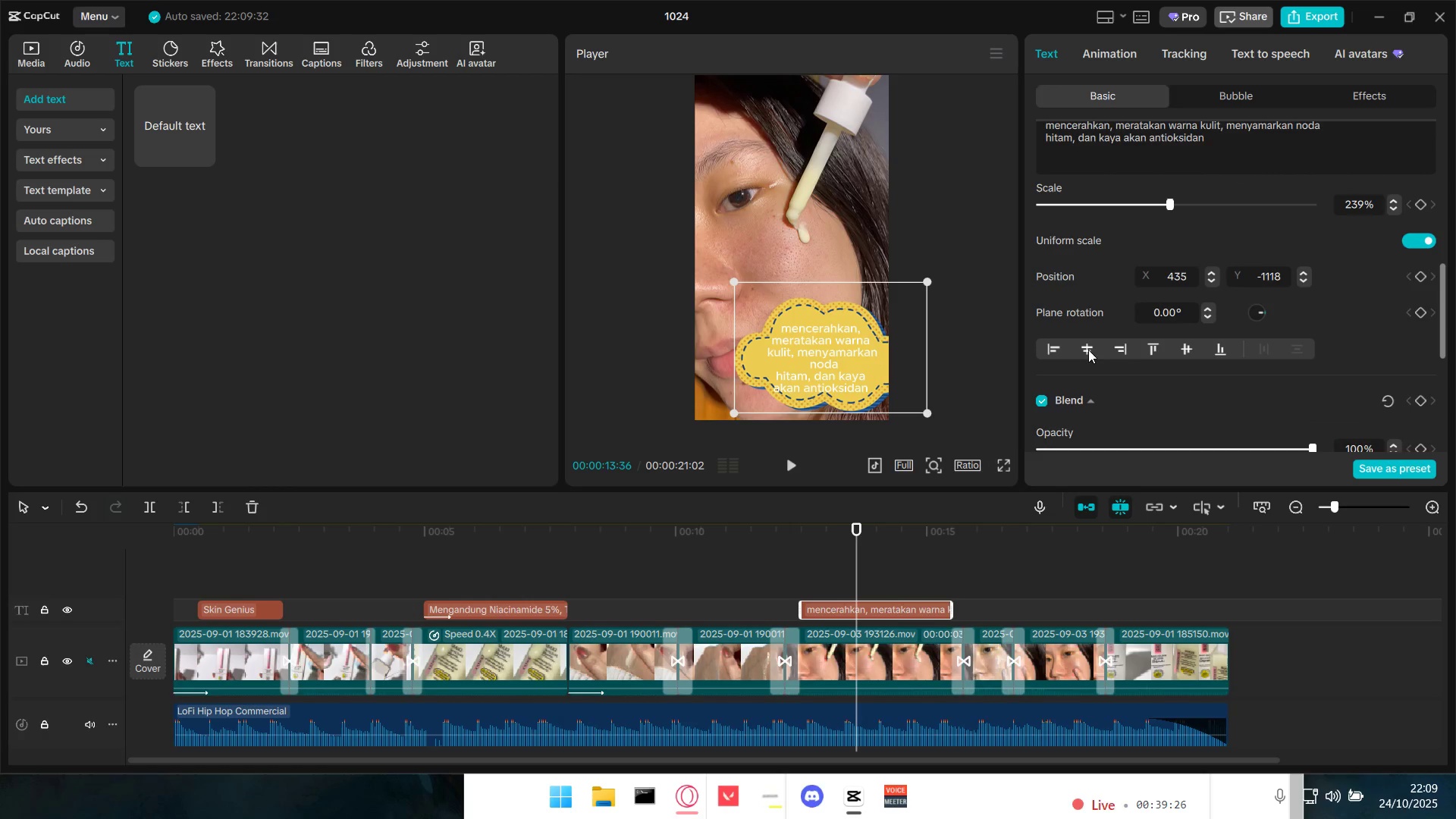 
left_click([1088, 350])
 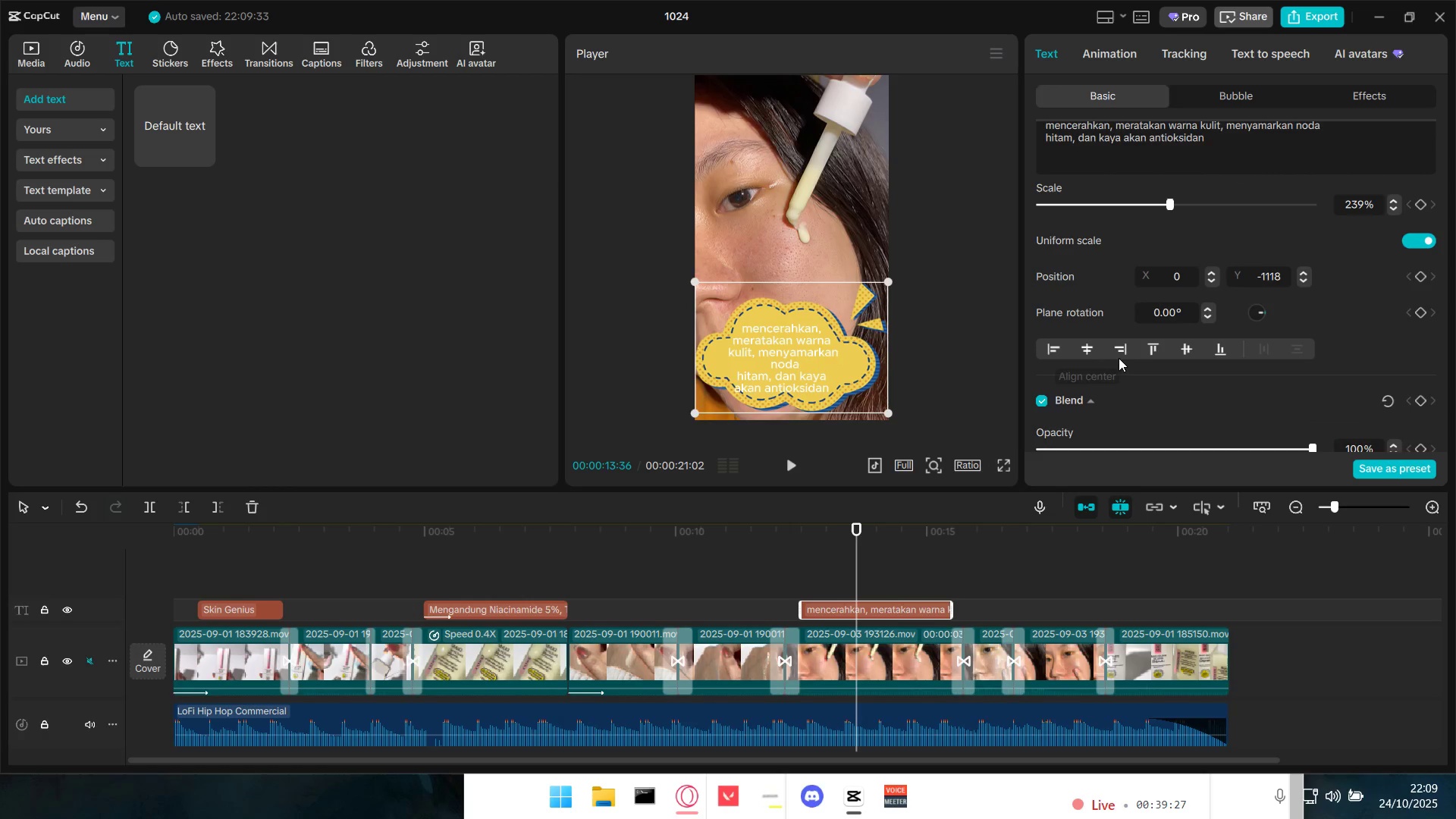 
scroll: coordinate [1181, 358], scroll_direction: down, amount: 3.0
 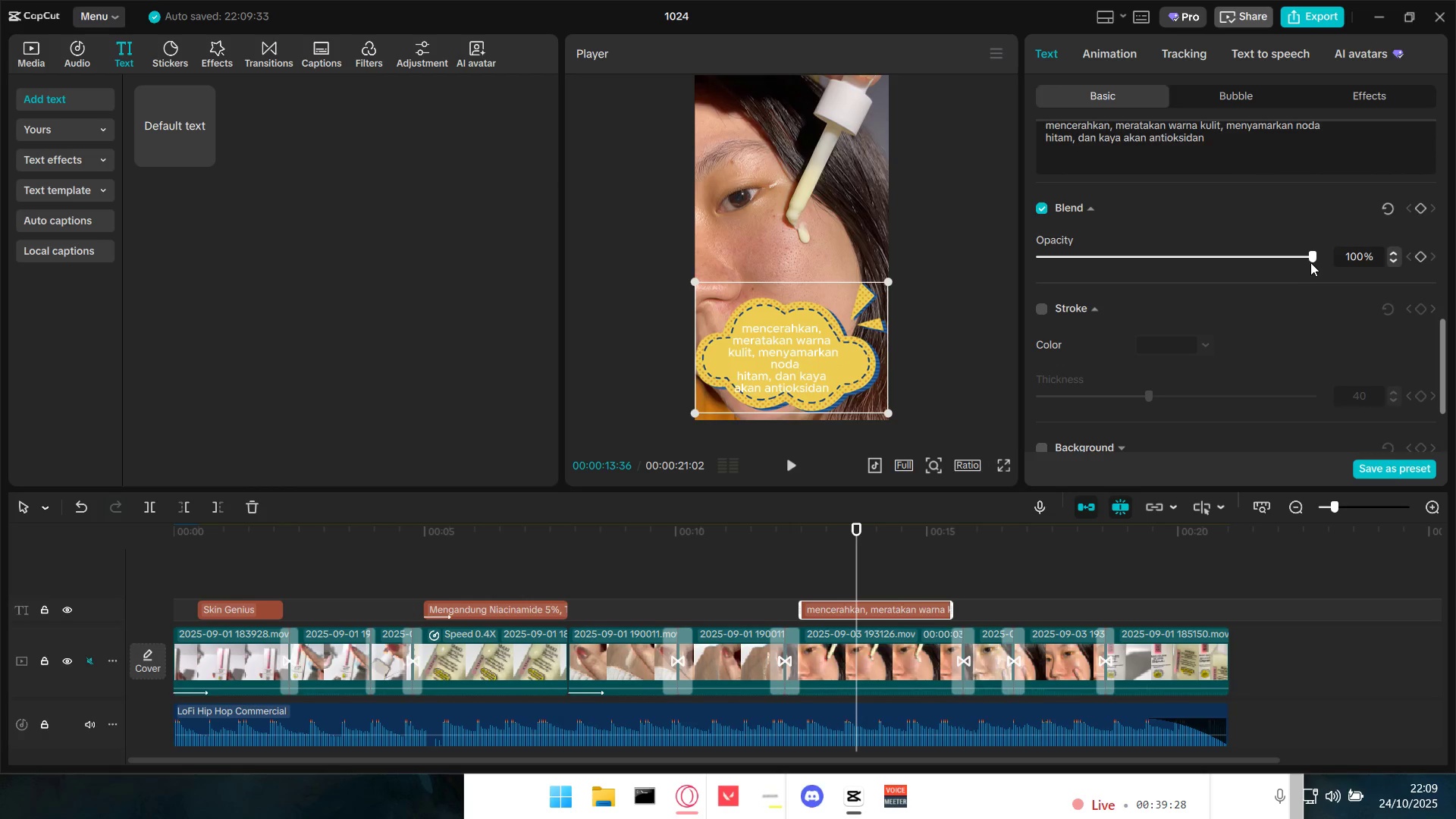 
left_click_drag(start_coordinate=[1313, 254], to_coordinate=[1416, 259])
 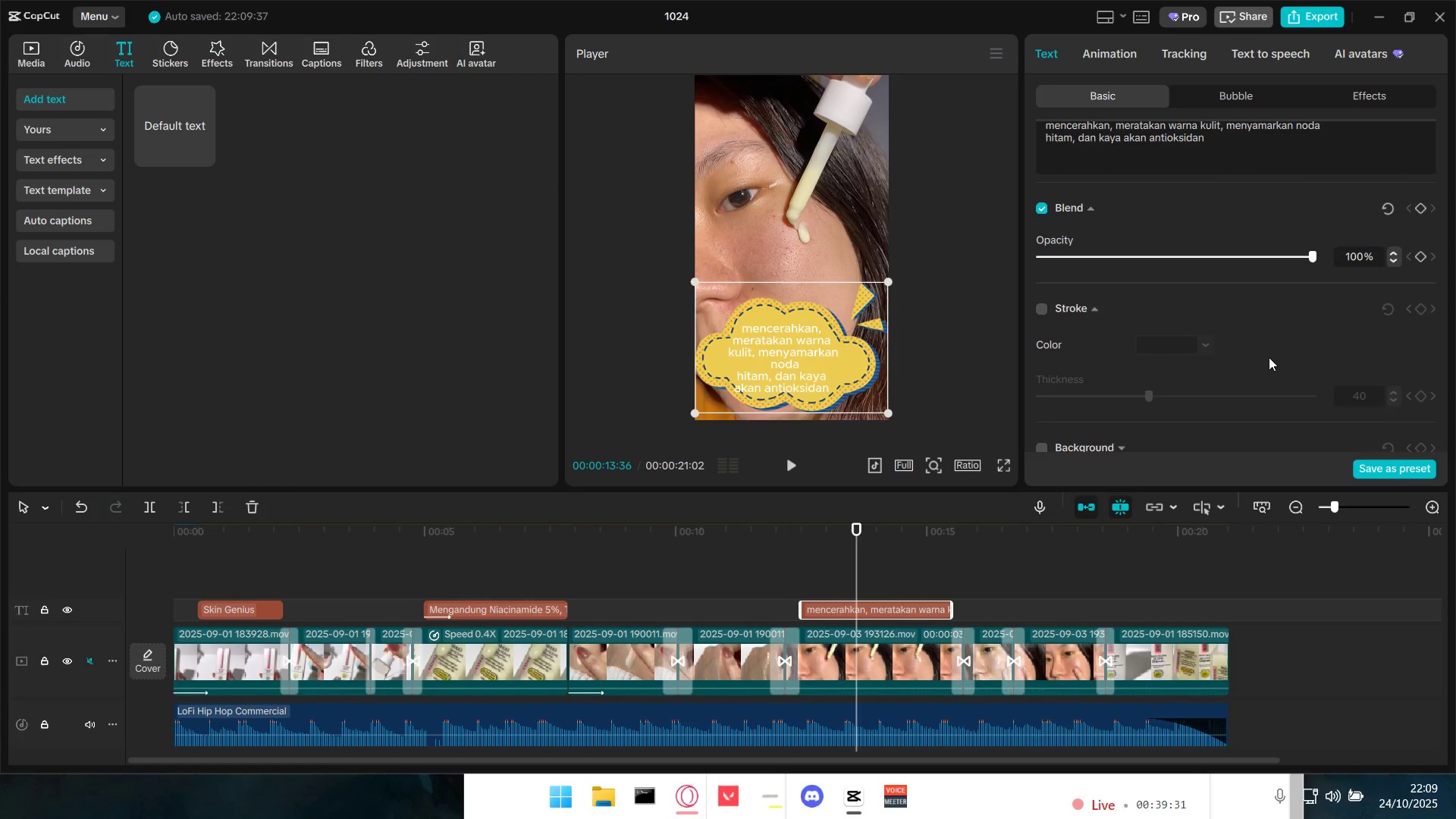 
scroll: coordinate [1261, 359], scroll_direction: down, amount: 2.0
 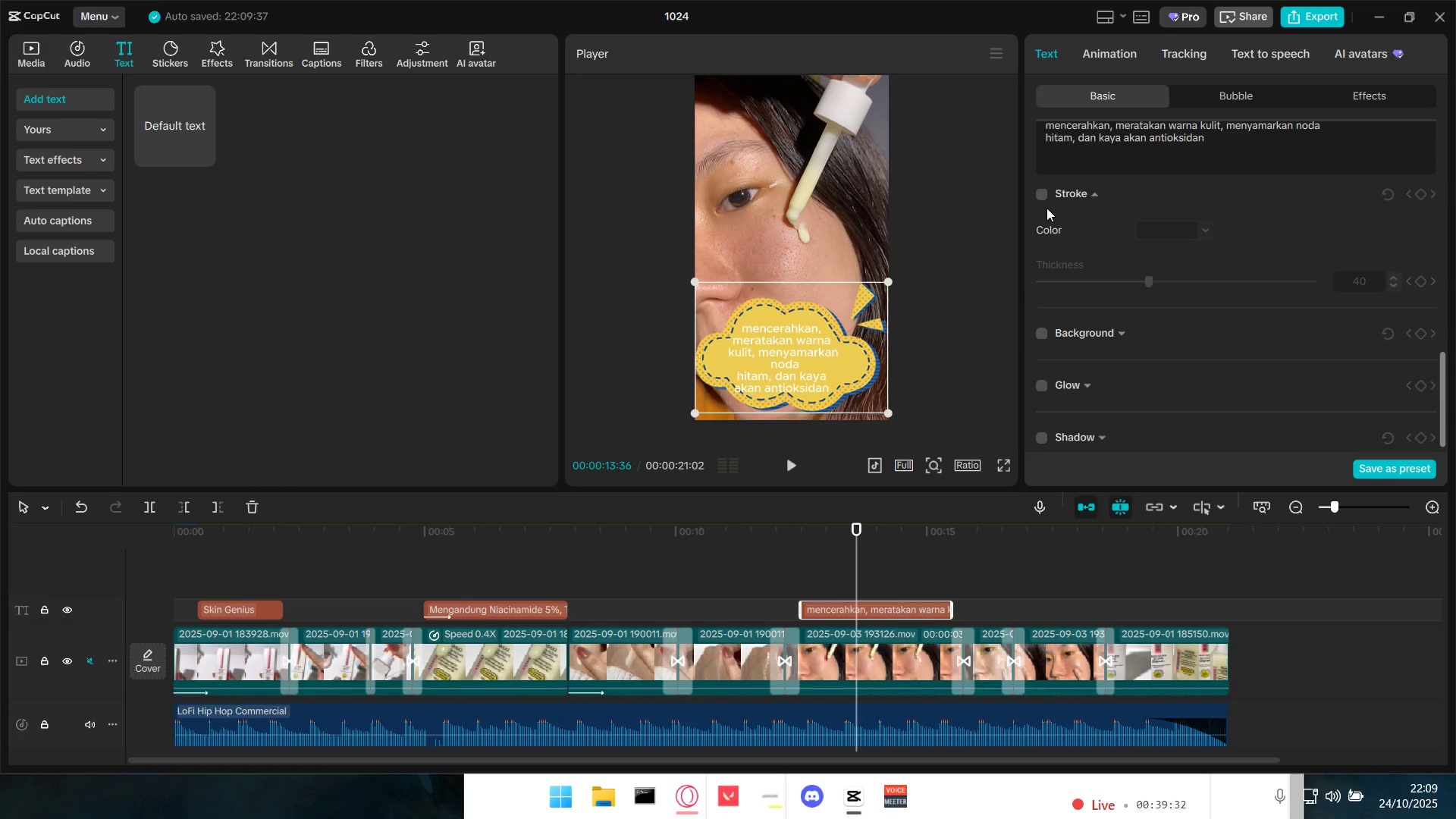 
left_click([1043, 198])
 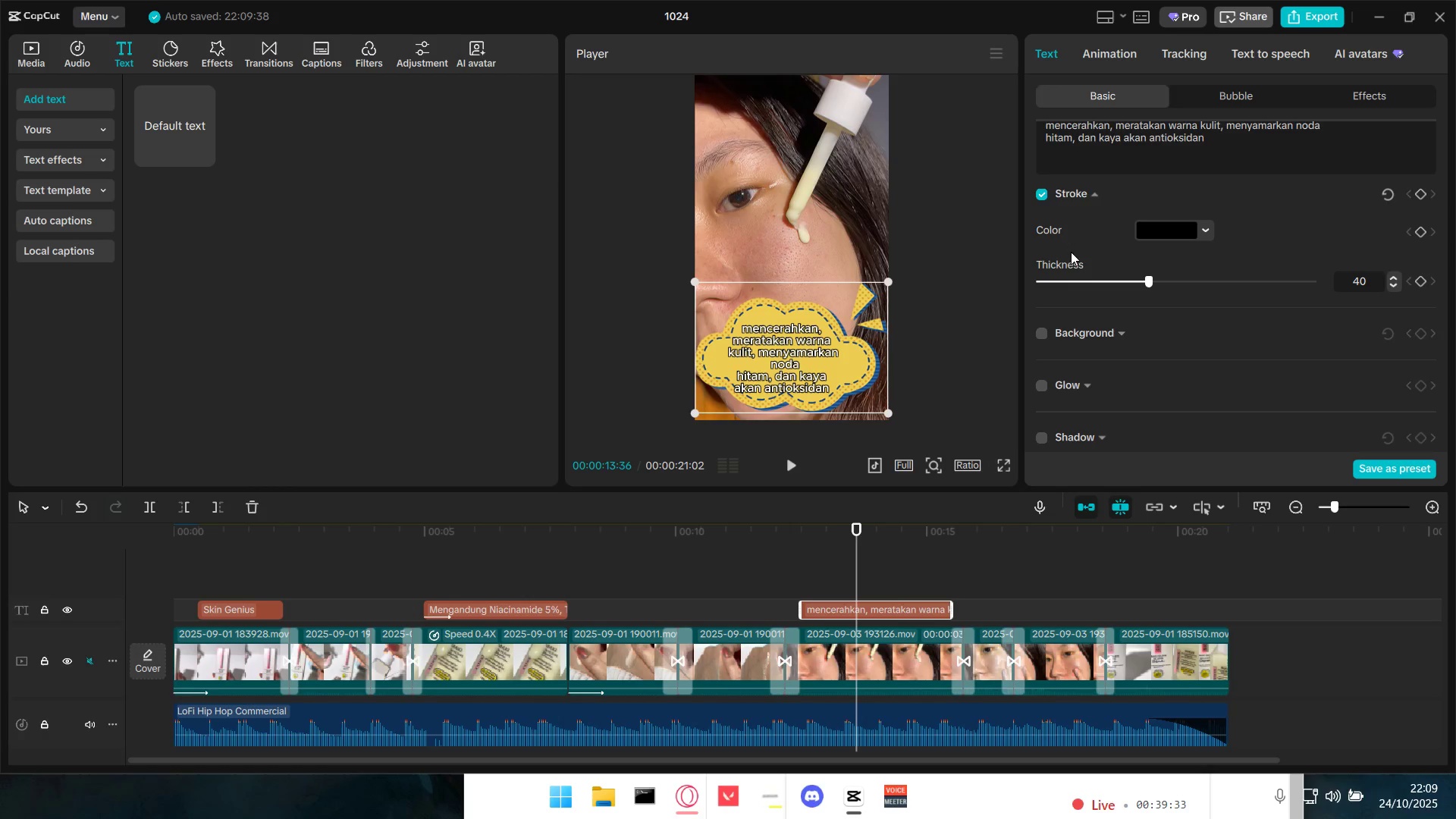 
left_click([1043, 191])
 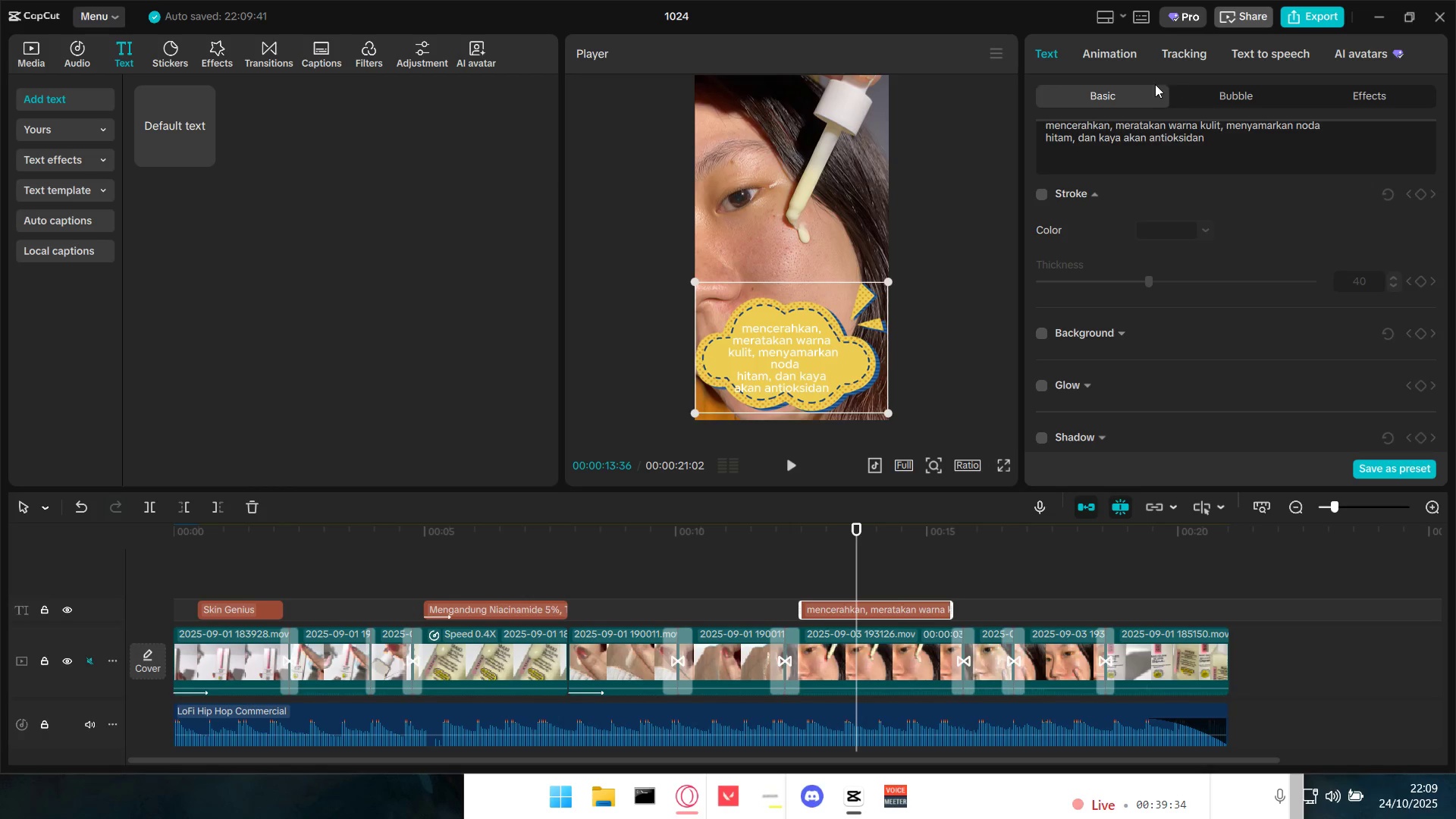 
double_click([1222, 101])
 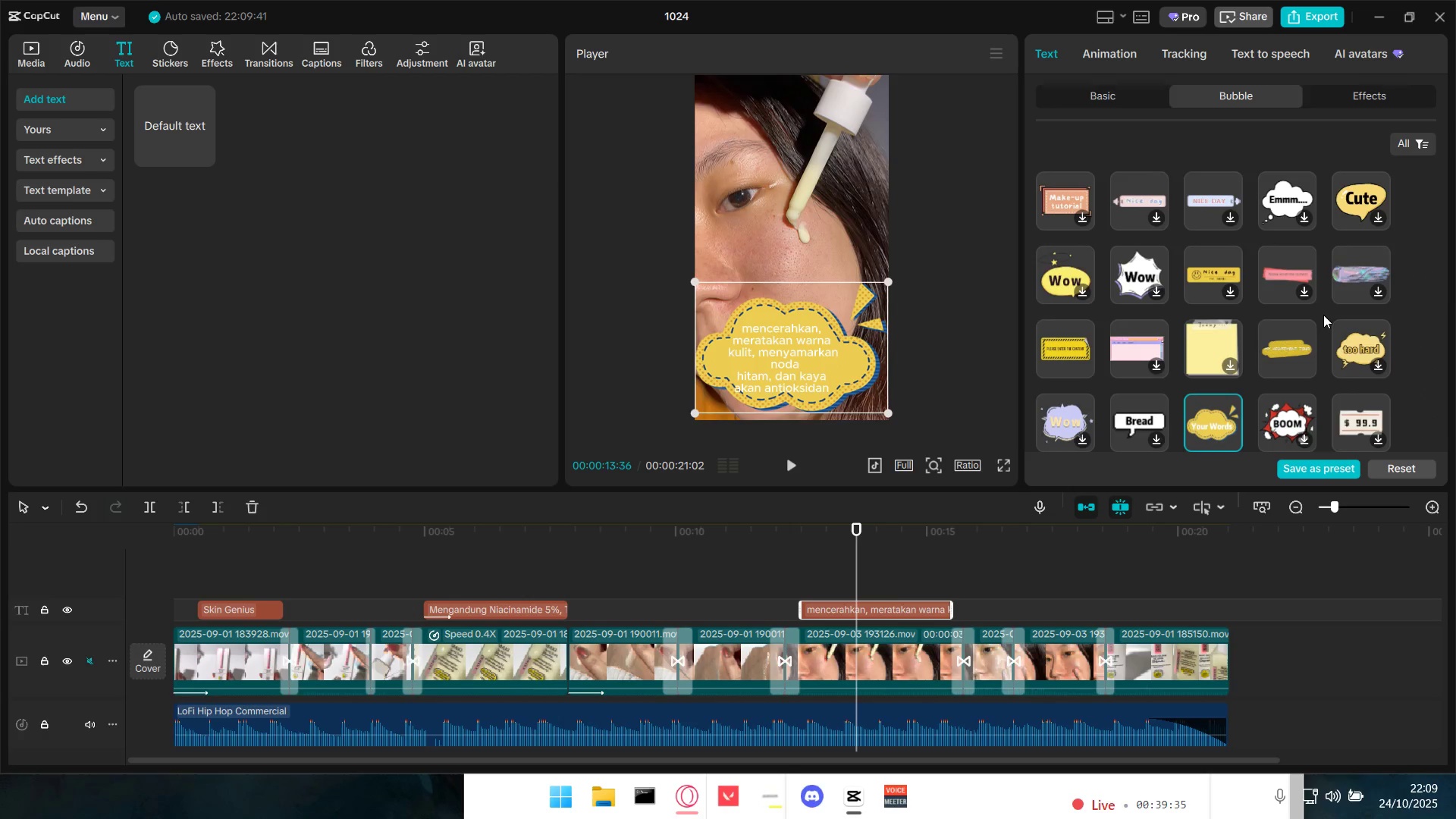 
scroll: coordinate [1325, 312], scroll_direction: down, amount: 4.0
 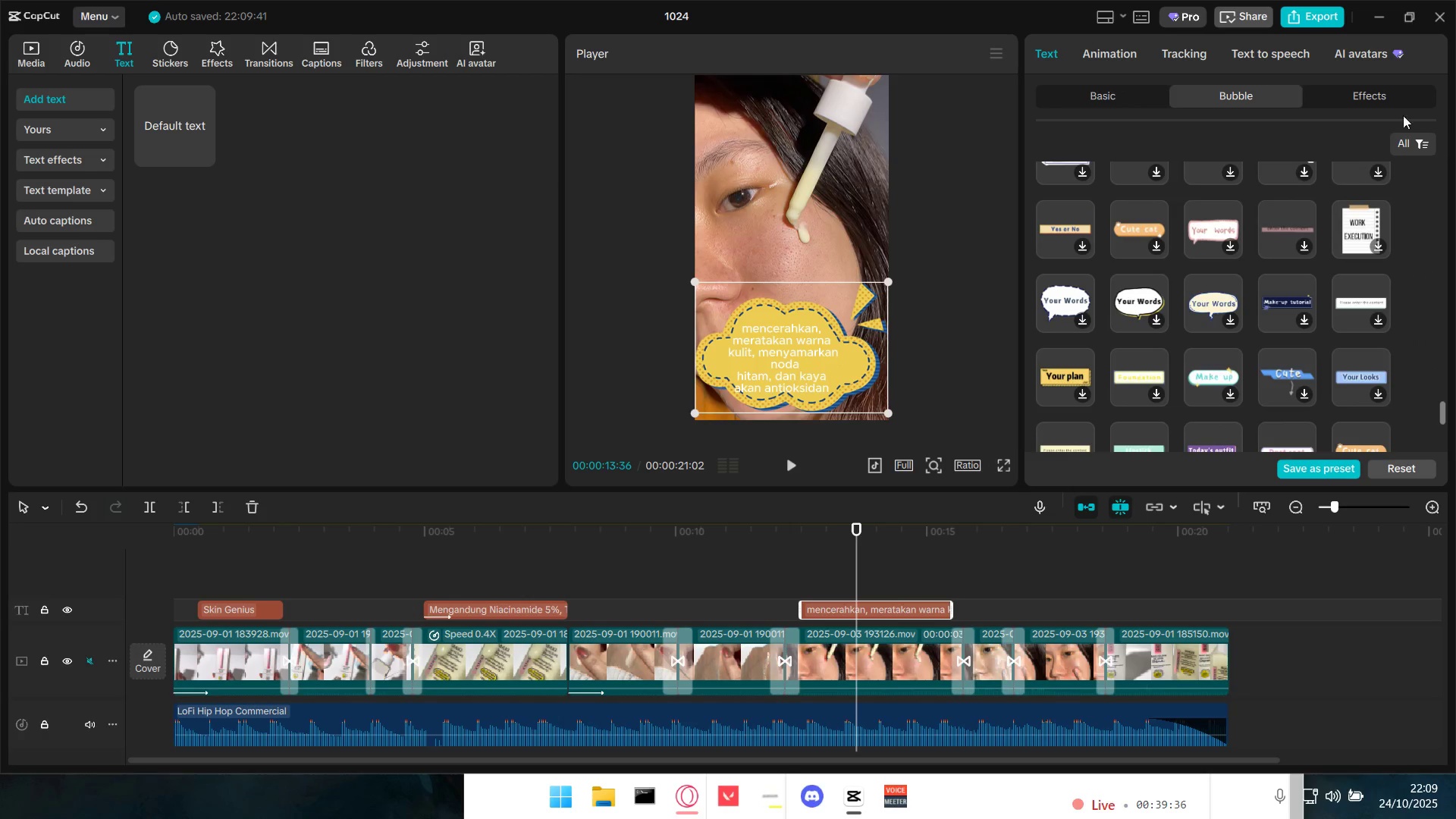 
left_click([1367, 98])
 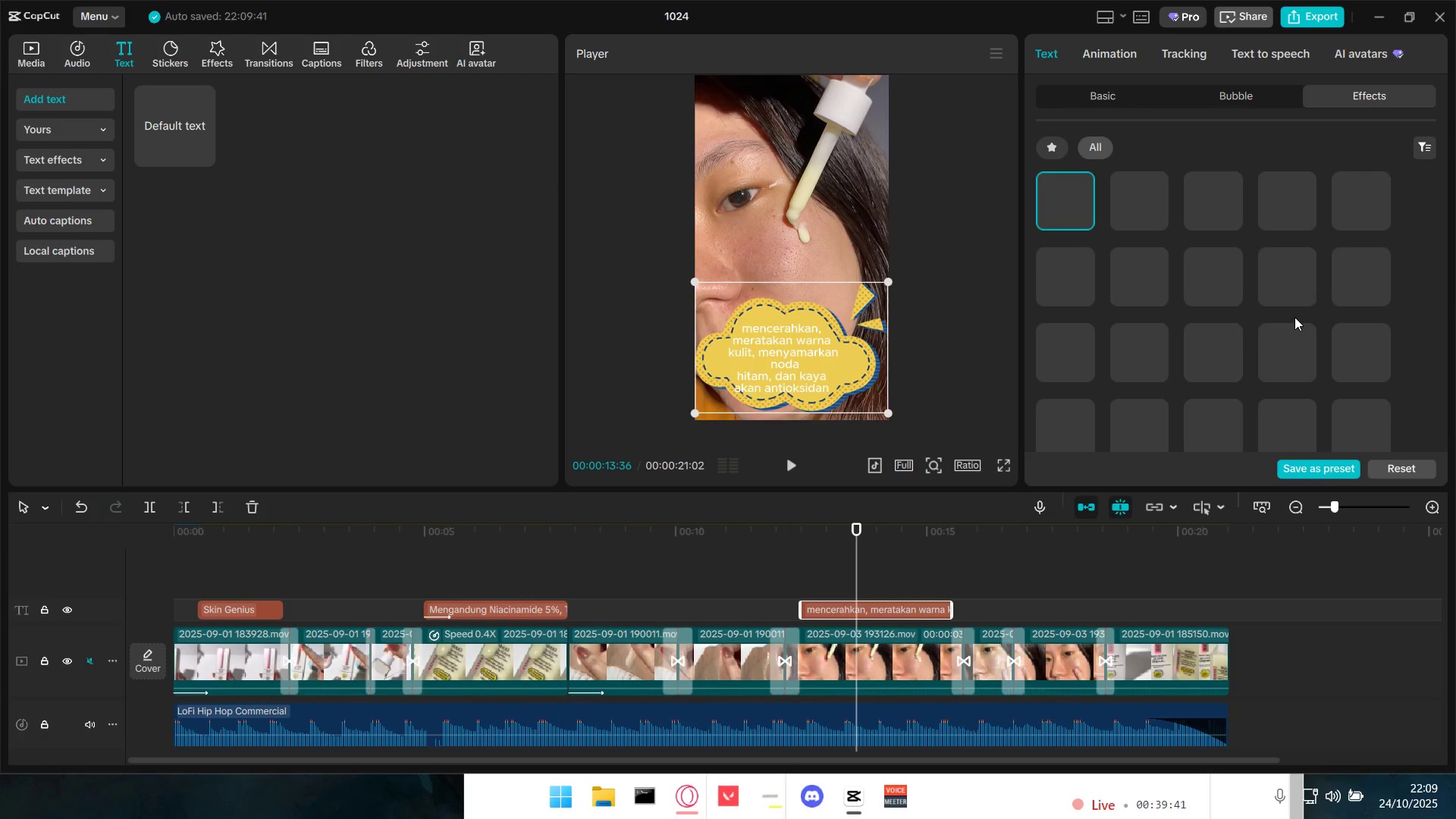 
wait(5.46)
 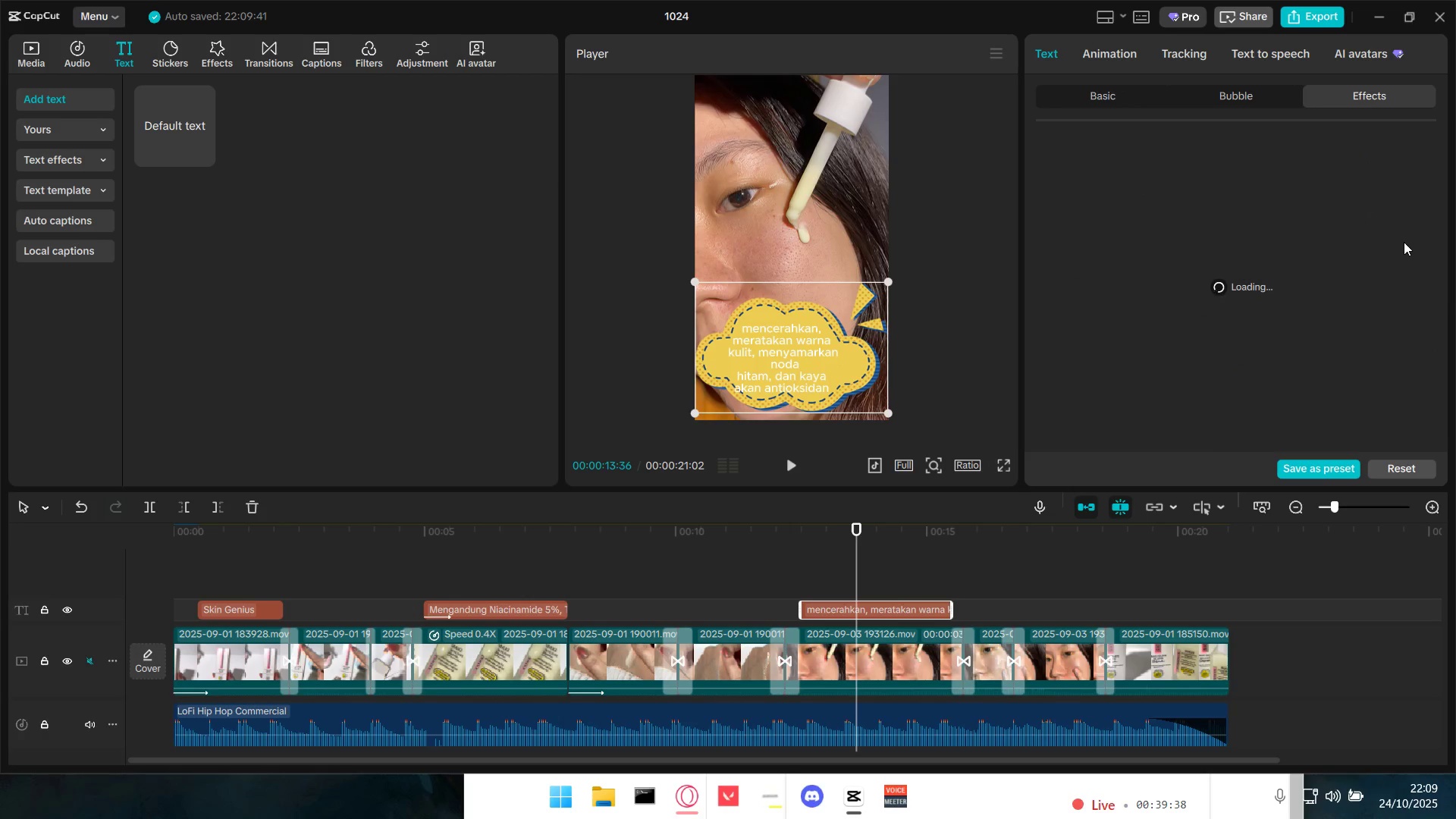 
scroll: coordinate [1298, 329], scroll_direction: down, amount: 12.0
 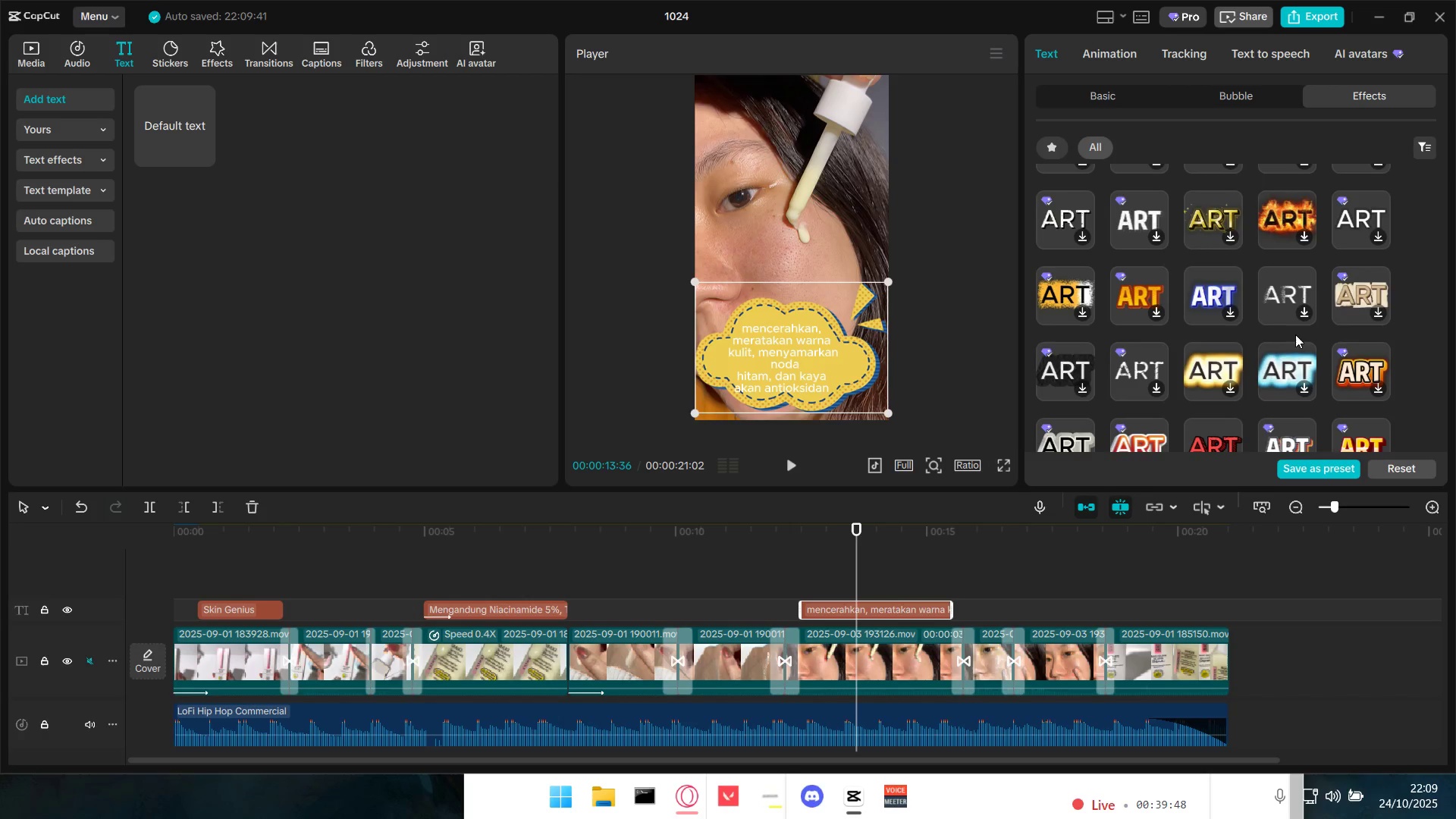 
left_click([1223, 356])
 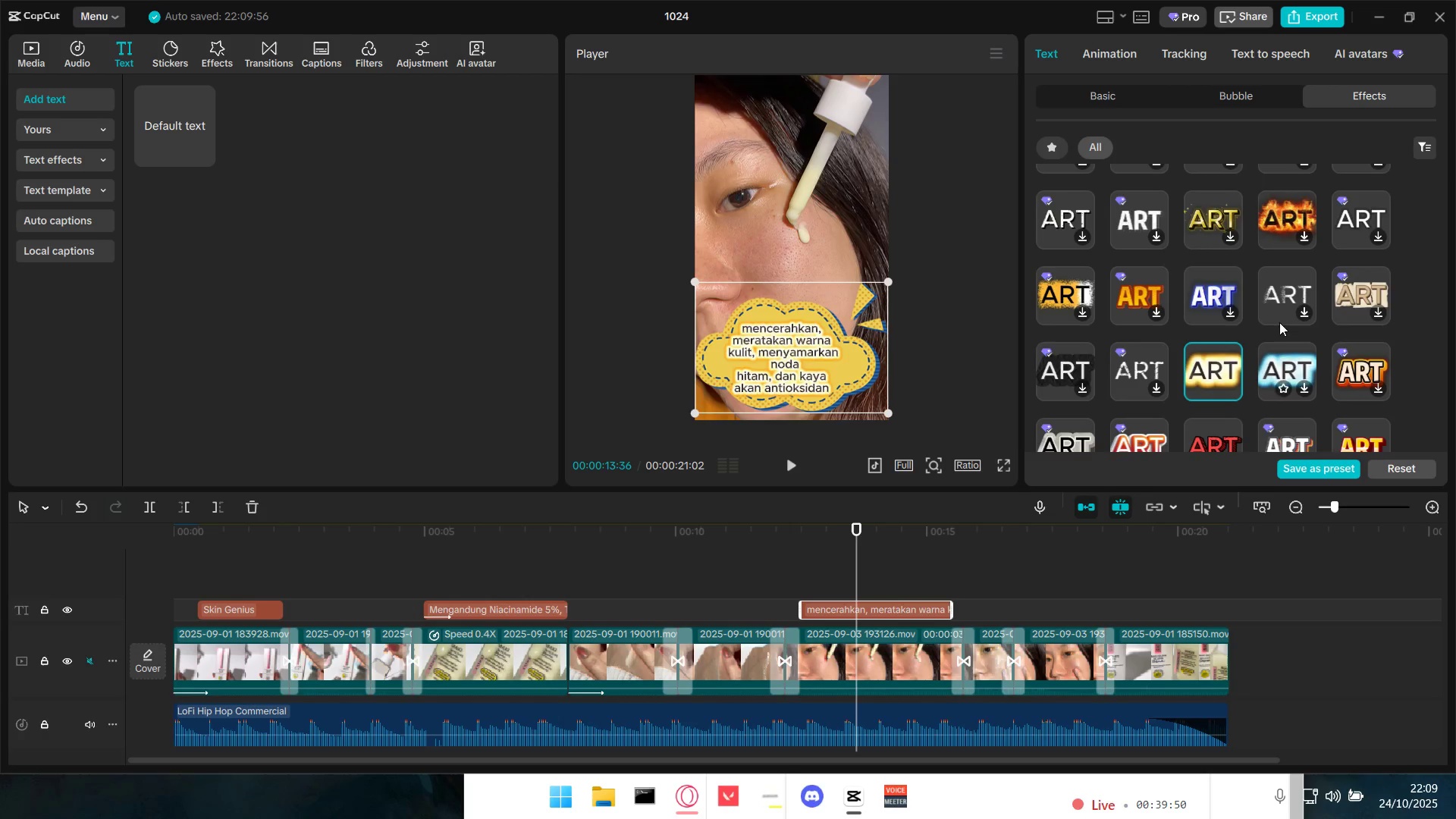 
left_click([1257, 98])
 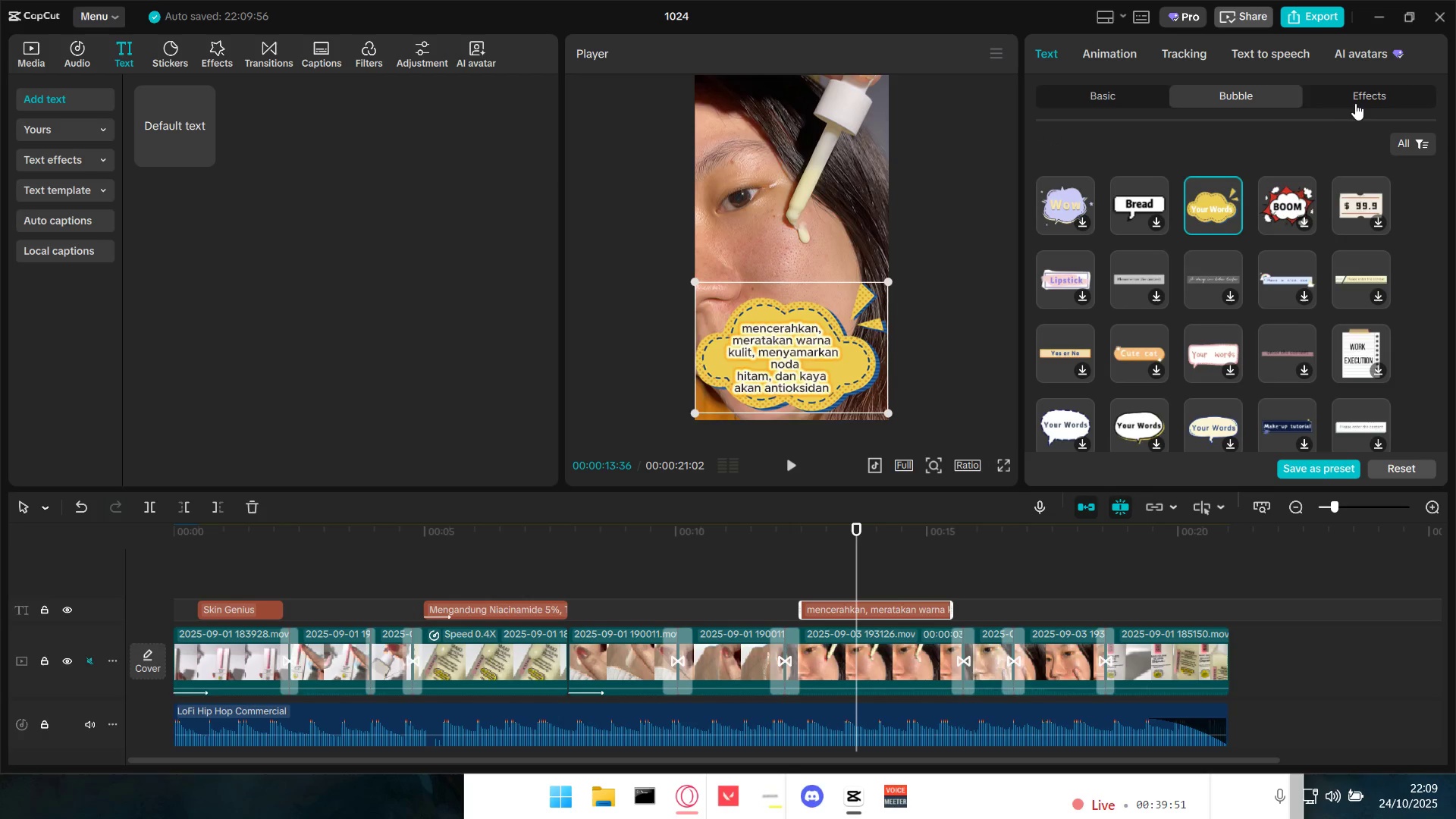 
double_click([1360, 102])
 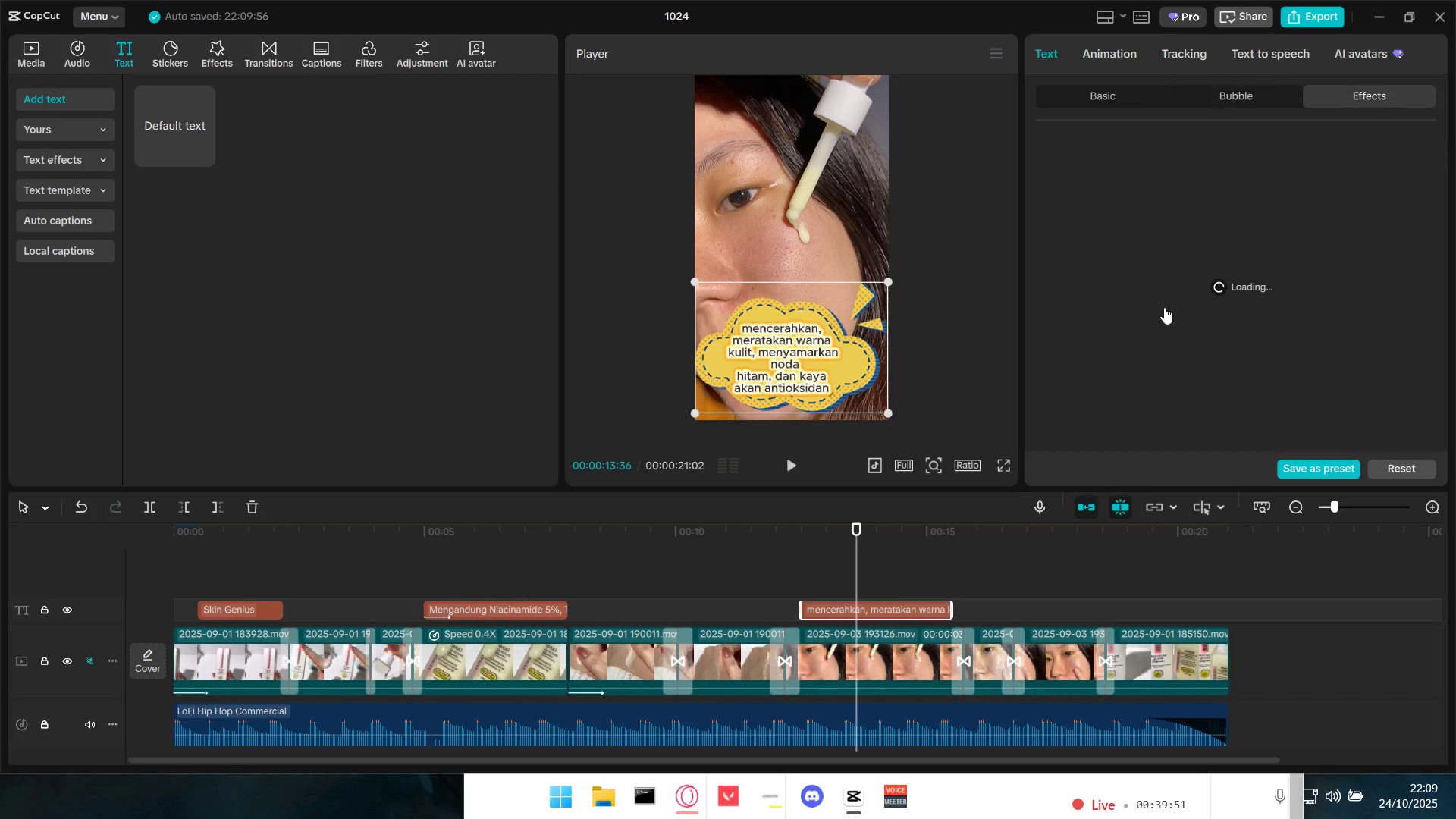 
scroll: coordinate [1149, 318], scroll_direction: up, amount: 22.0
 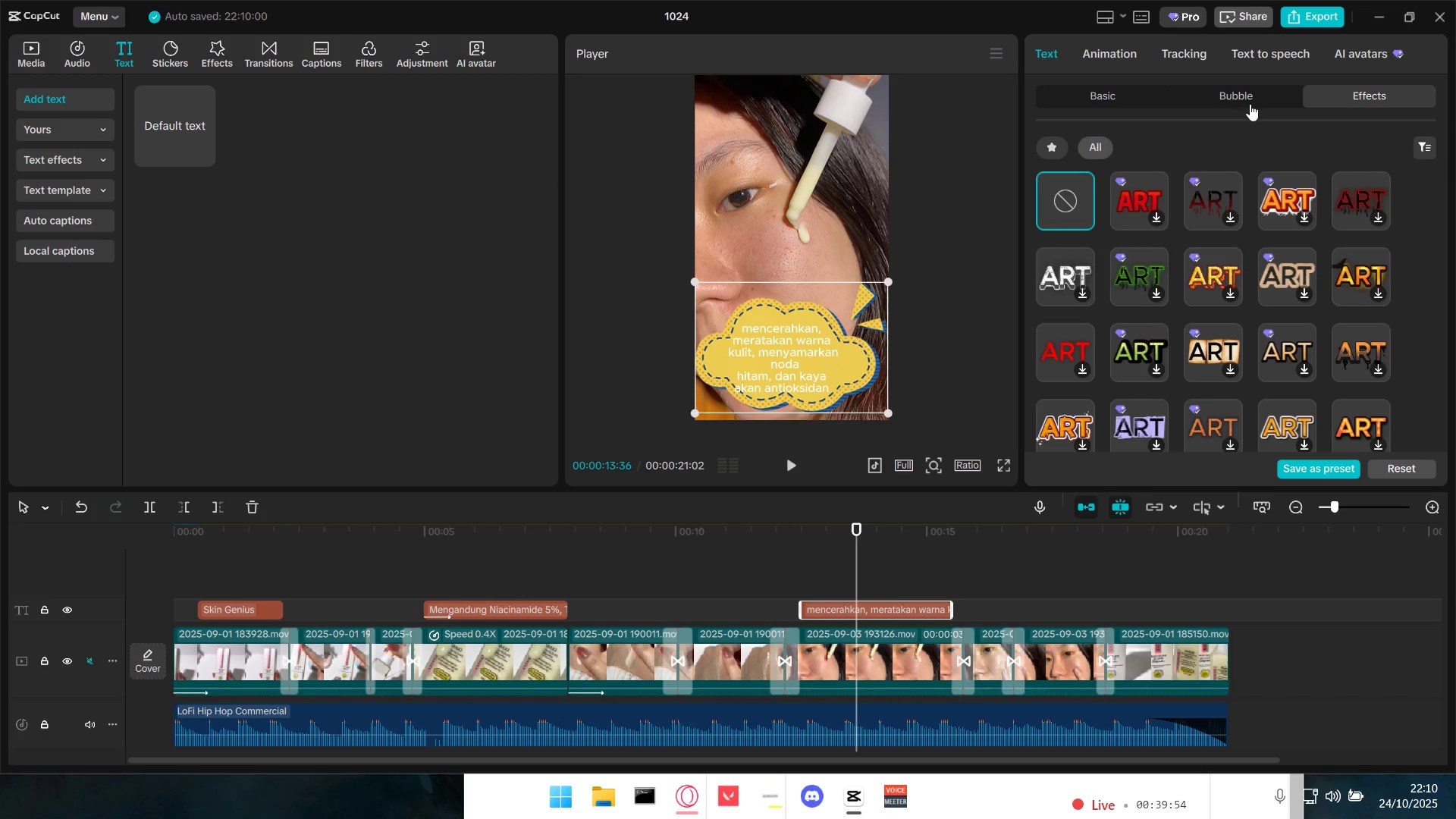 
double_click([1260, 94])
 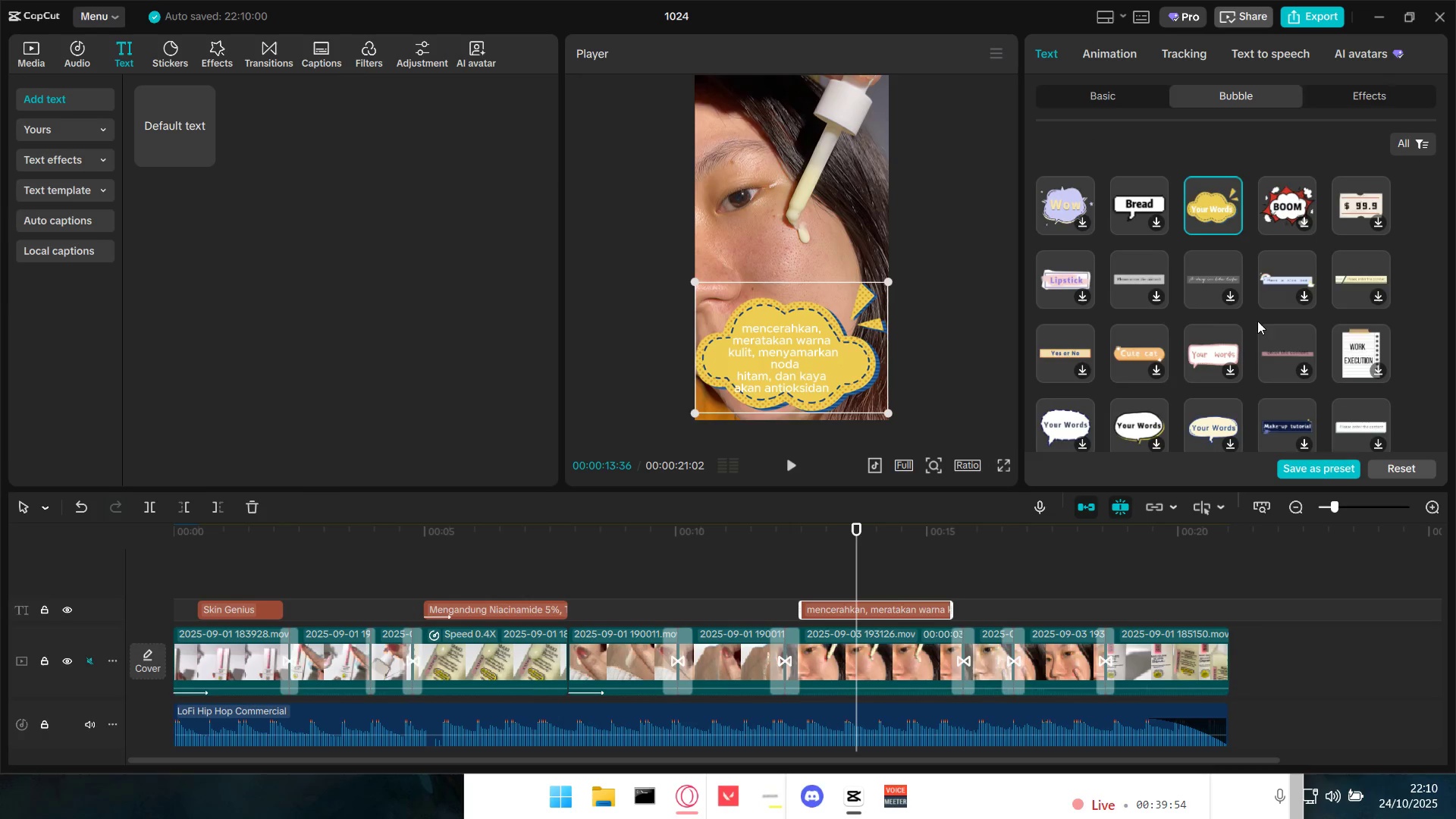 
scroll: coordinate [1253, 338], scroll_direction: down, amount: 7.0
 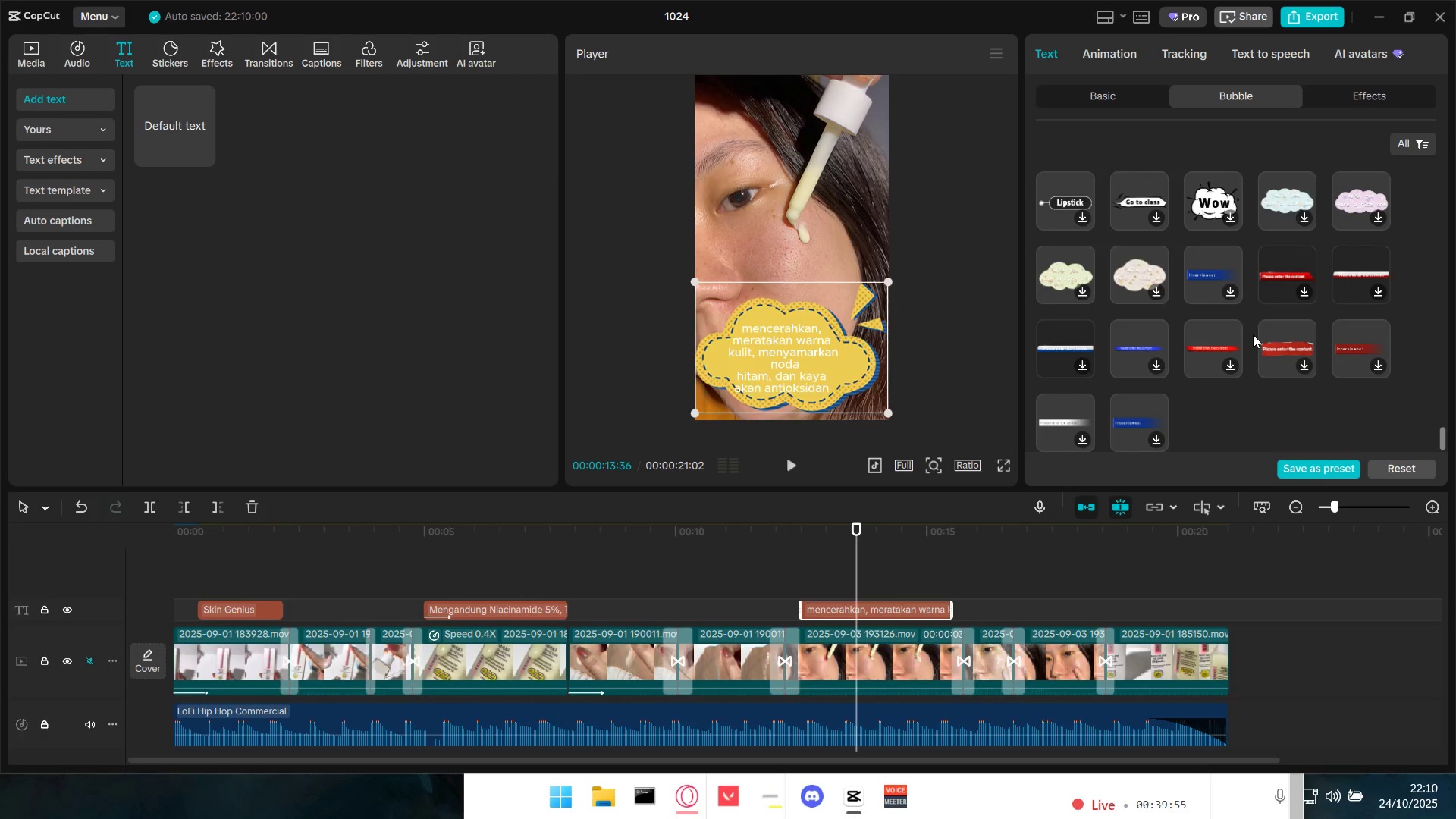 
scroll: coordinate [1193, 374], scroll_direction: up, amount: 6.0
 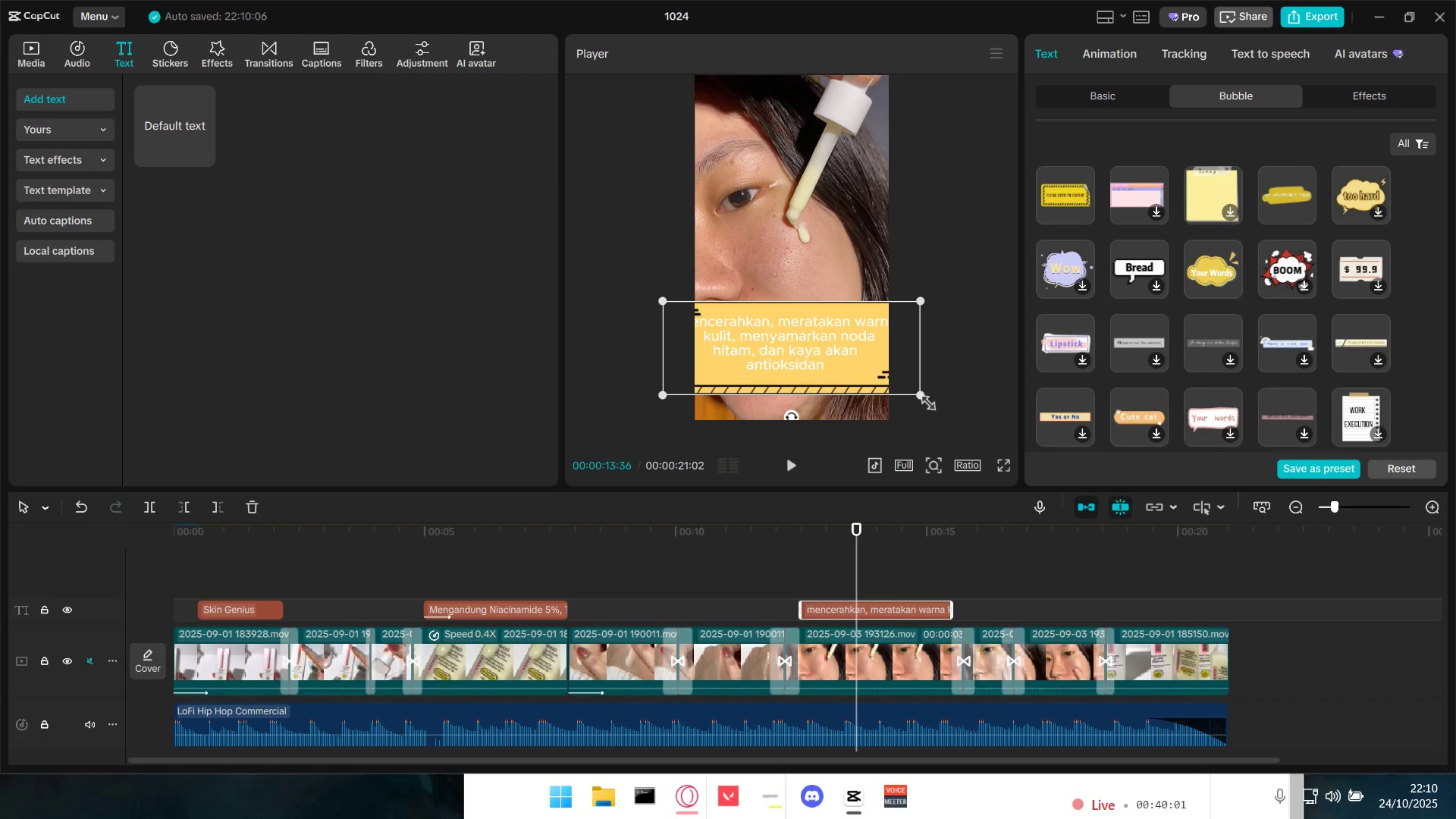 
left_click_drag(start_coordinate=[916, 393], to_coordinate=[821, 372])
 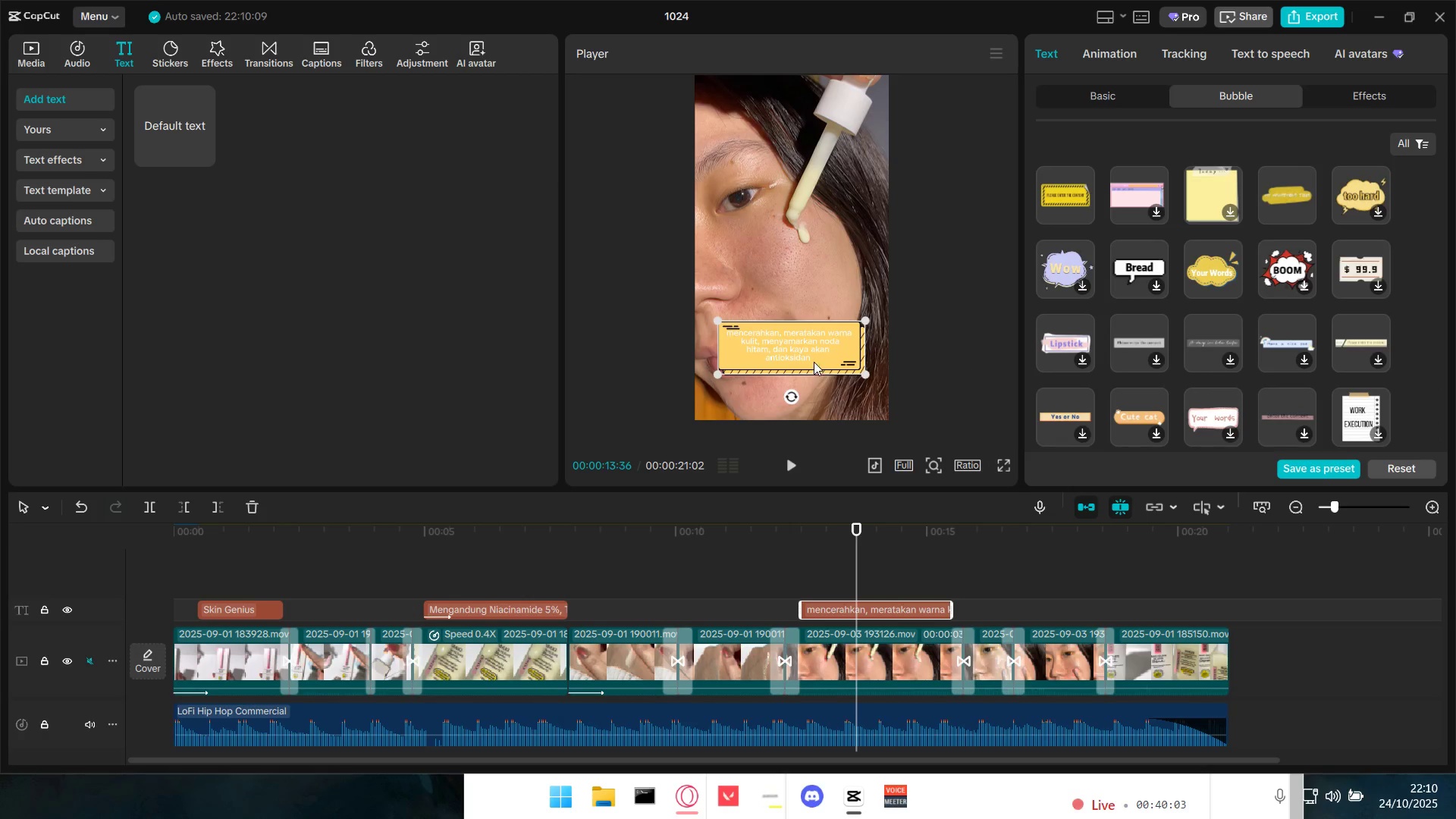 
left_click_drag(start_coordinate=[814, 360], to_coordinate=[836, 382])
 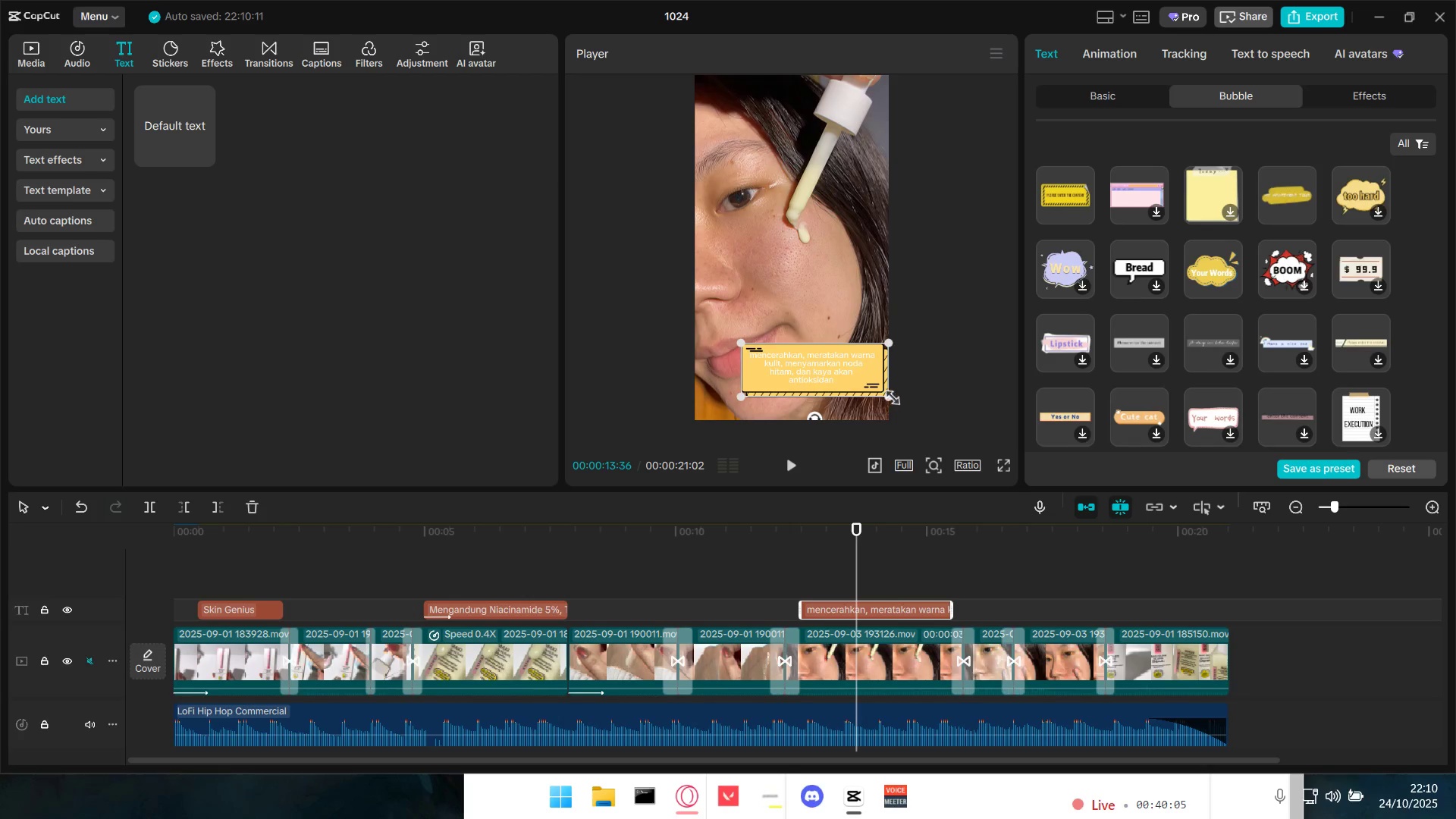 
left_click_drag(start_coordinate=[889, 394], to_coordinate=[857, 388])
 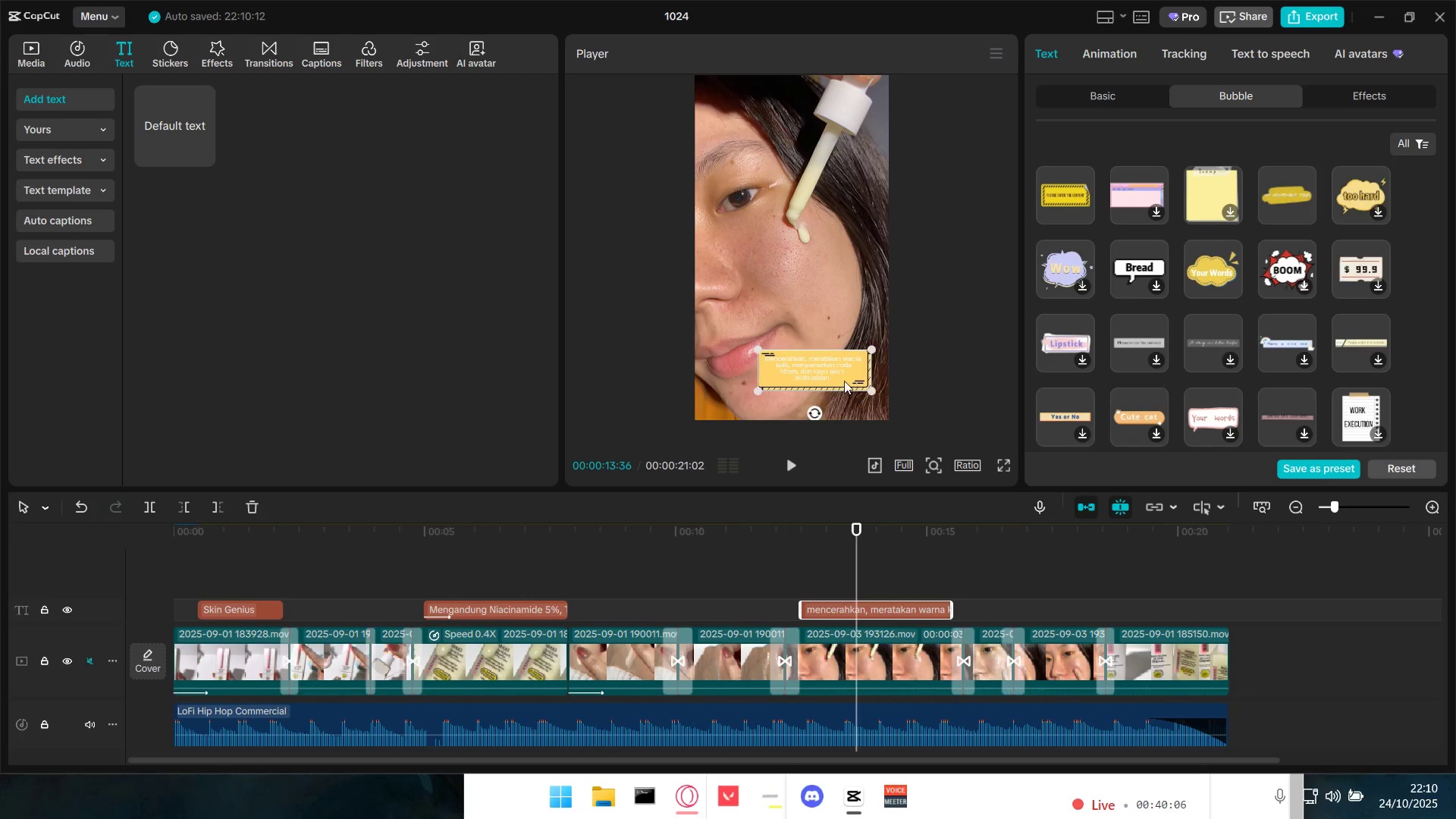 
left_click_drag(start_coordinate=[841, 377], to_coordinate=[851, 325])
 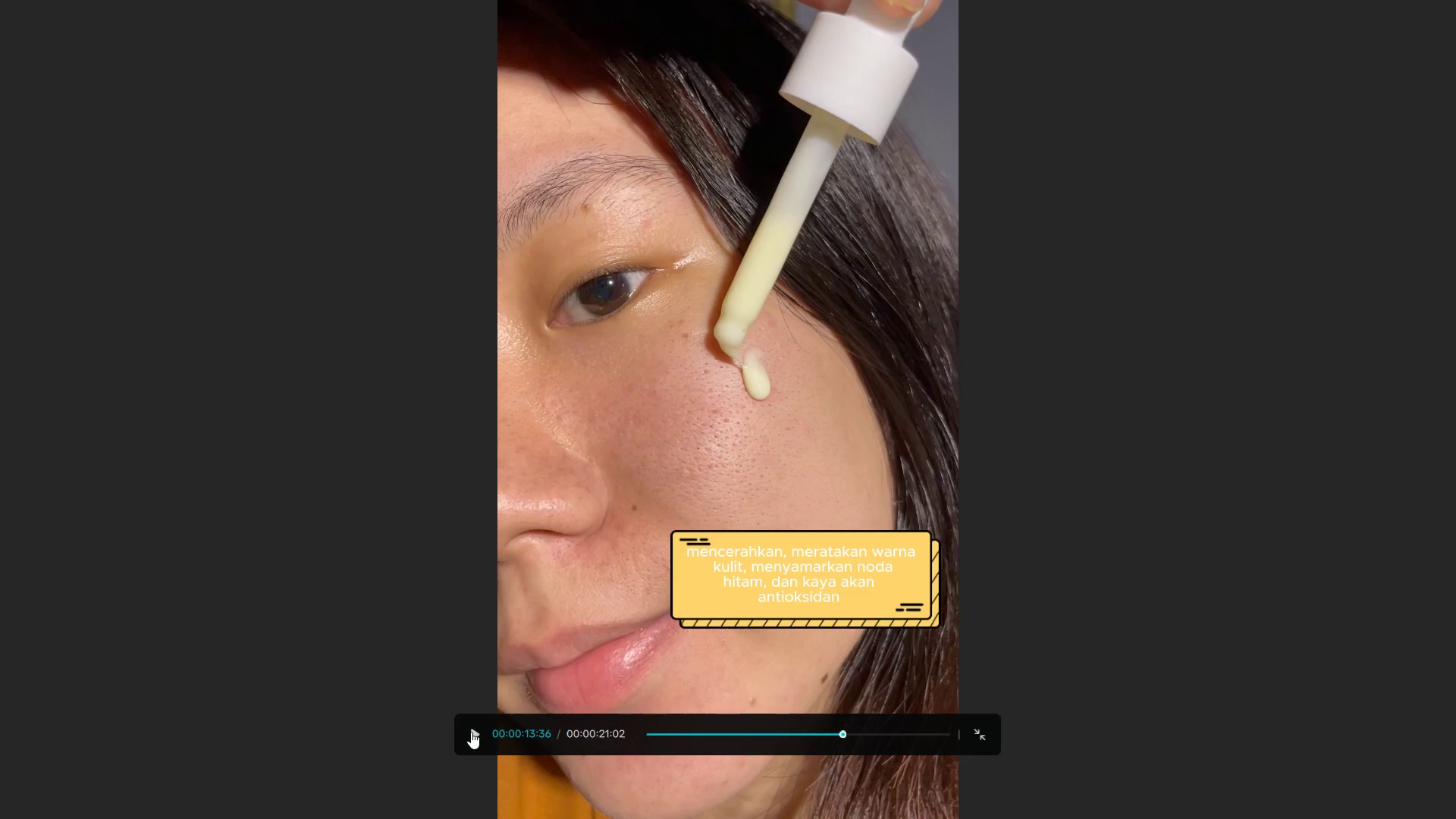 
left_click([977, 741])
 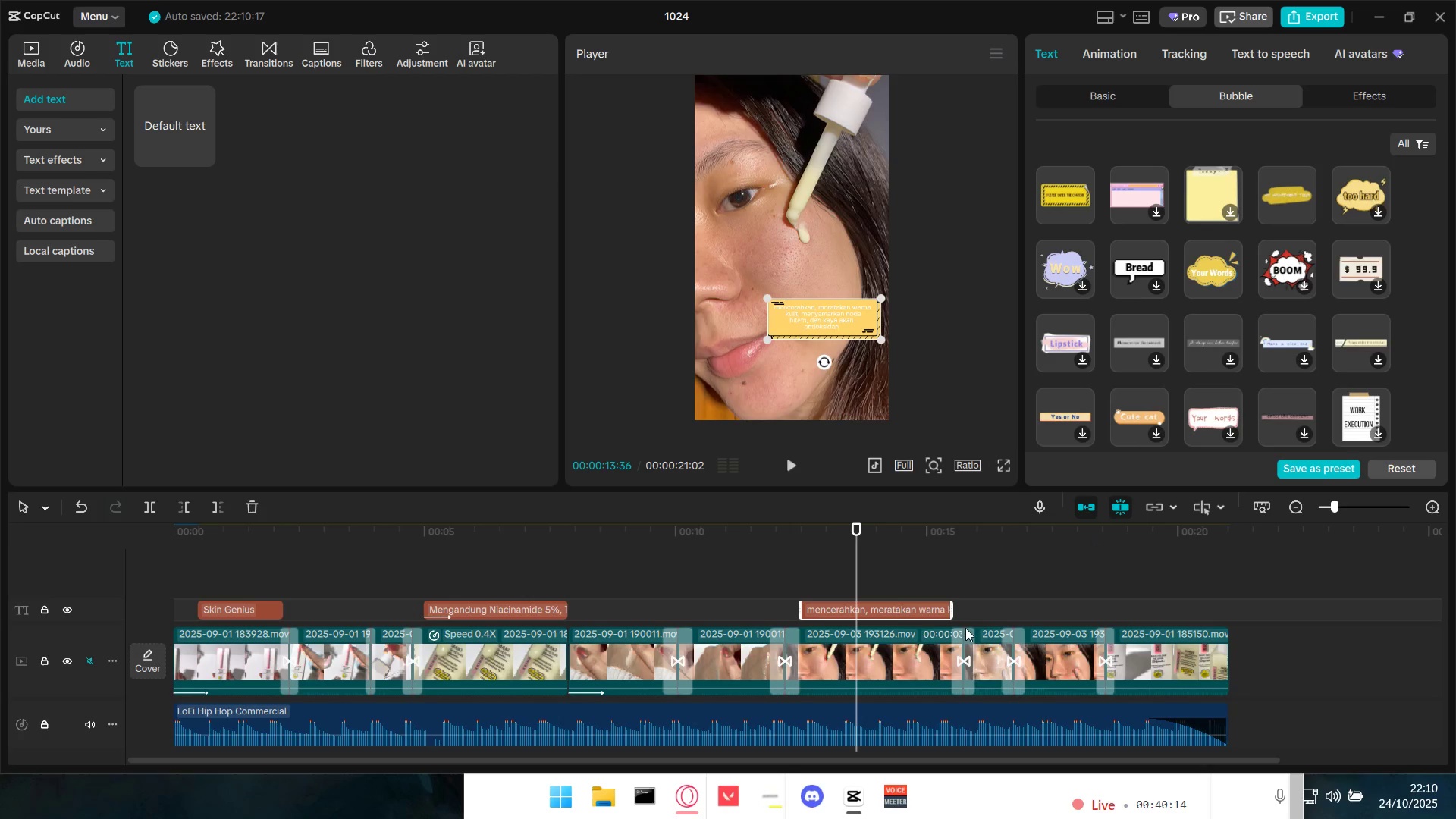 
left_click([902, 610])
 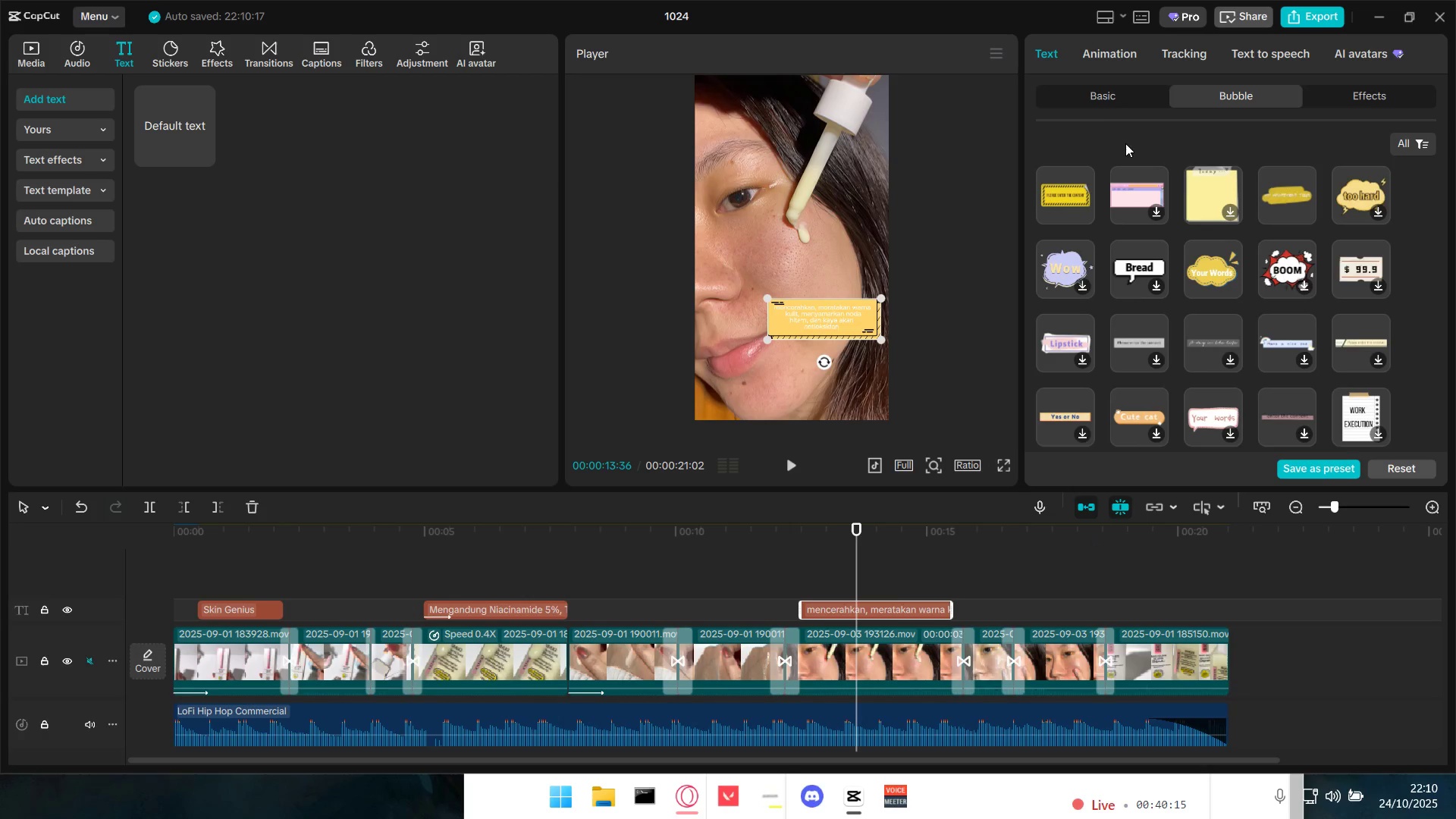 
left_click([1115, 90])
 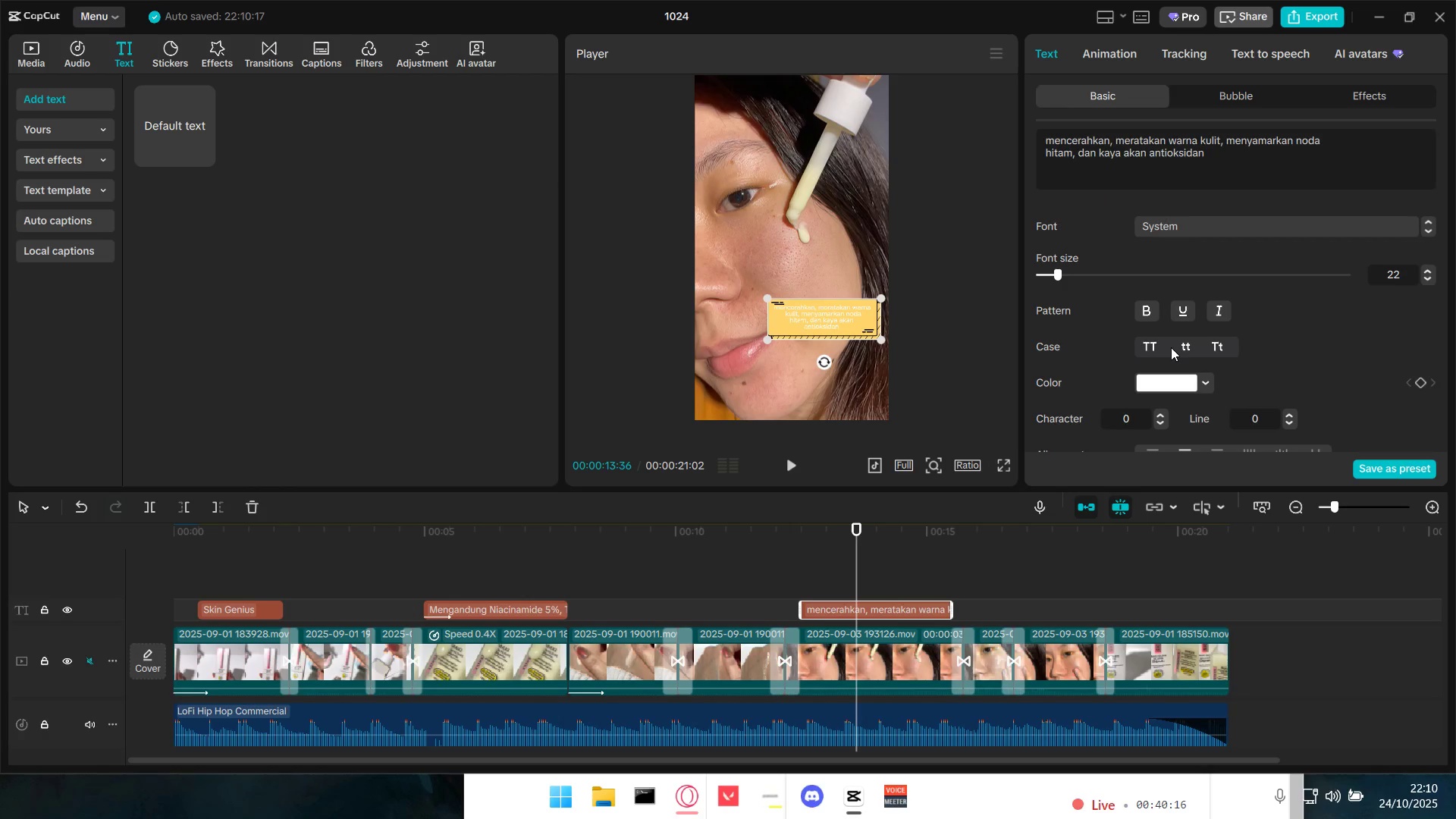 
scroll: coordinate [1181, 350], scroll_direction: down, amount: 2.0
 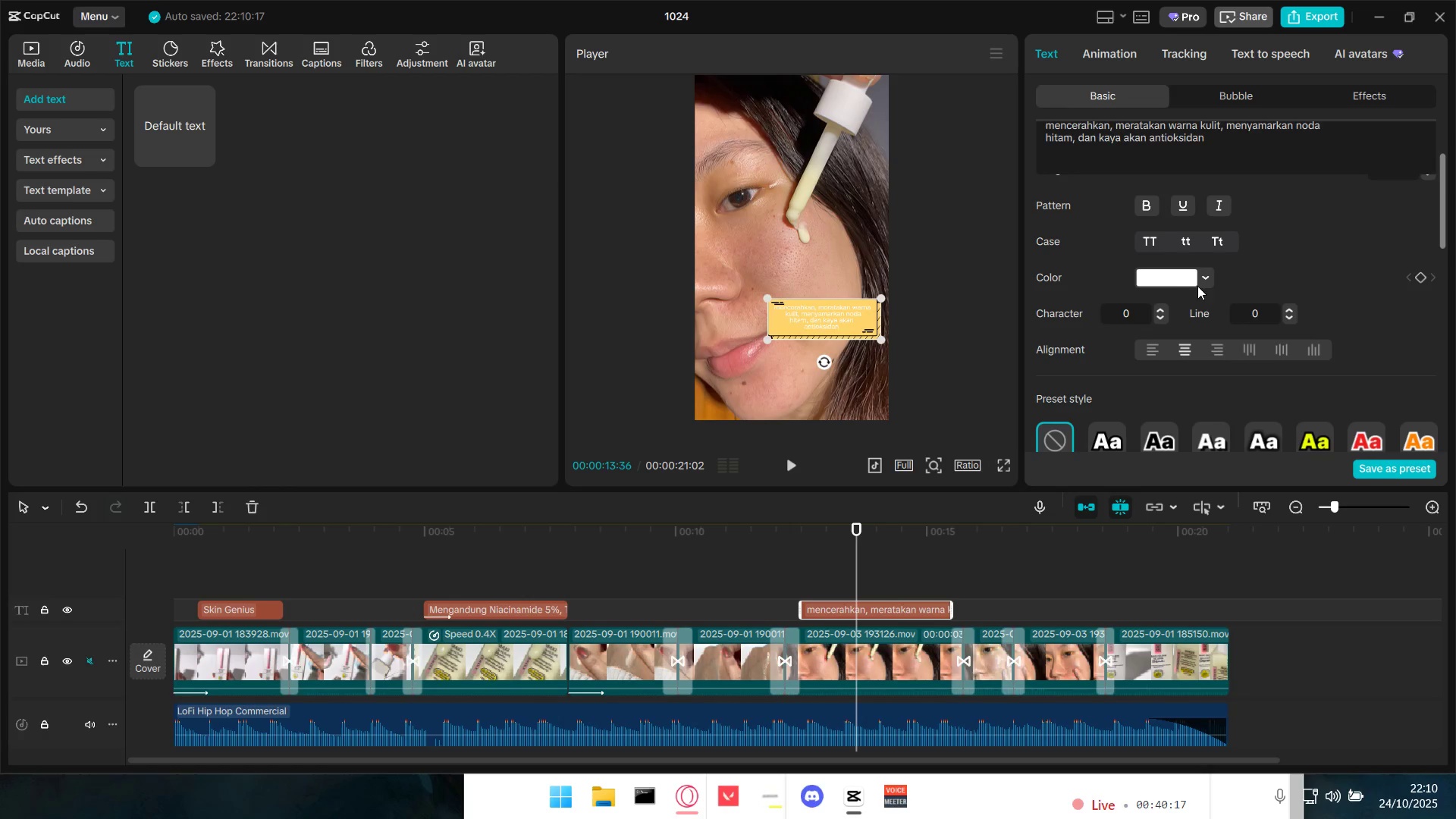 
left_click([1201, 277])
 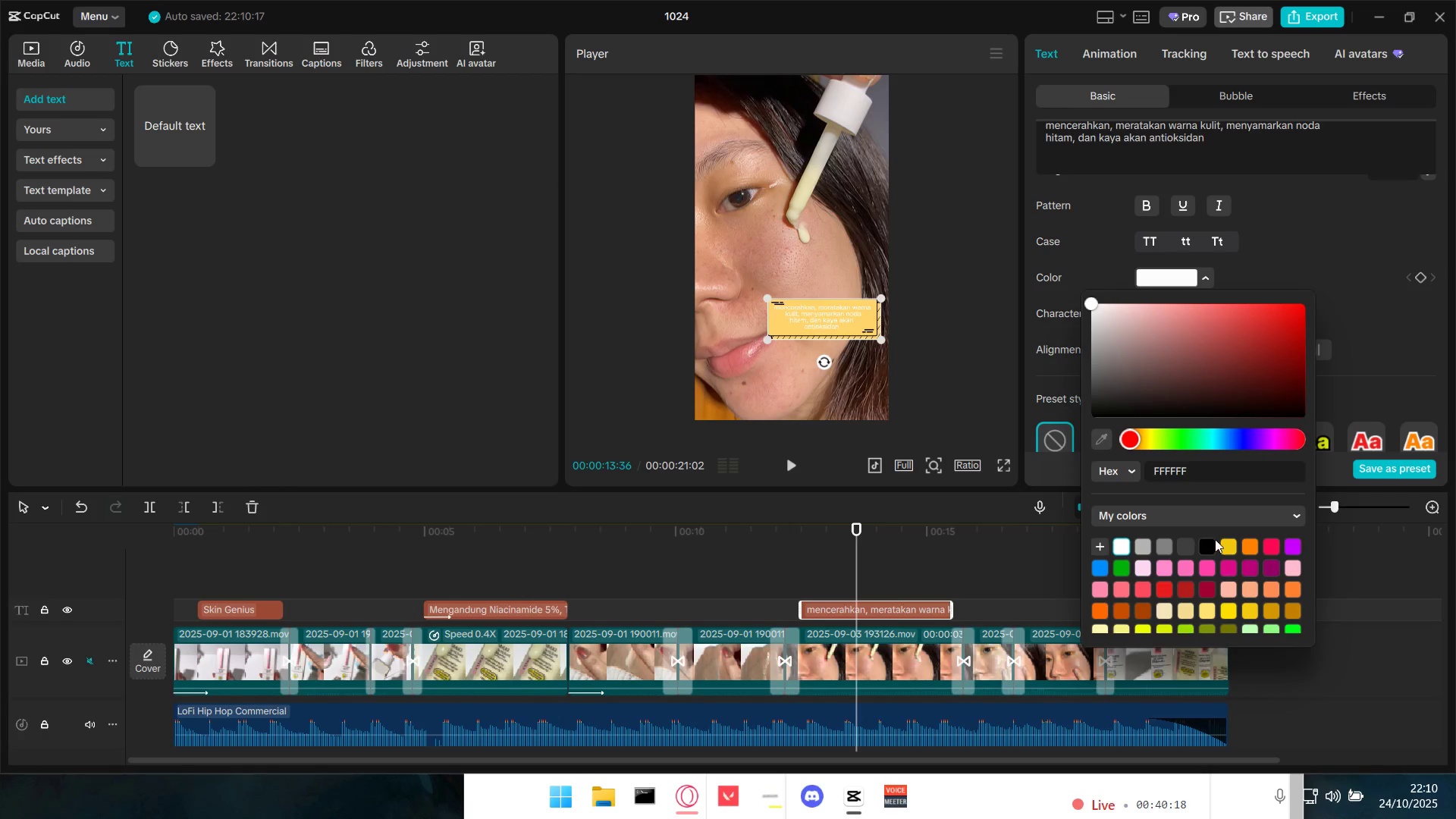 
left_click([1208, 546])
 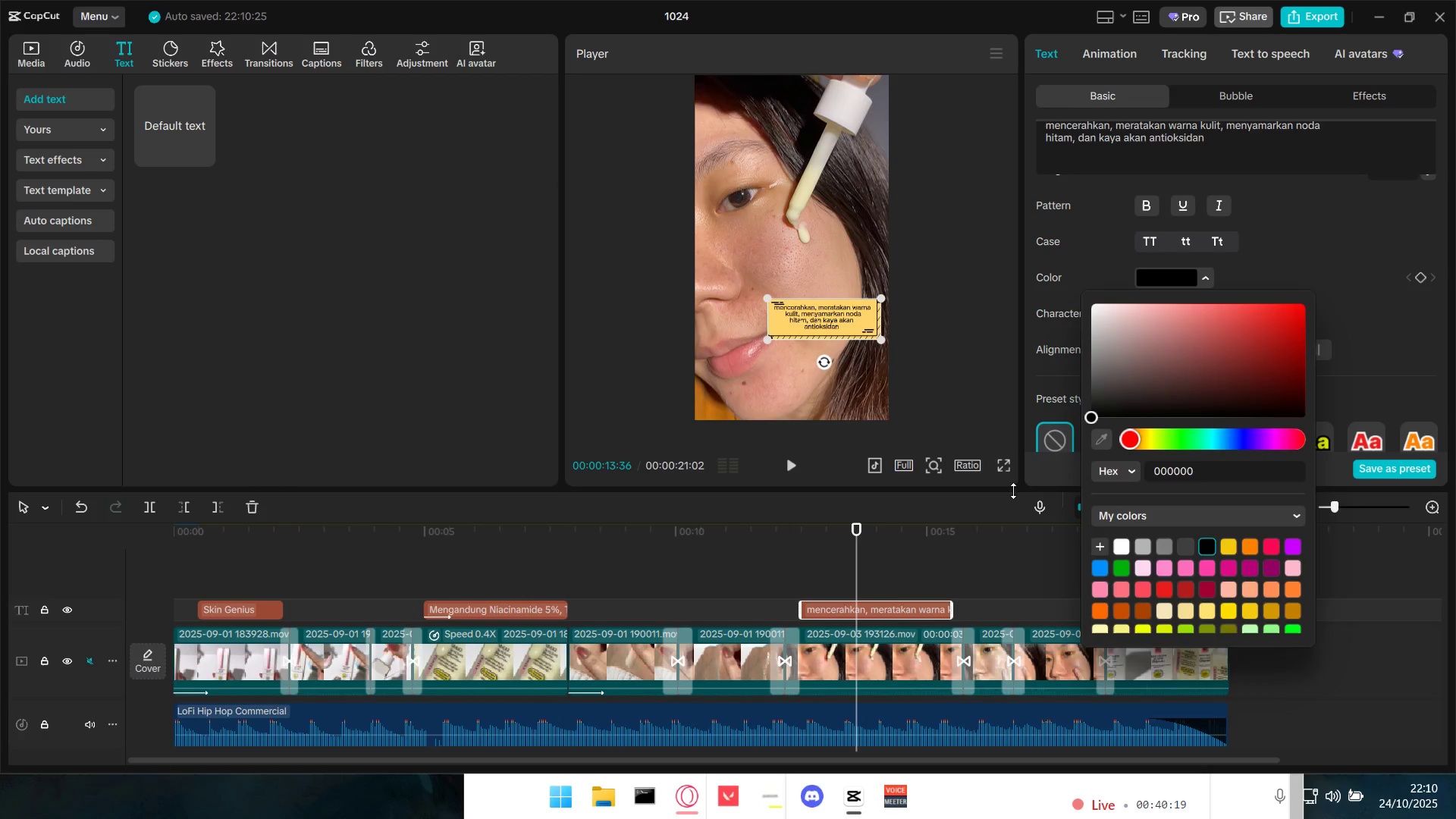 
double_click([971, 413])
 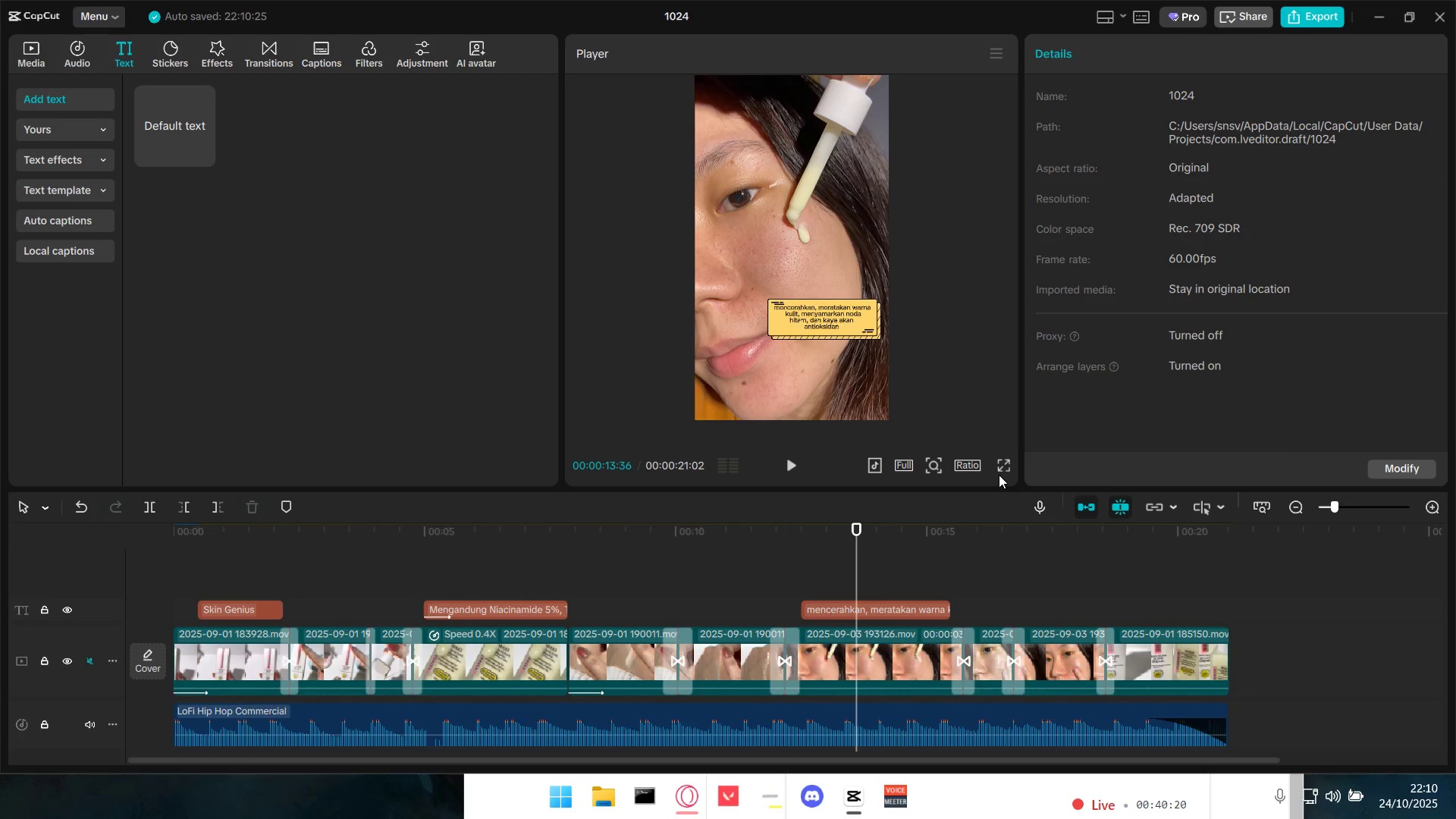 
triple_click([1001, 468])
 